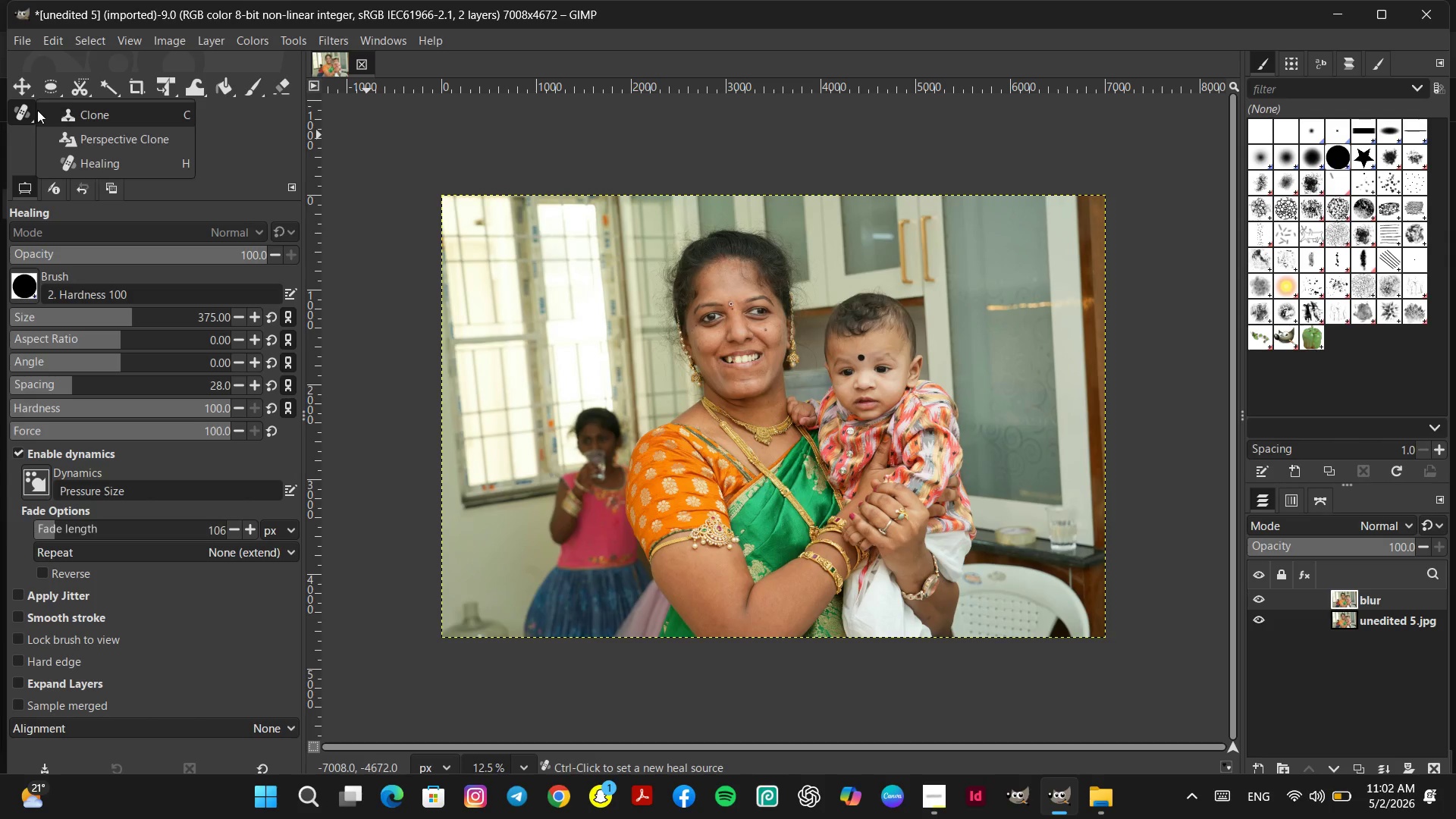 
left_click([27, 110])
 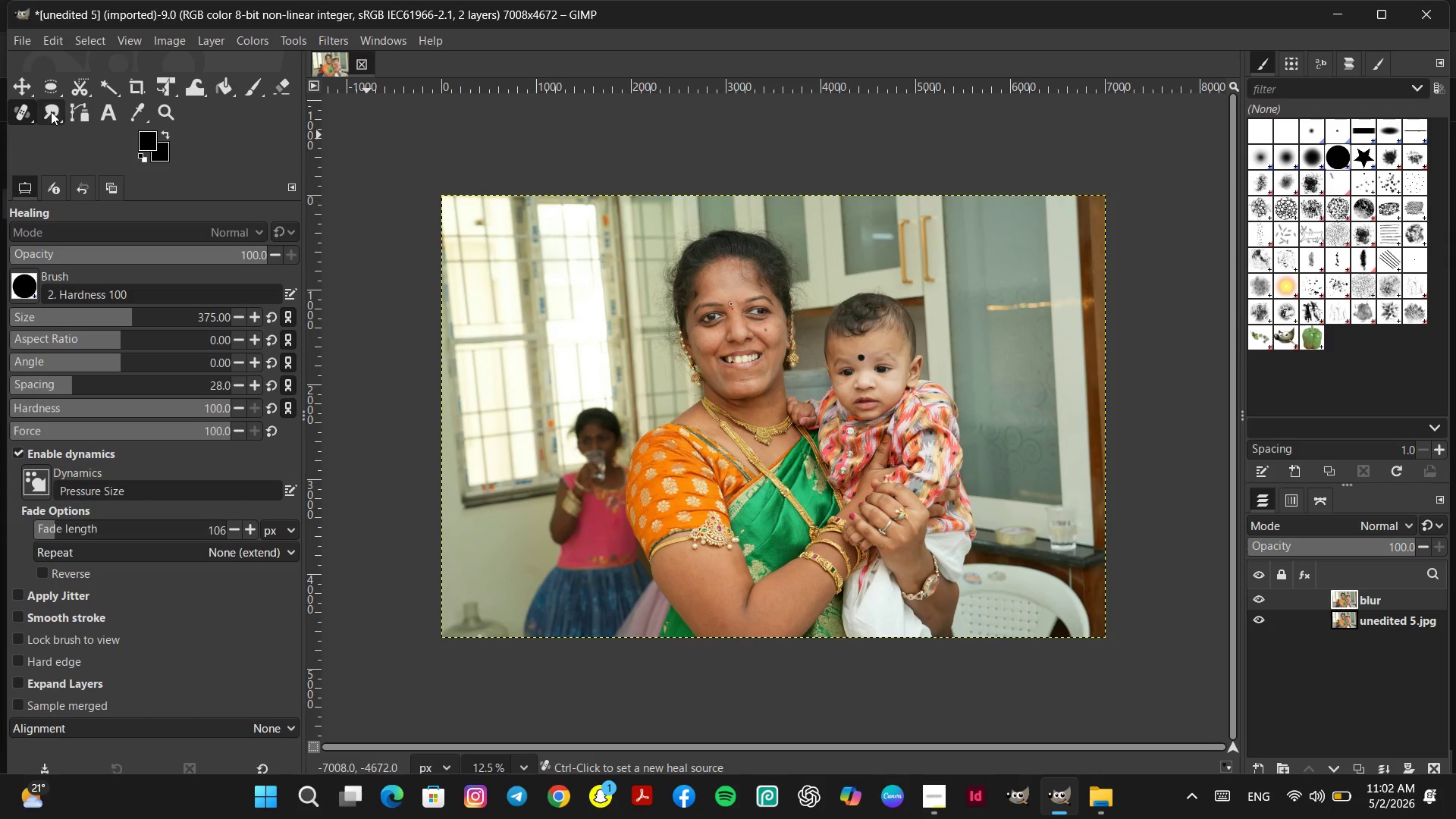 
left_click([51, 111])
 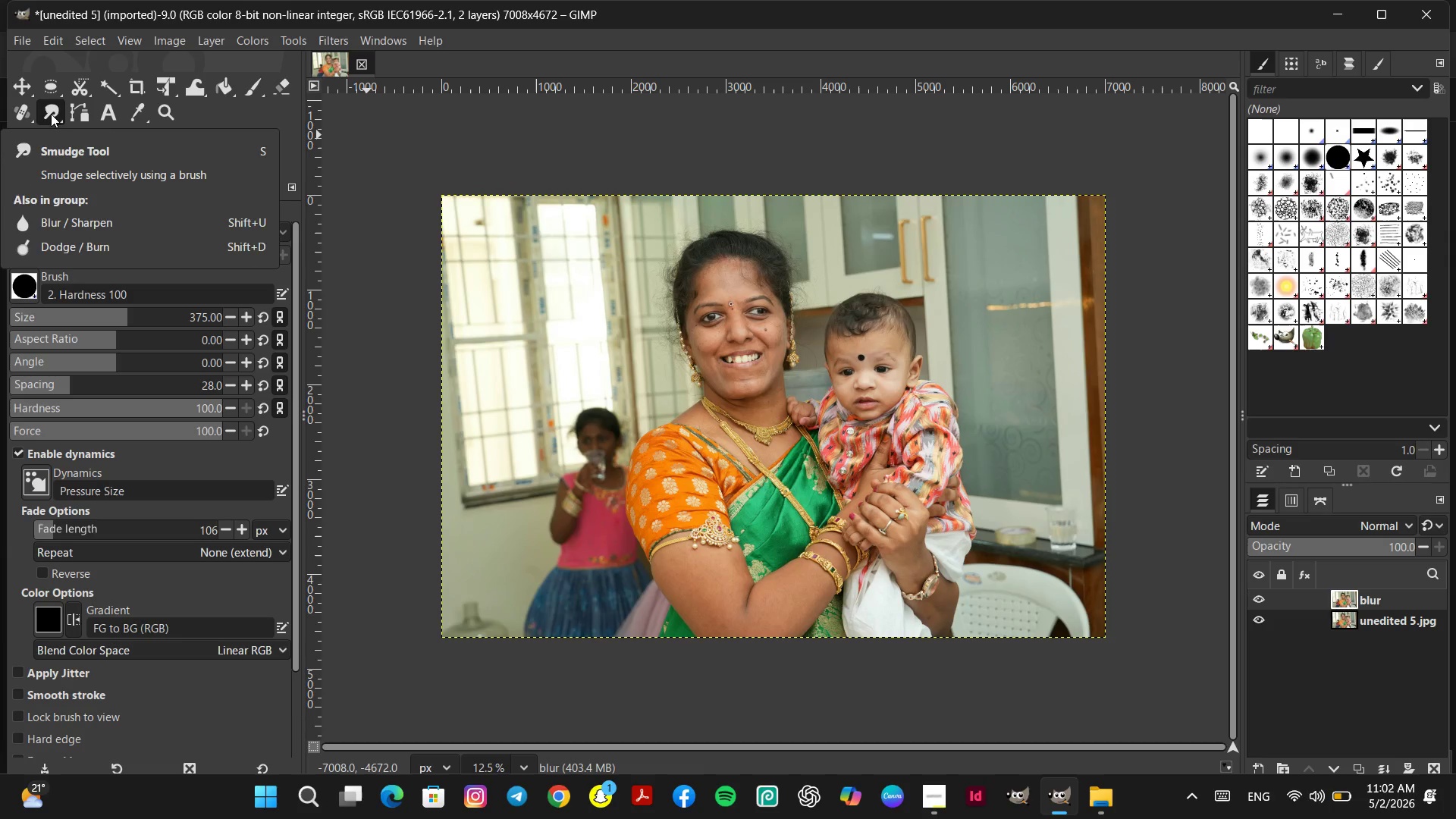 
right_click([51, 114])
 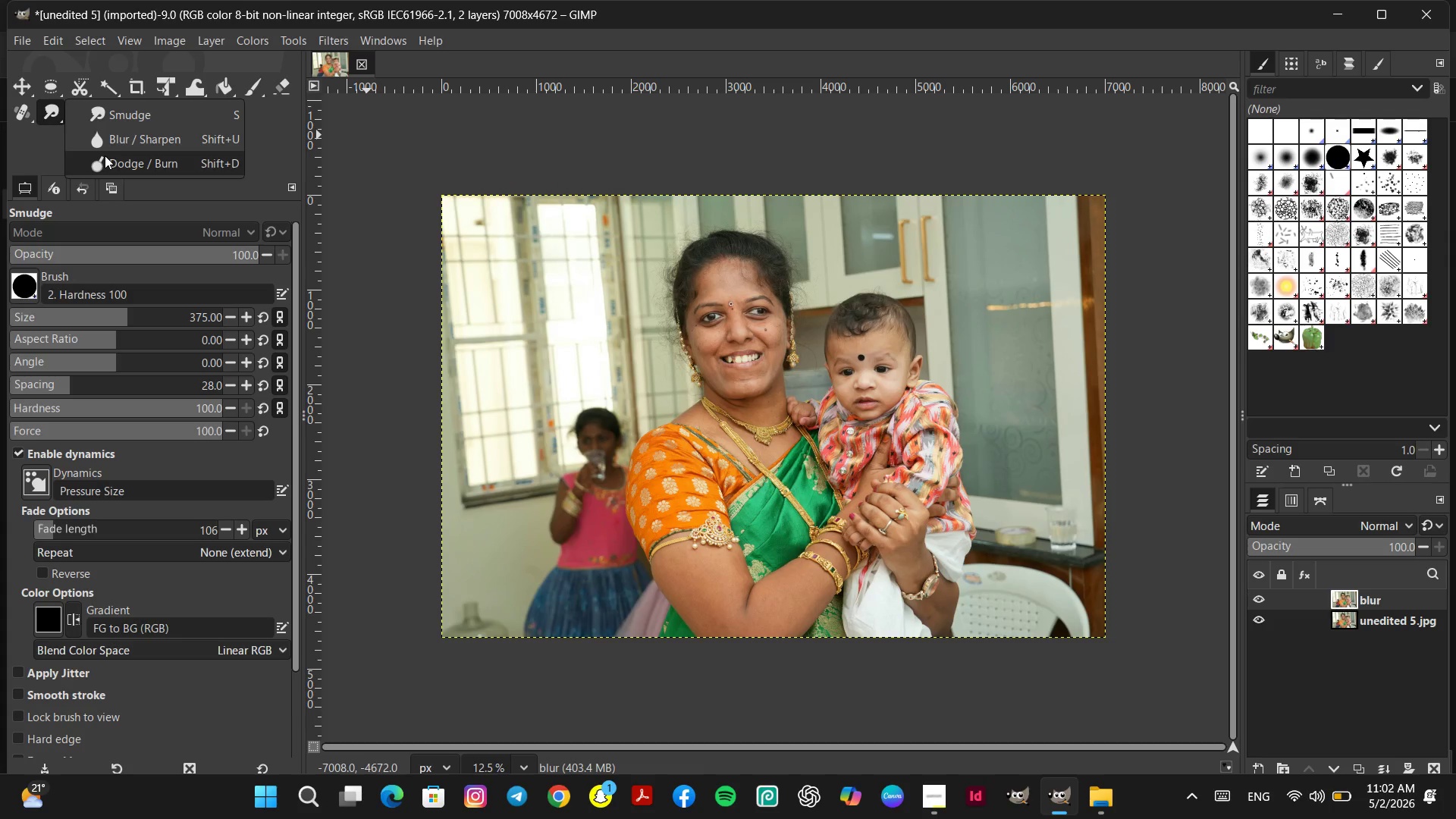 
left_click([124, 140])
 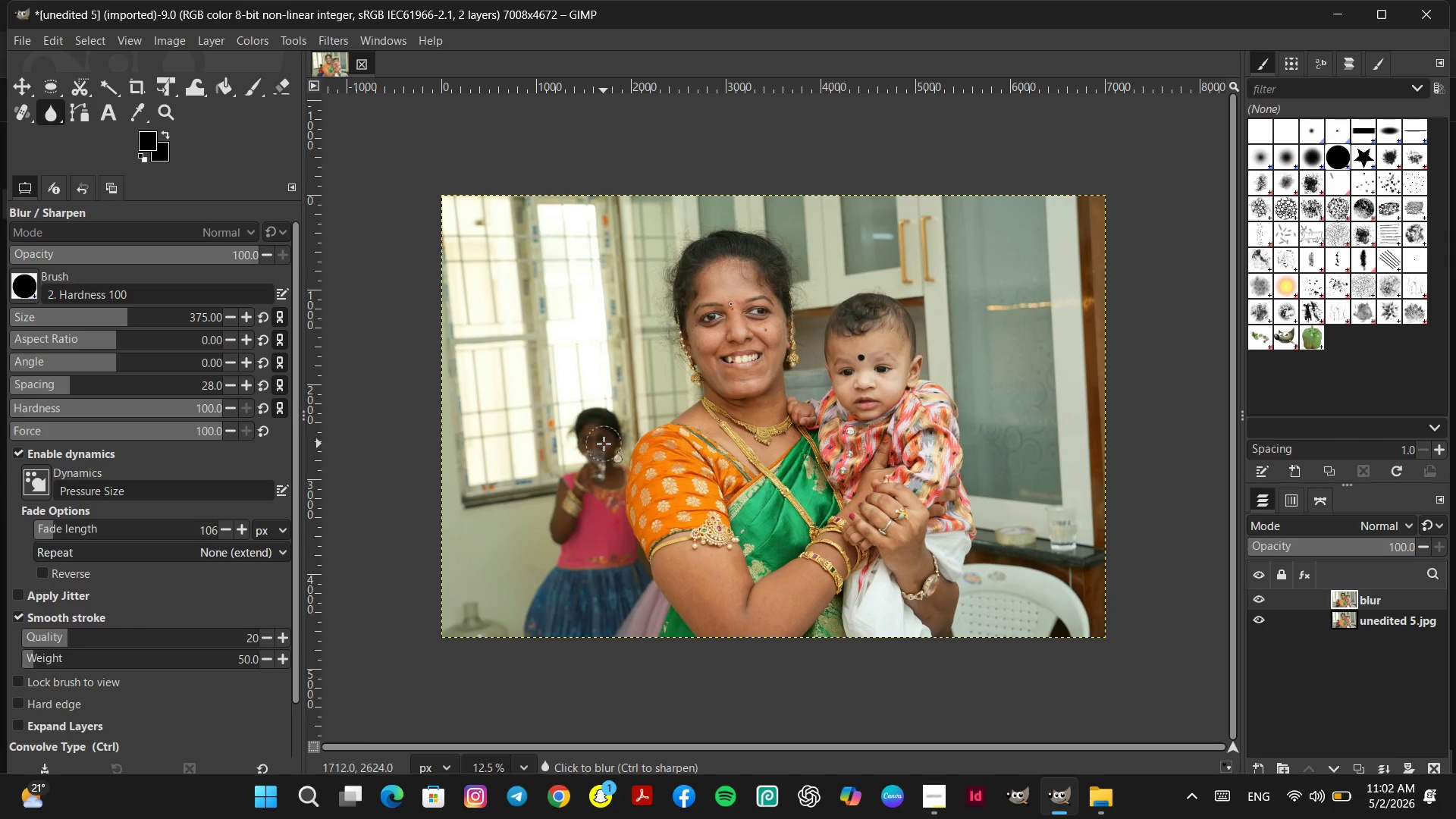 
left_click_drag(start_coordinate=[603, 440], to_coordinate=[575, 477])
 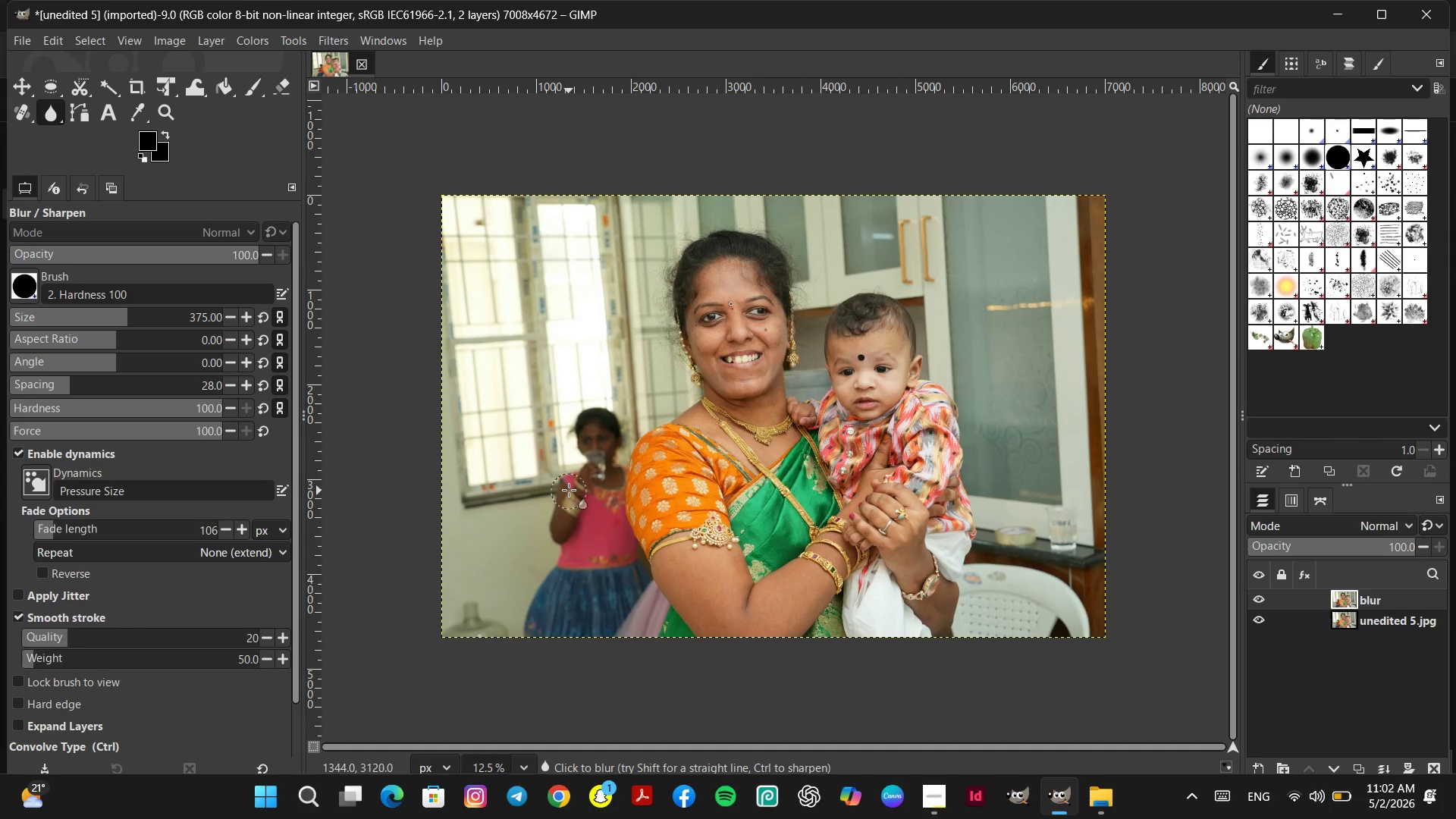 
double_click([569, 490])
 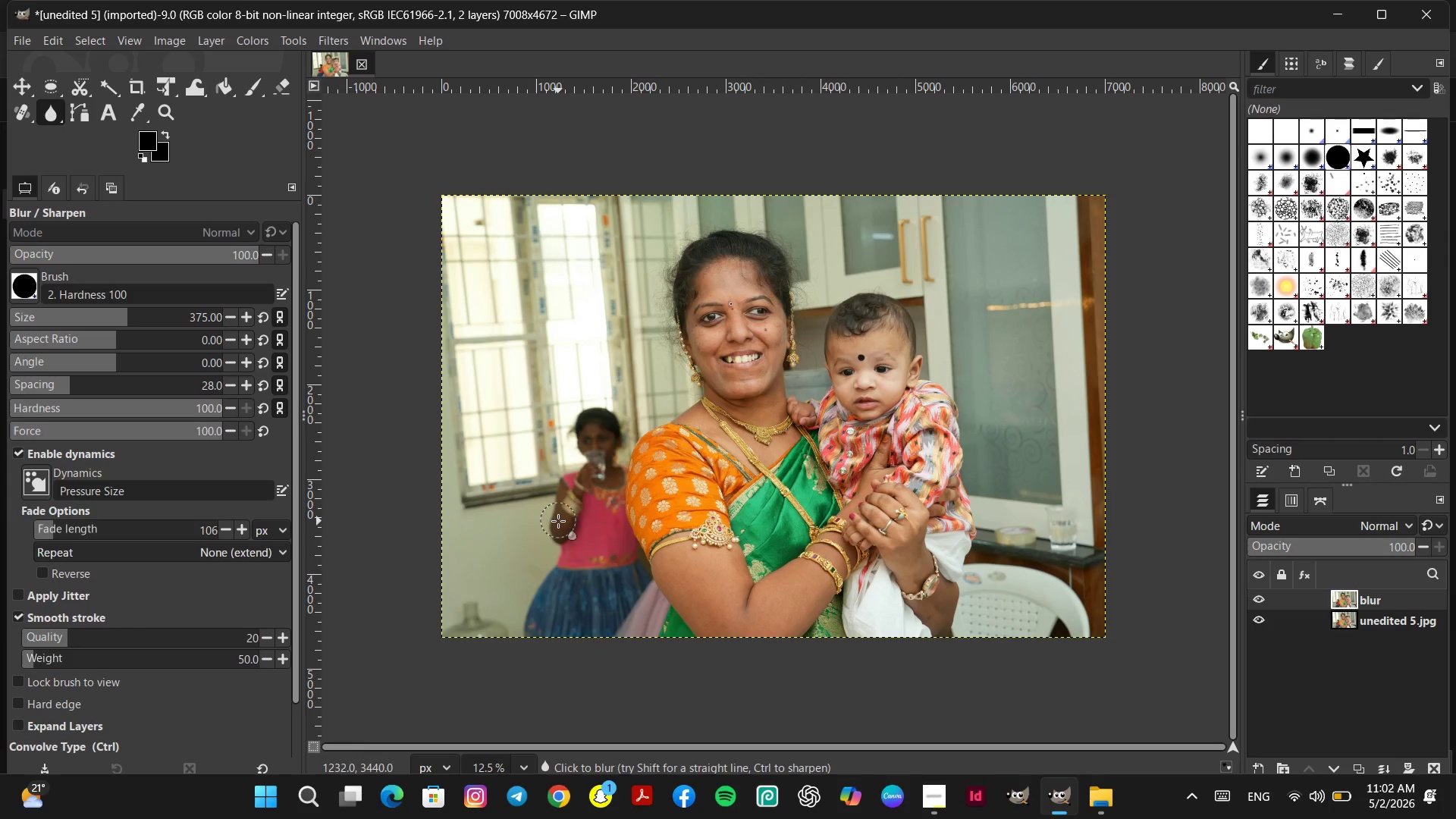 
triple_click([558, 521])
 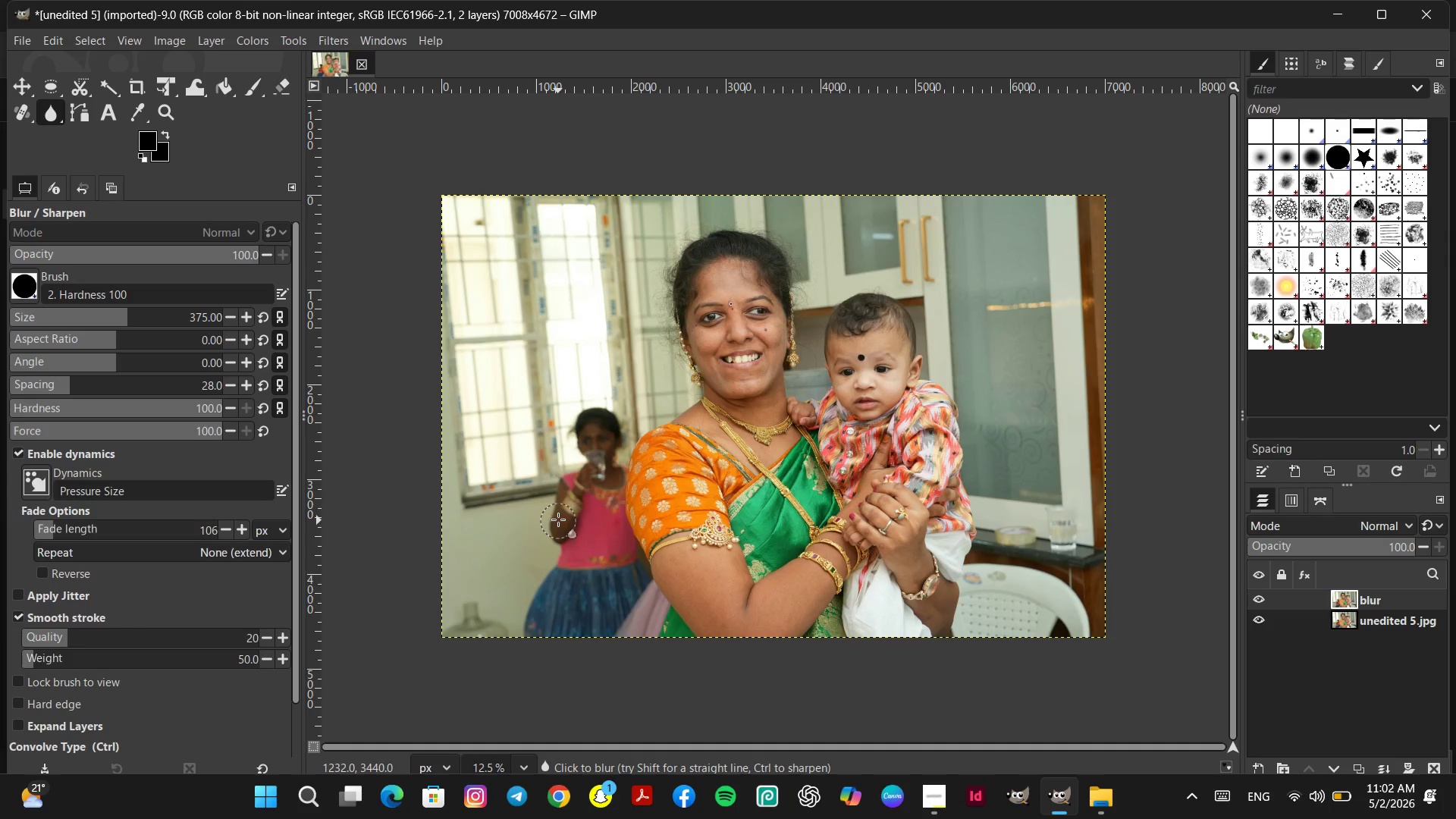 
triple_click([558, 519])
 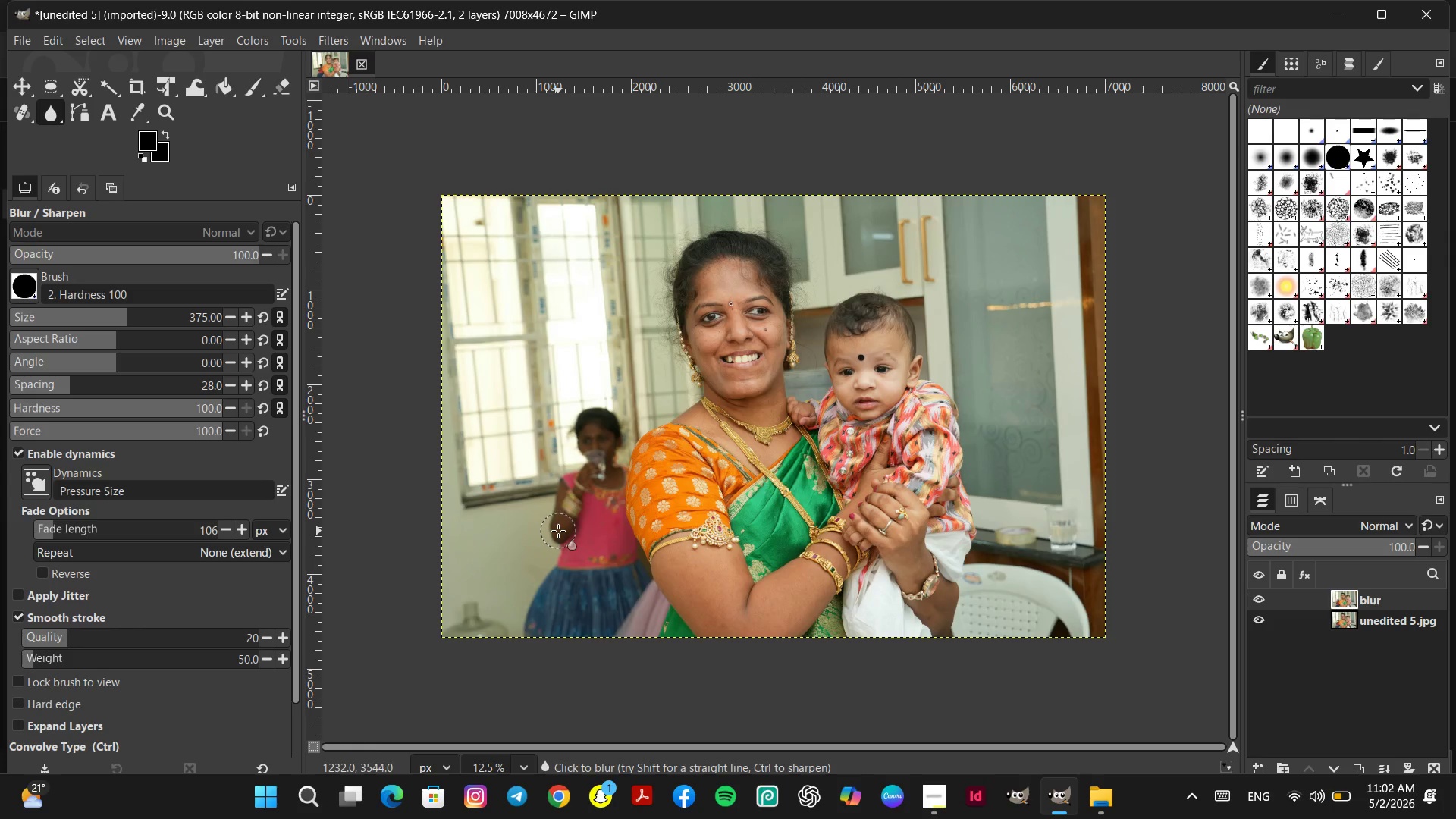 
left_click_drag(start_coordinate=[558, 531], to_coordinate=[563, 519])
 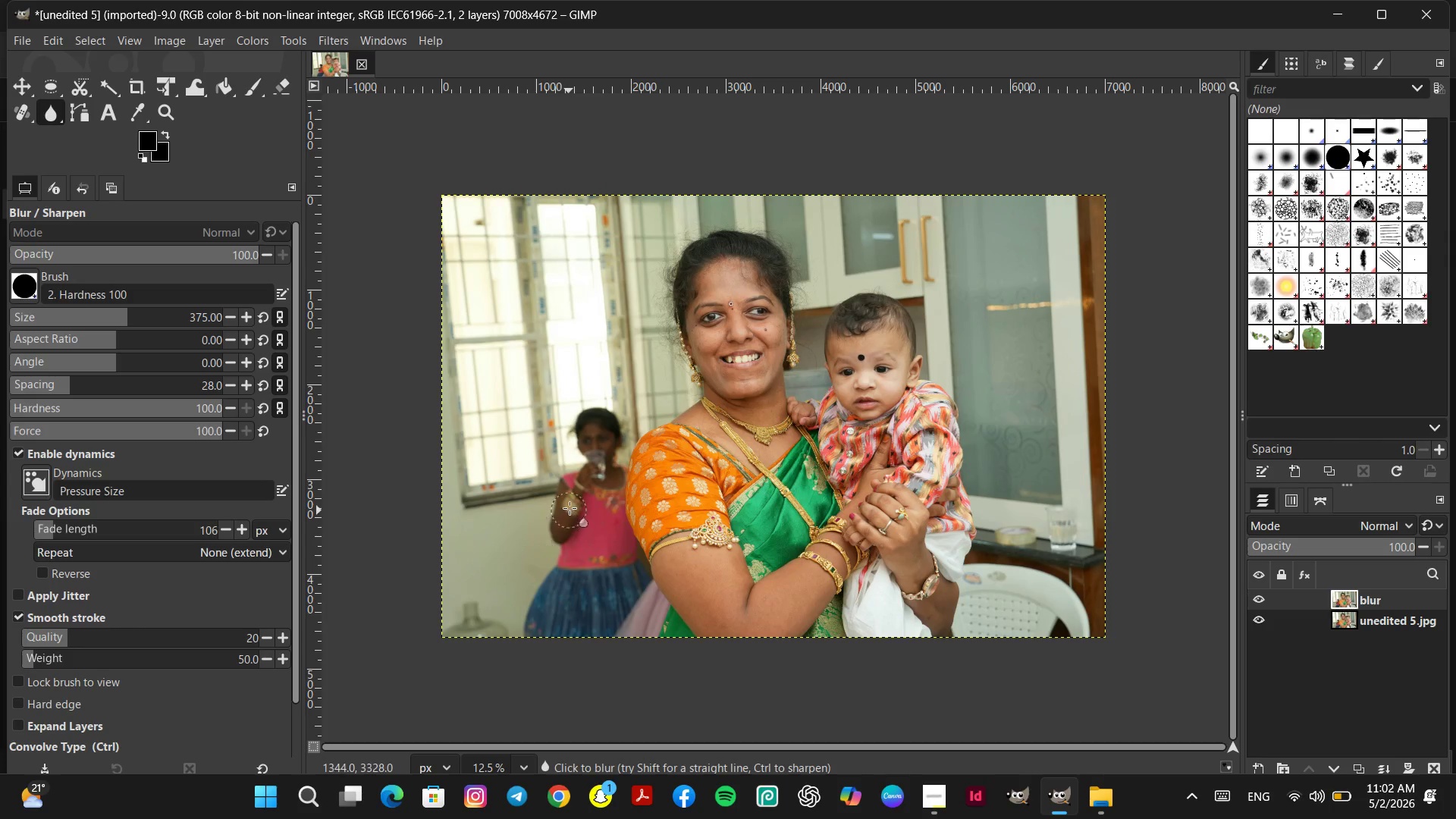 
left_click_drag(start_coordinate=[569, 510], to_coordinate=[571, 501])
 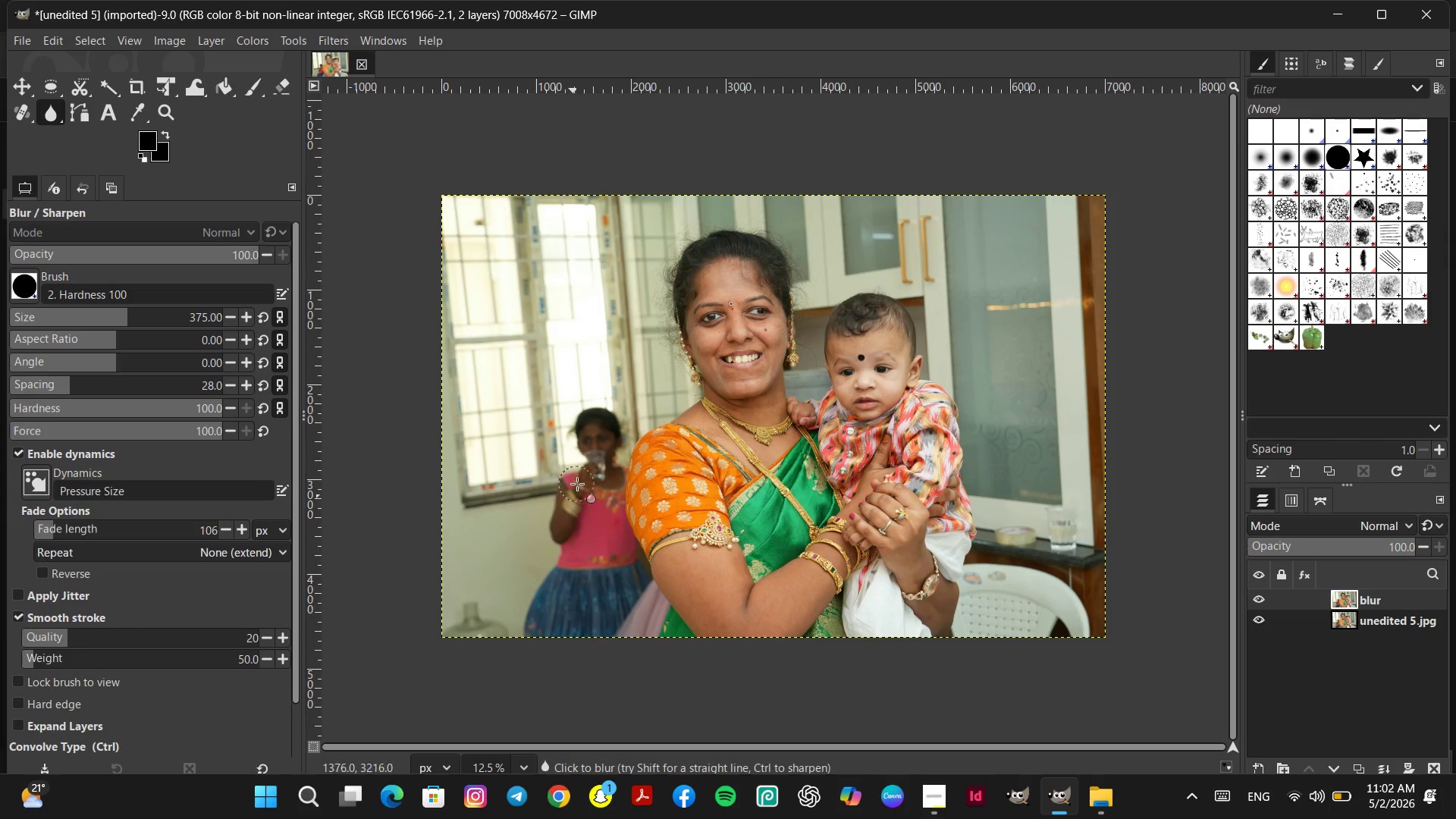 
left_click_drag(start_coordinate=[577, 484], to_coordinate=[584, 473])
 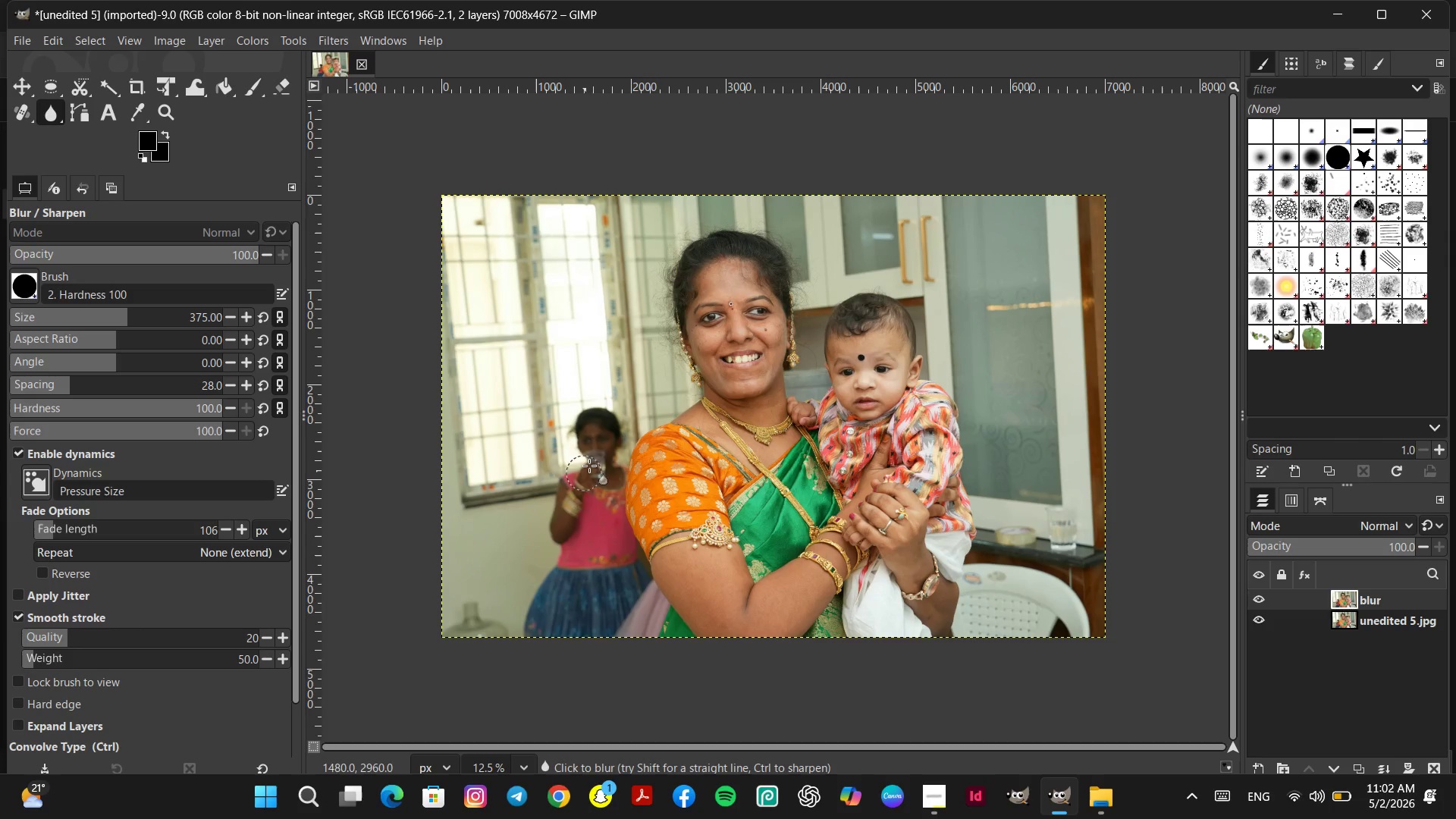 
left_click_drag(start_coordinate=[589, 466], to_coordinate=[598, 457])
 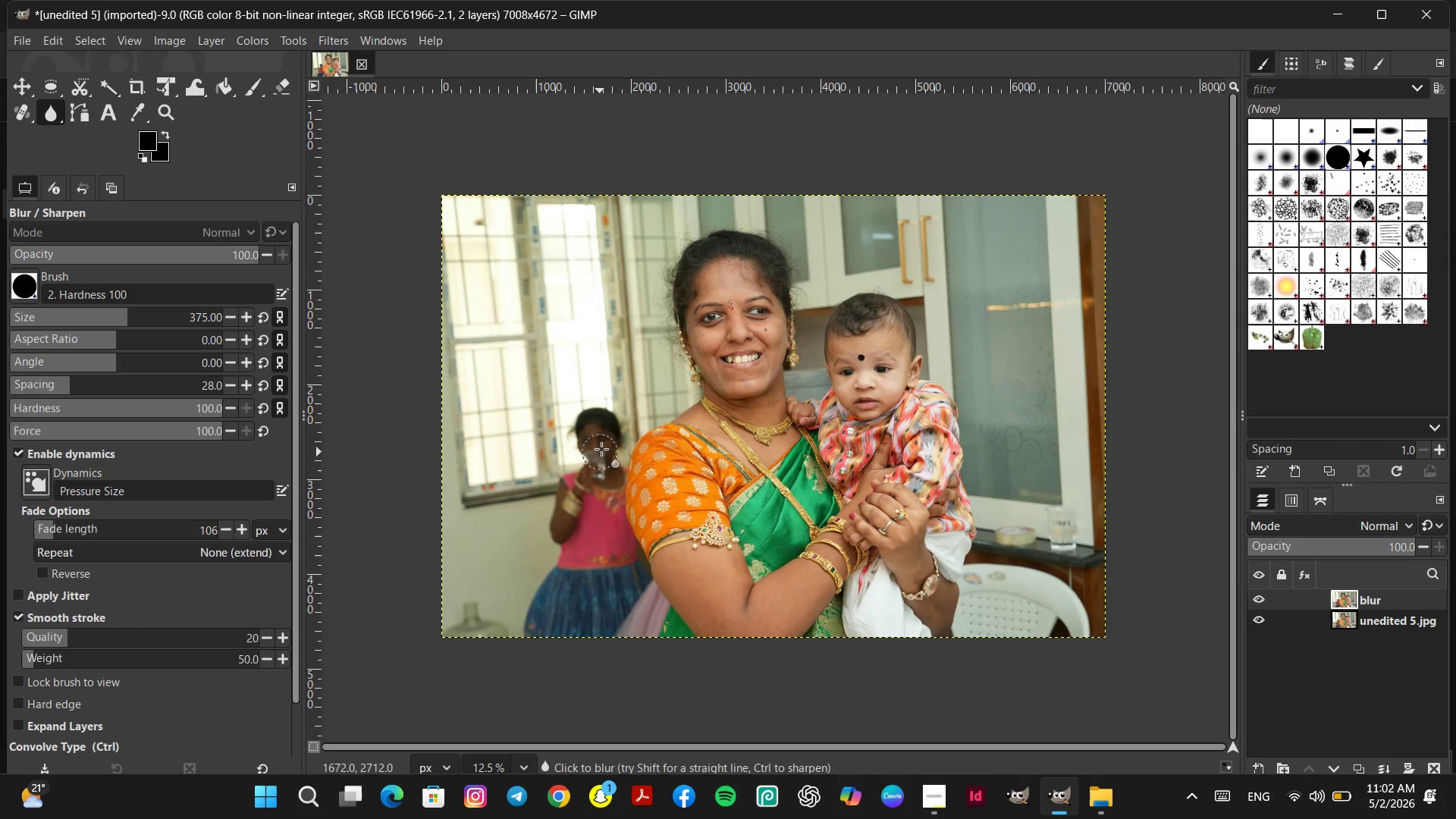 
left_click_drag(start_coordinate=[600, 452], to_coordinate=[603, 445])
 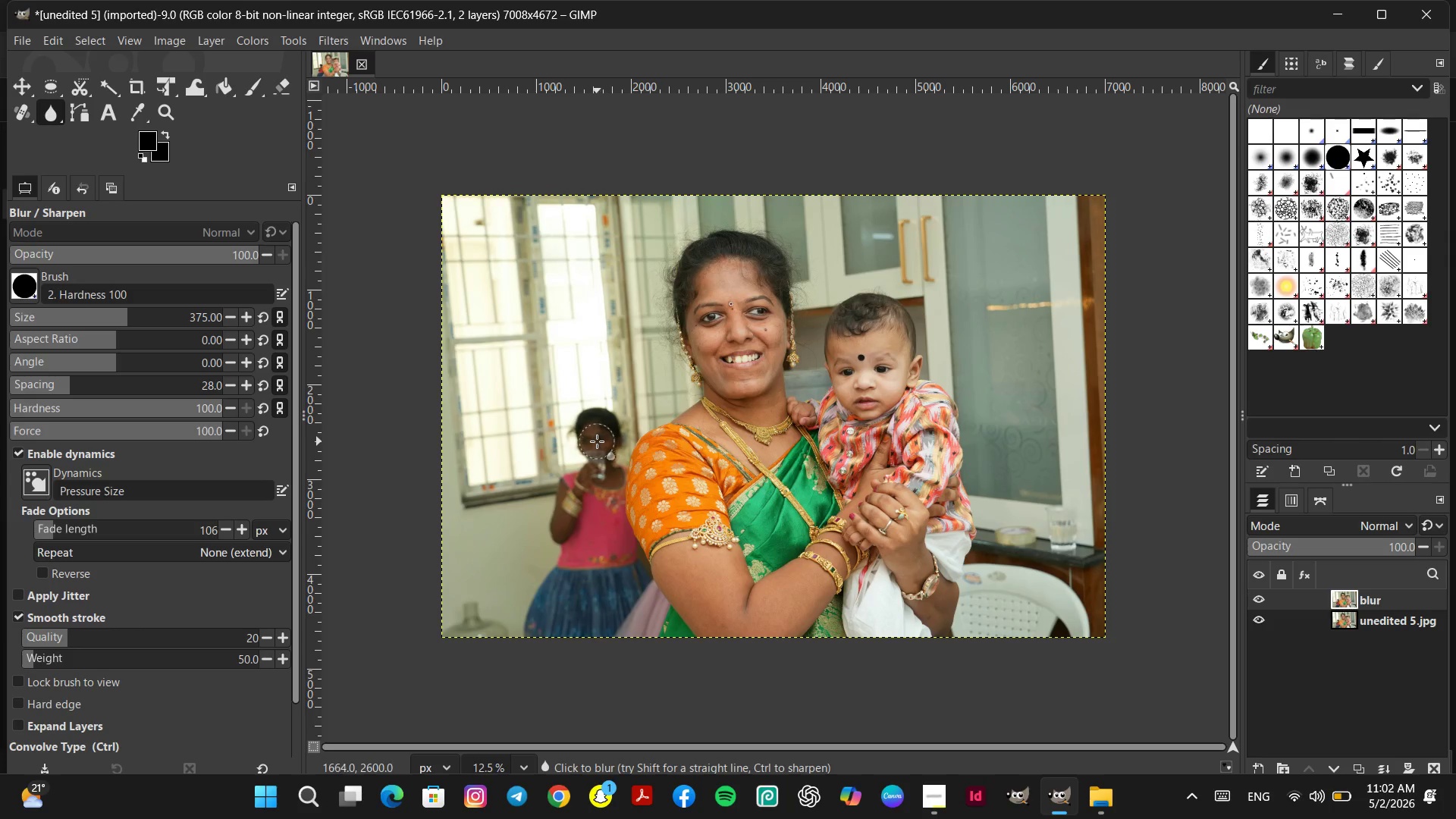 
triple_click([595, 440])
 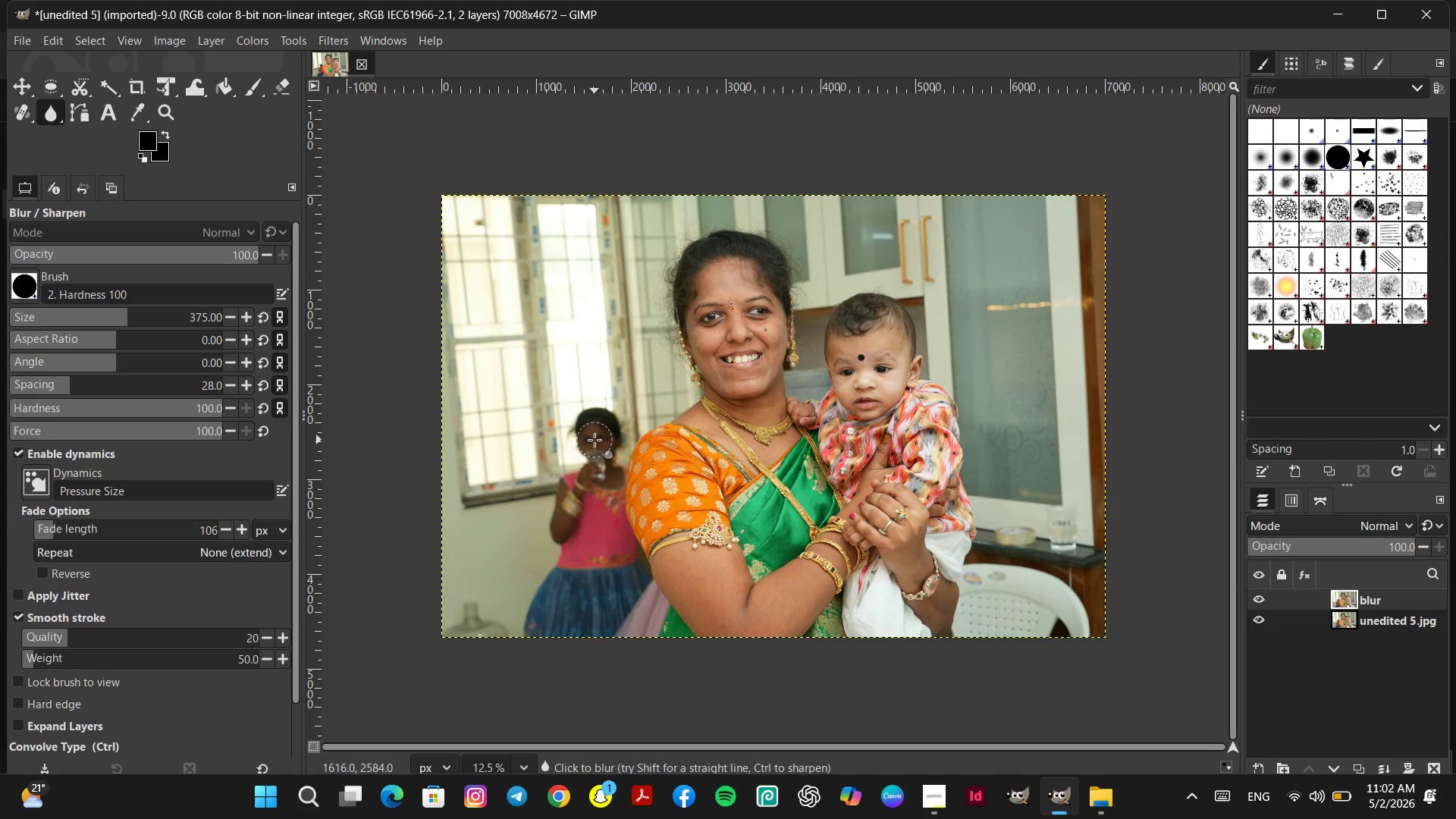 
left_click_drag(start_coordinate=[579, 468], to_coordinate=[579, 494])
 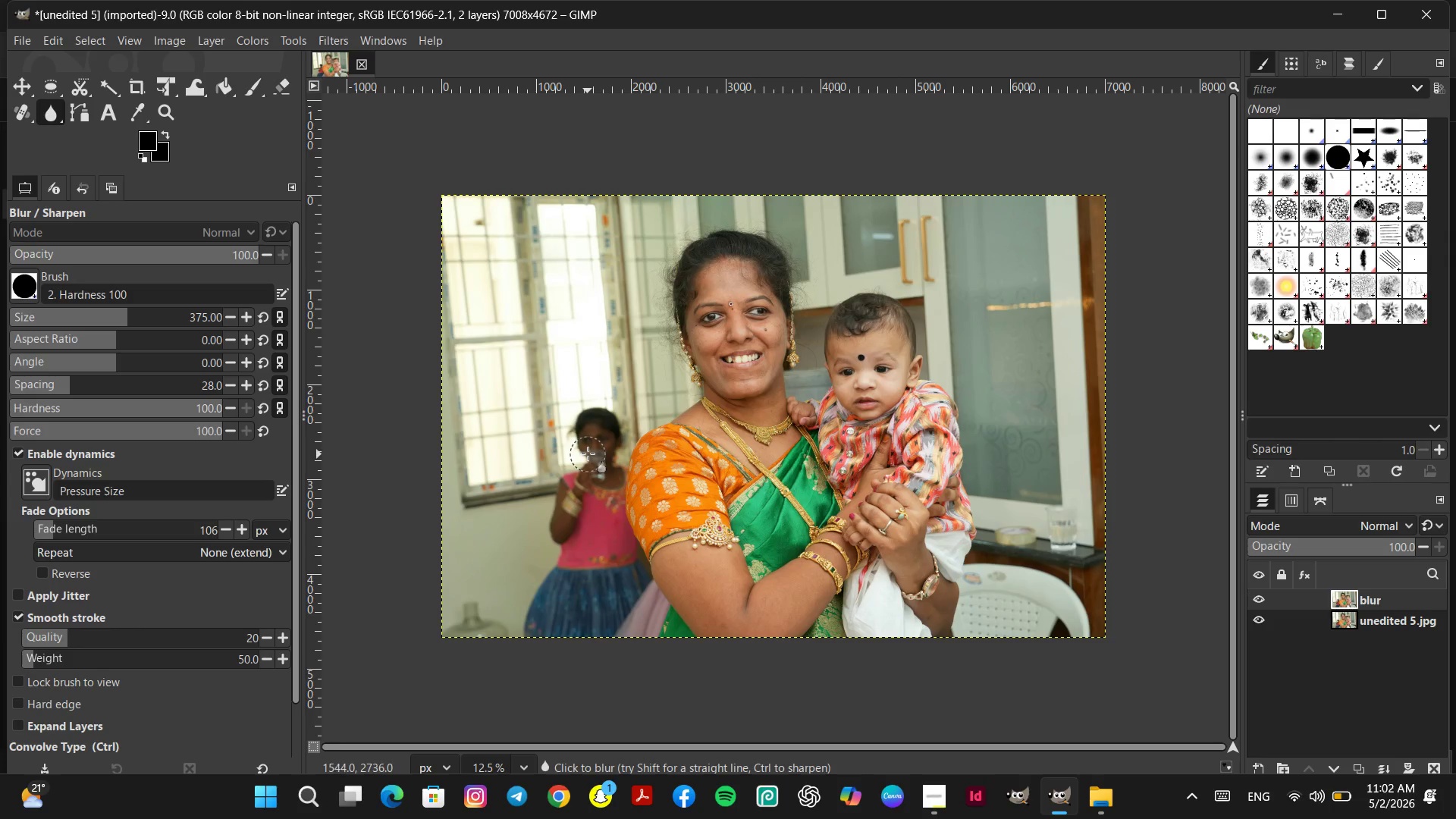 
left_click_drag(start_coordinate=[588, 454], to_coordinate=[588, 450])
 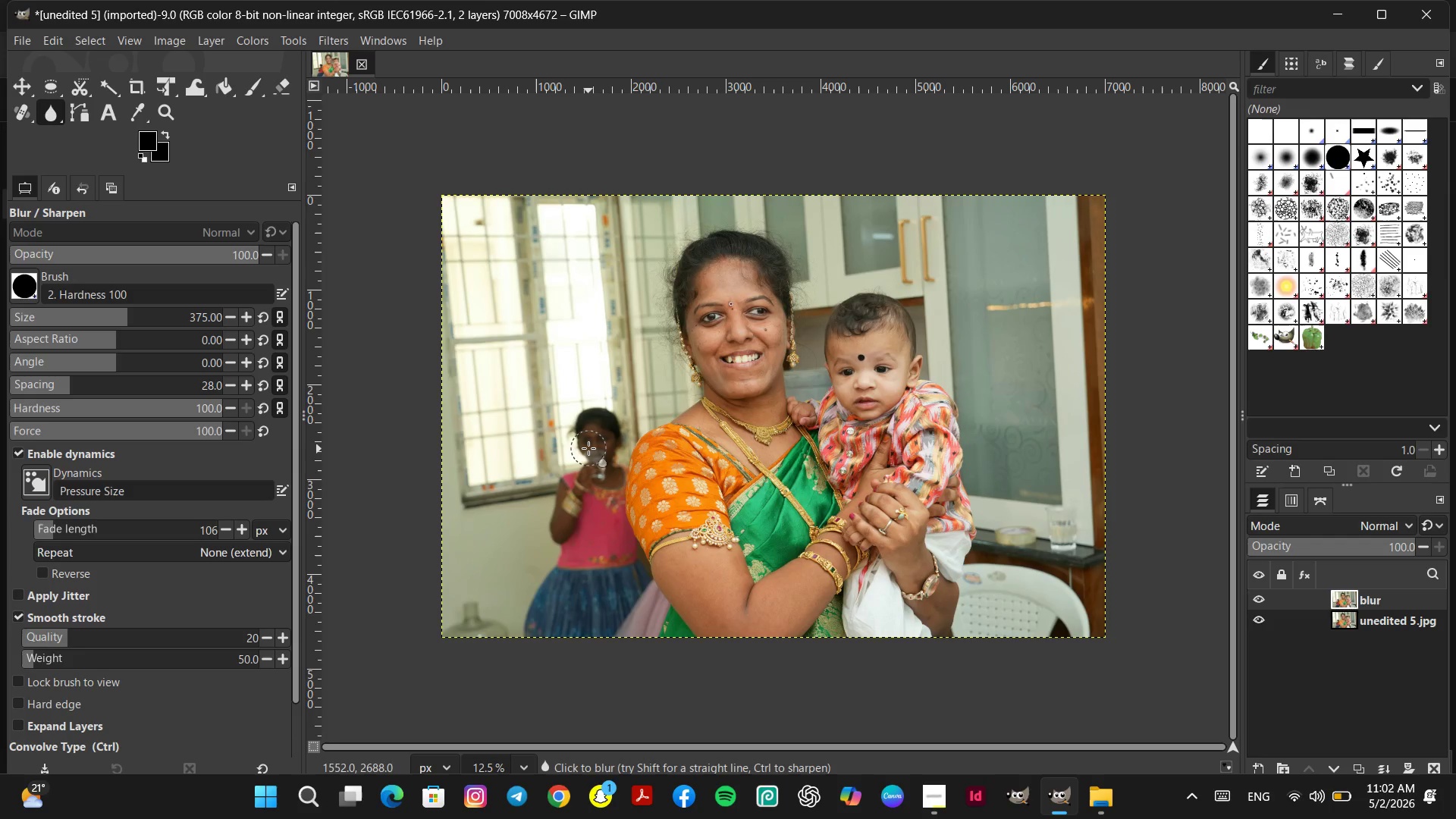 
triple_click([588, 448])
 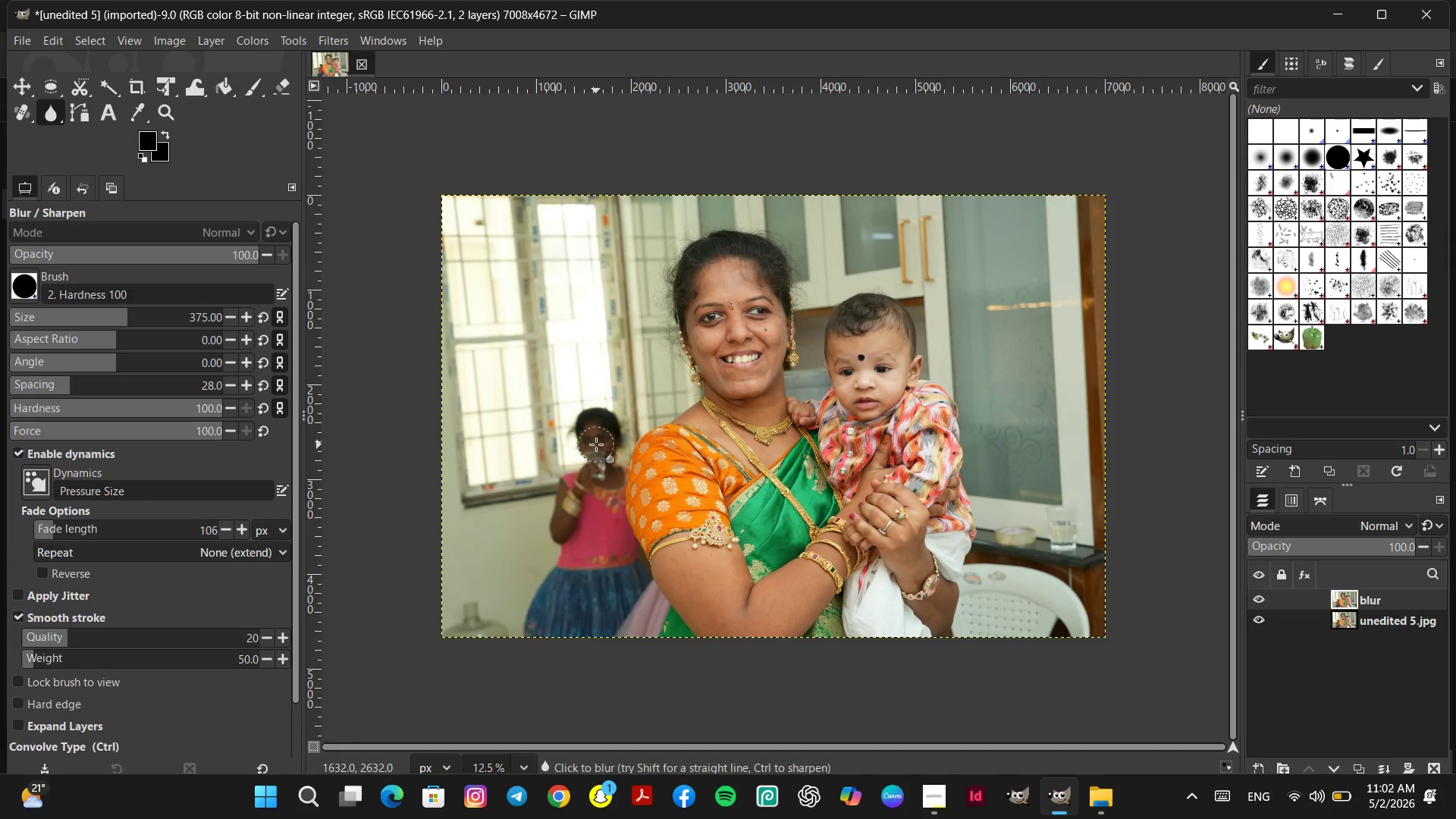 
triple_click([597, 444])
 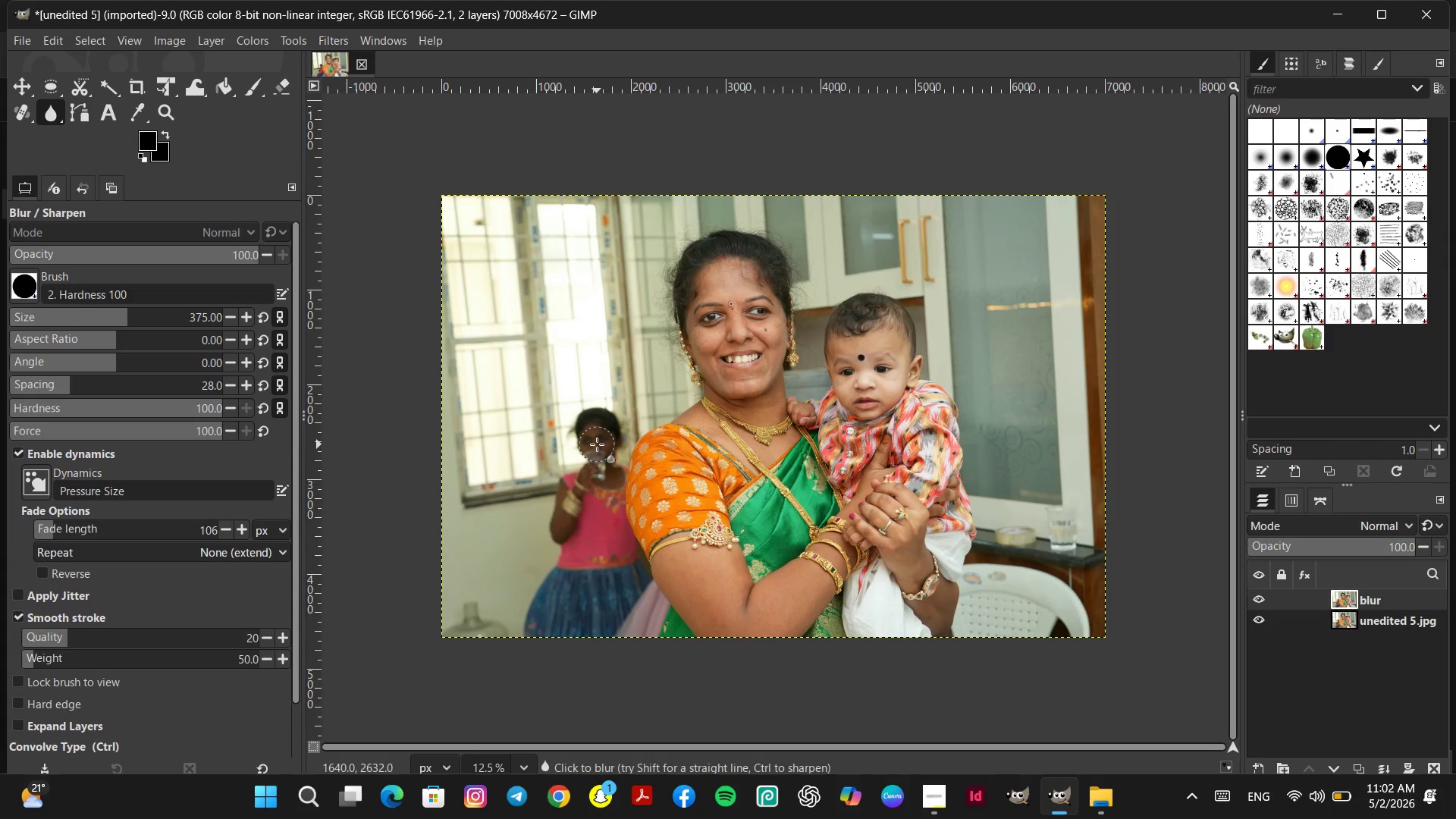 
right_click([597, 444])
 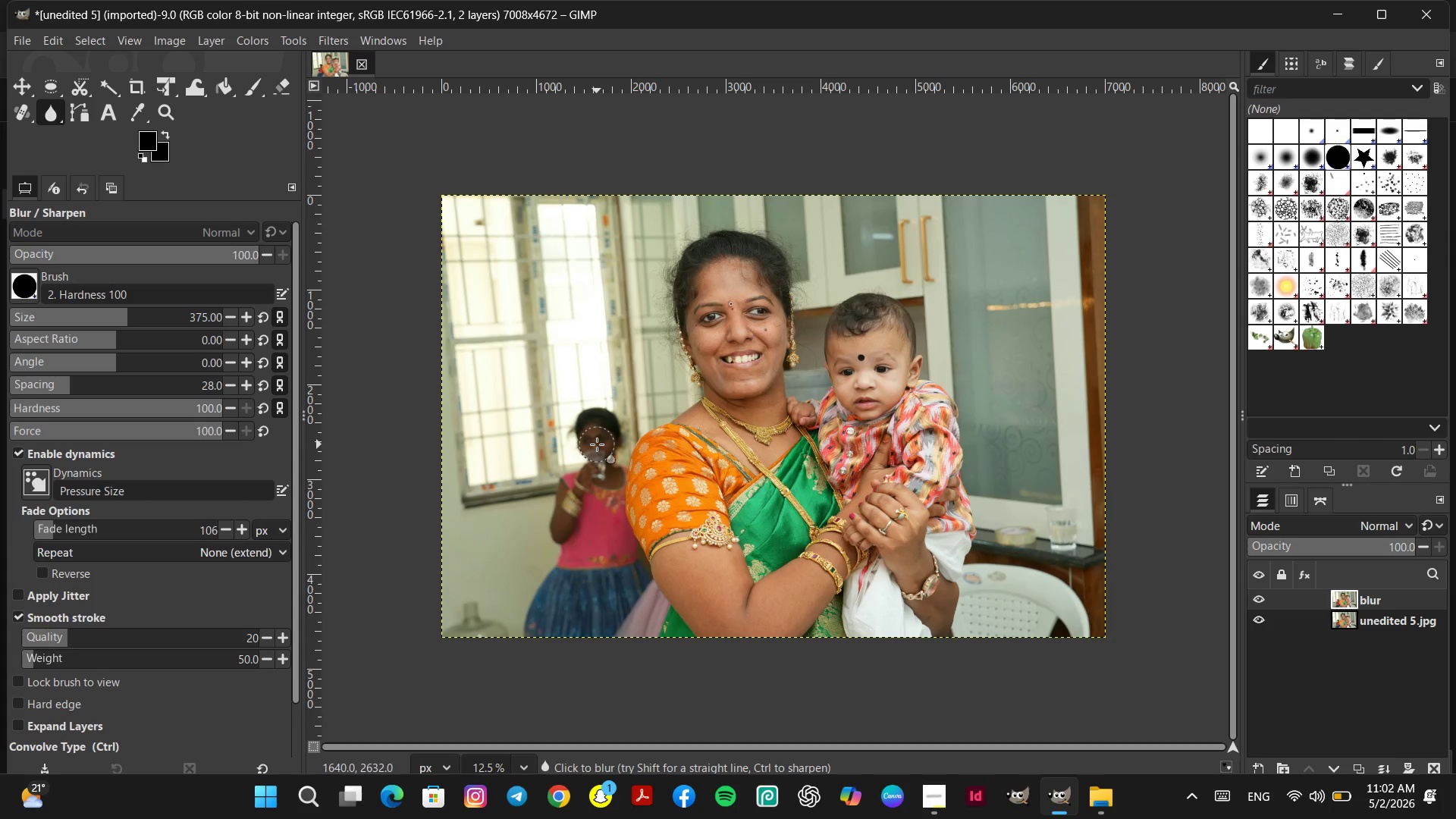 
double_click([597, 444])
 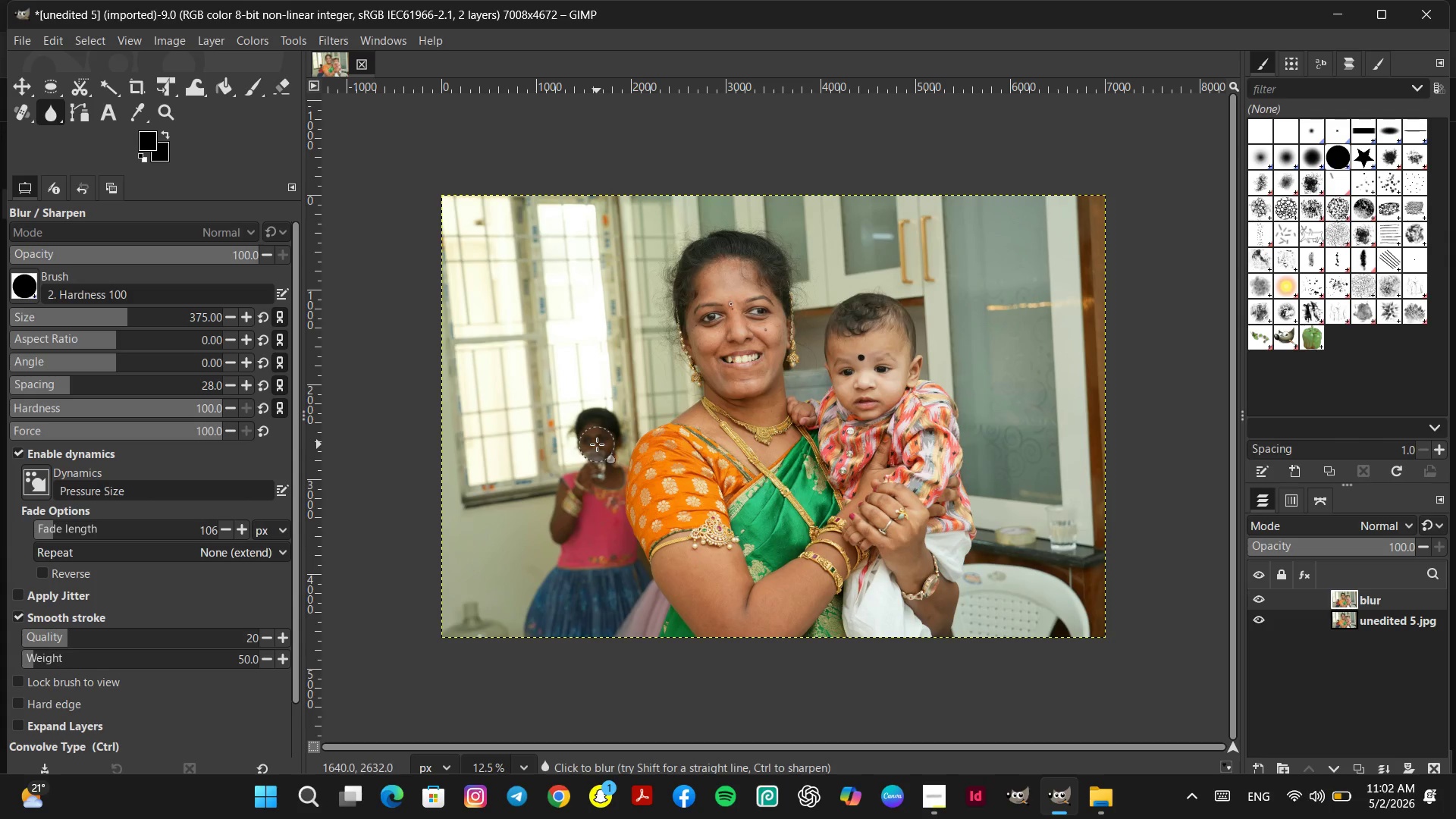 
triple_click([597, 444])
 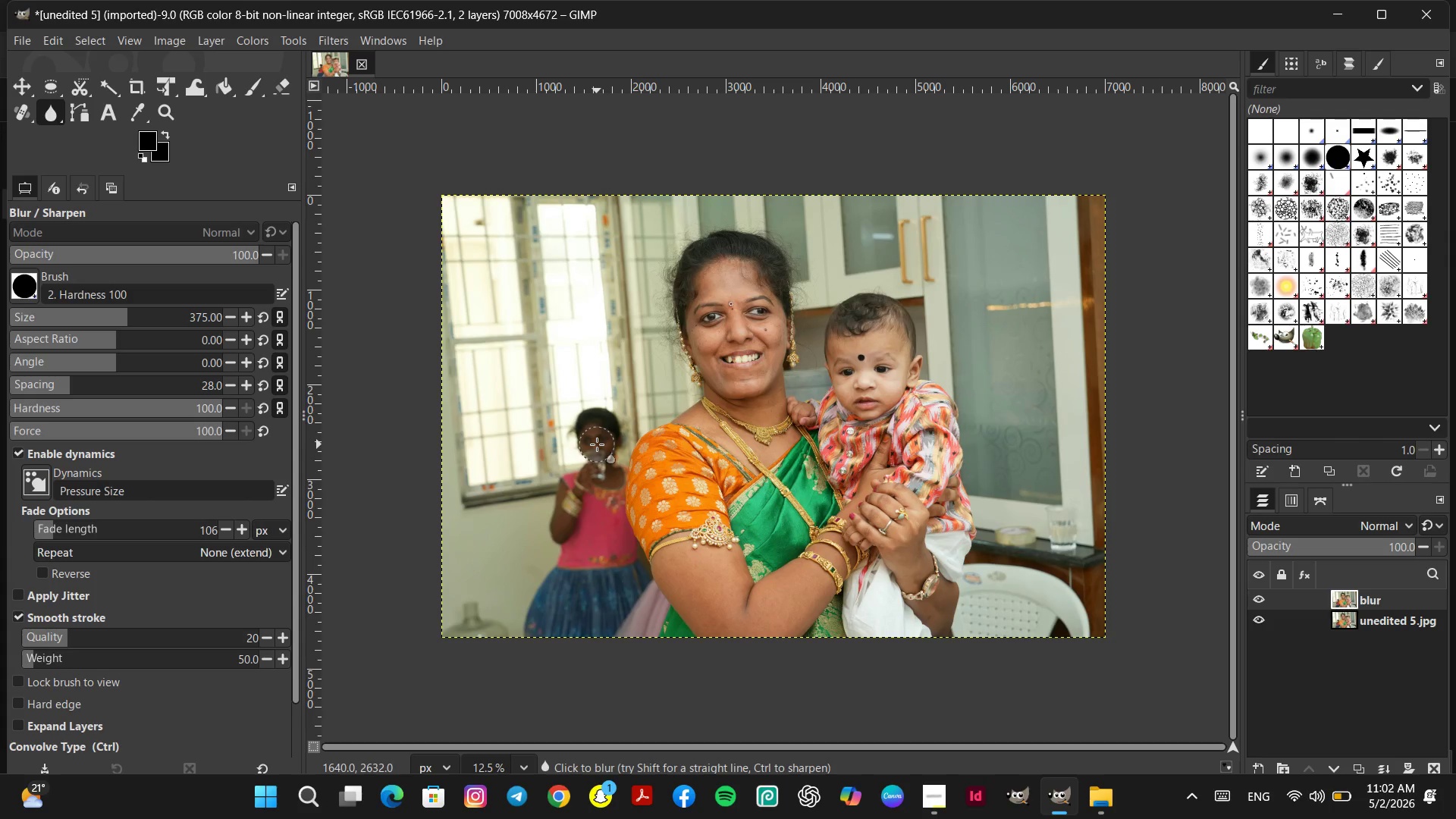 
triple_click([597, 444])
 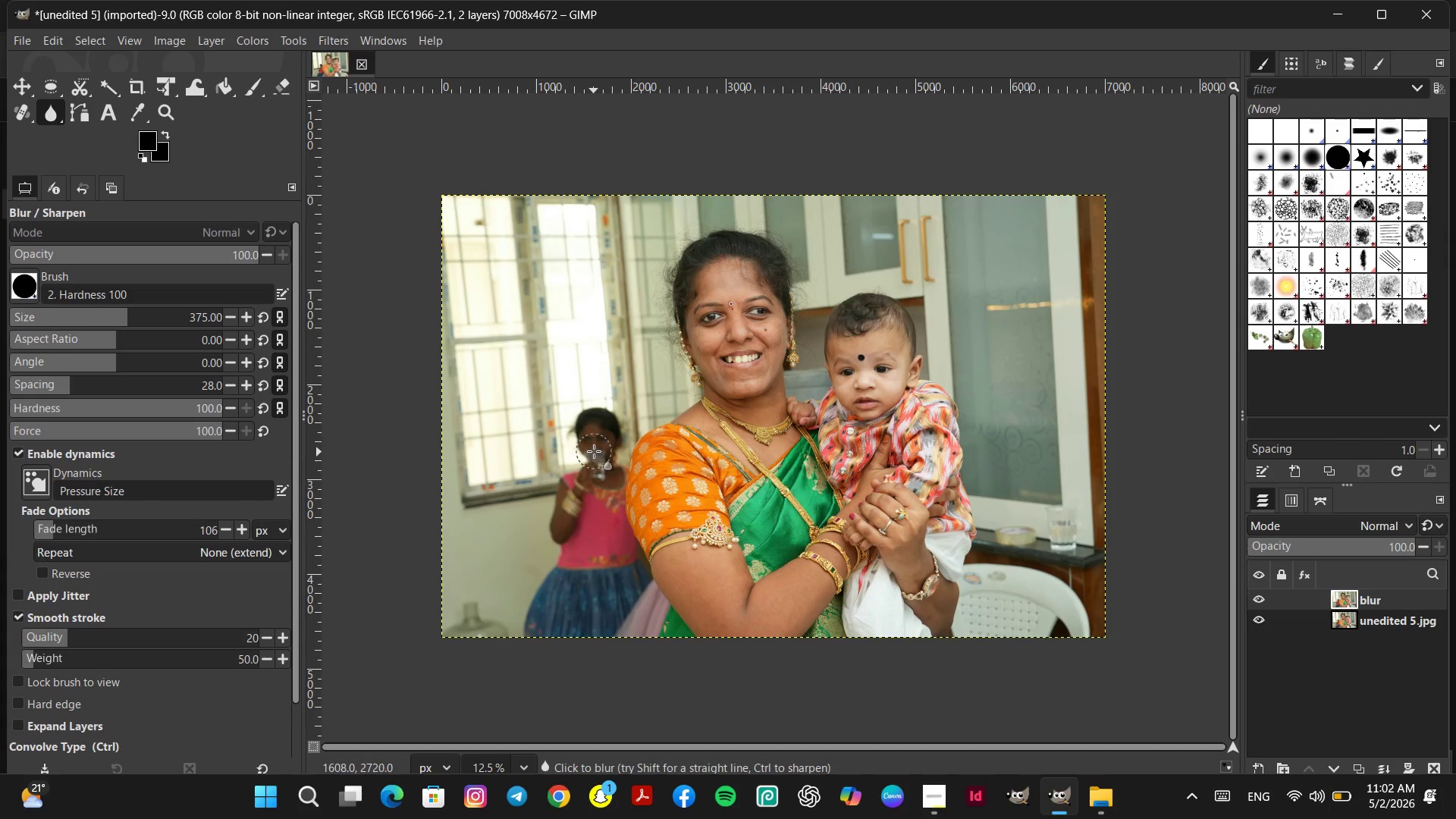 
triple_click([594, 449])
 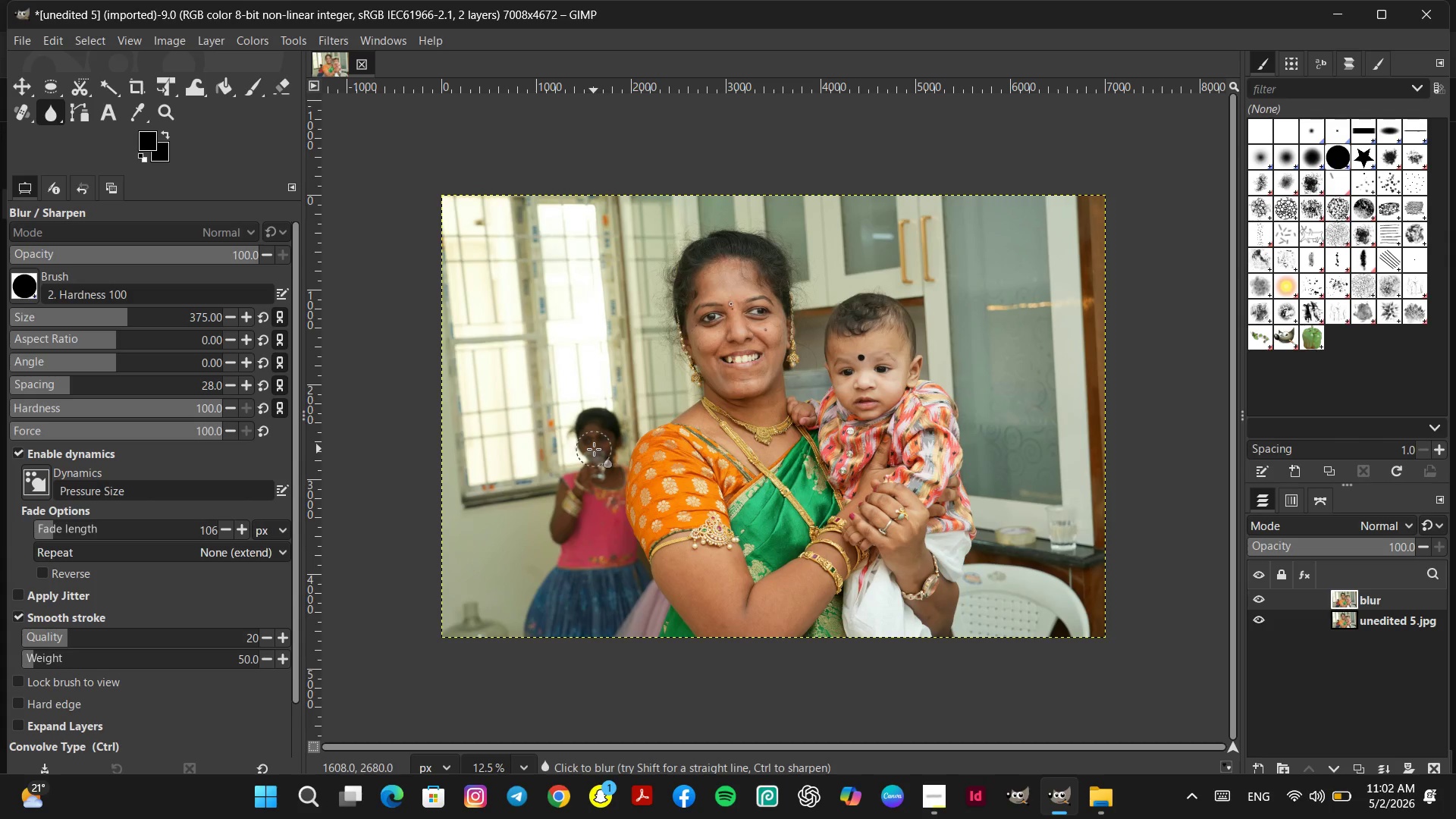 
triple_click([594, 449])
 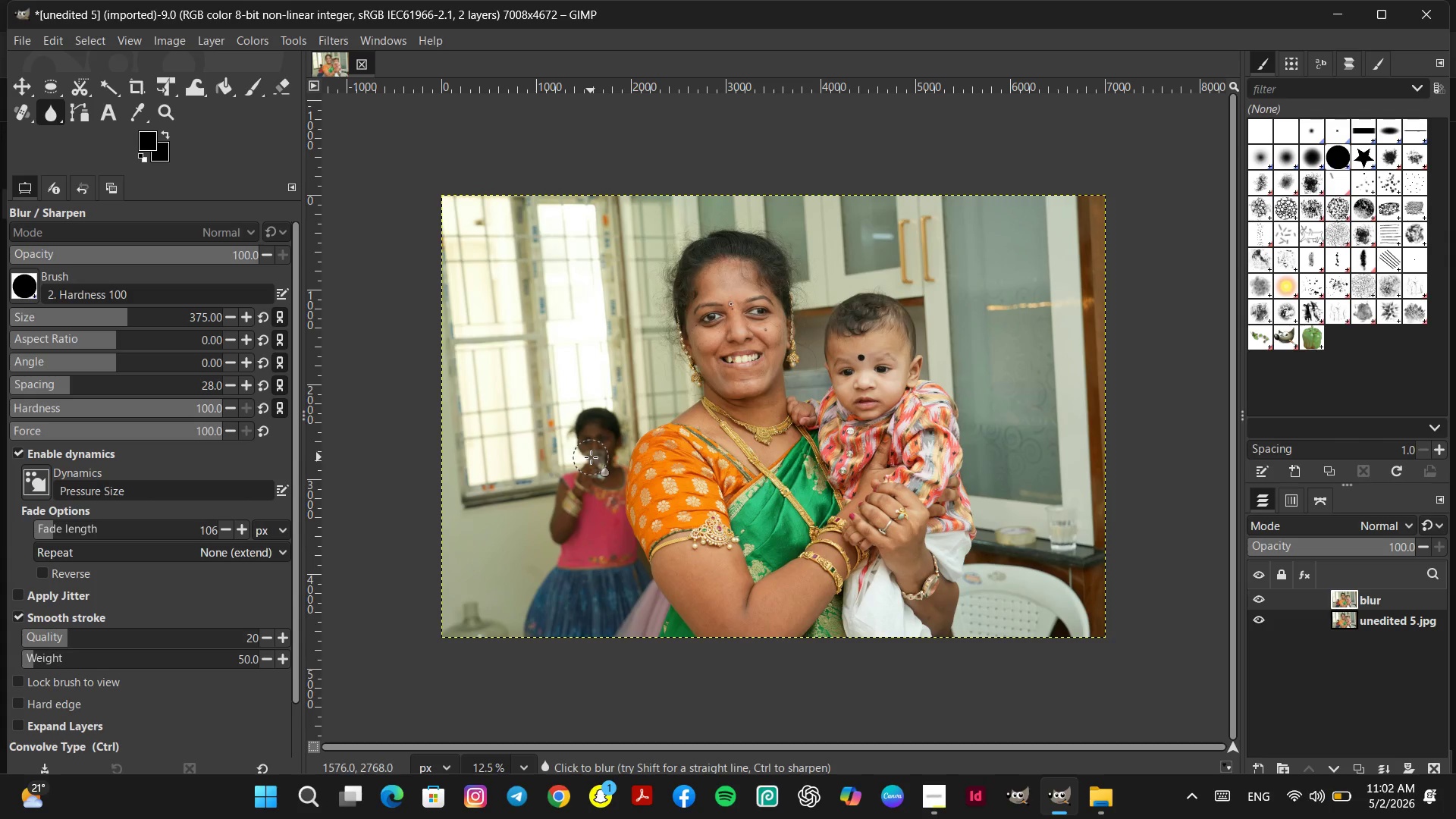 
triple_click([579, 494])
 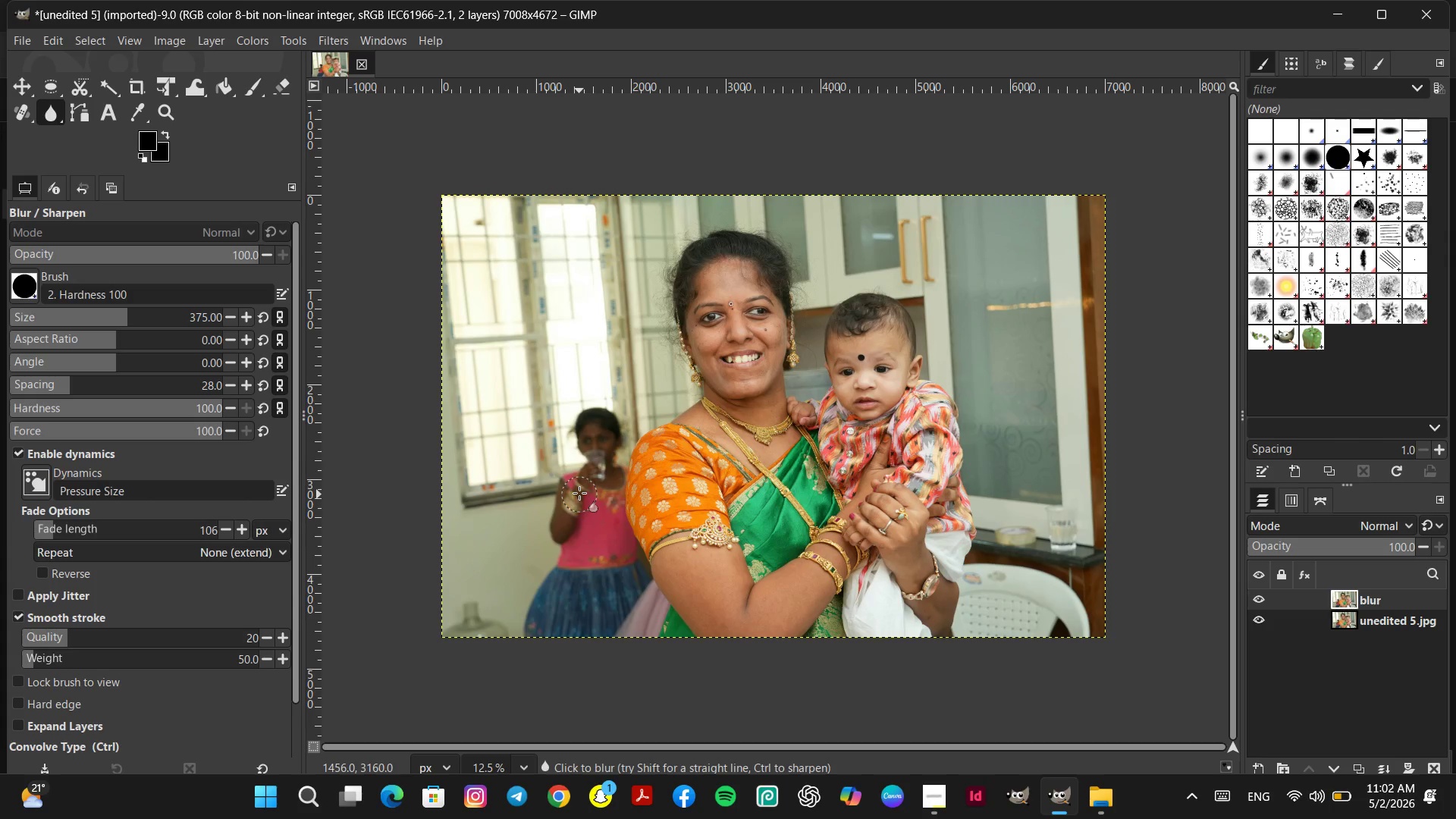 
left_click_drag(start_coordinate=[579, 493], to_coordinate=[580, 486])
 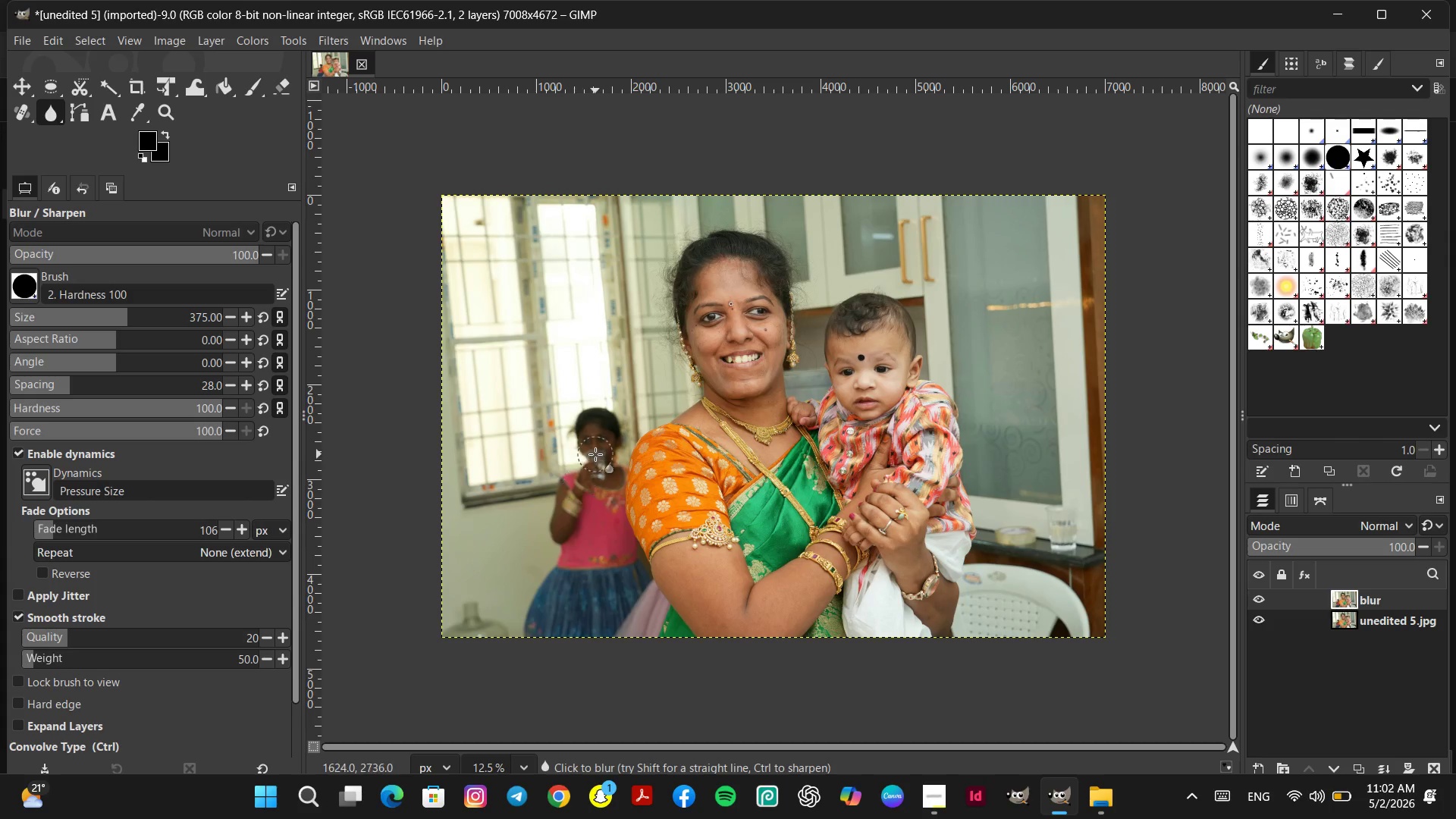 
left_click_drag(start_coordinate=[595, 454], to_coordinate=[595, 450])
 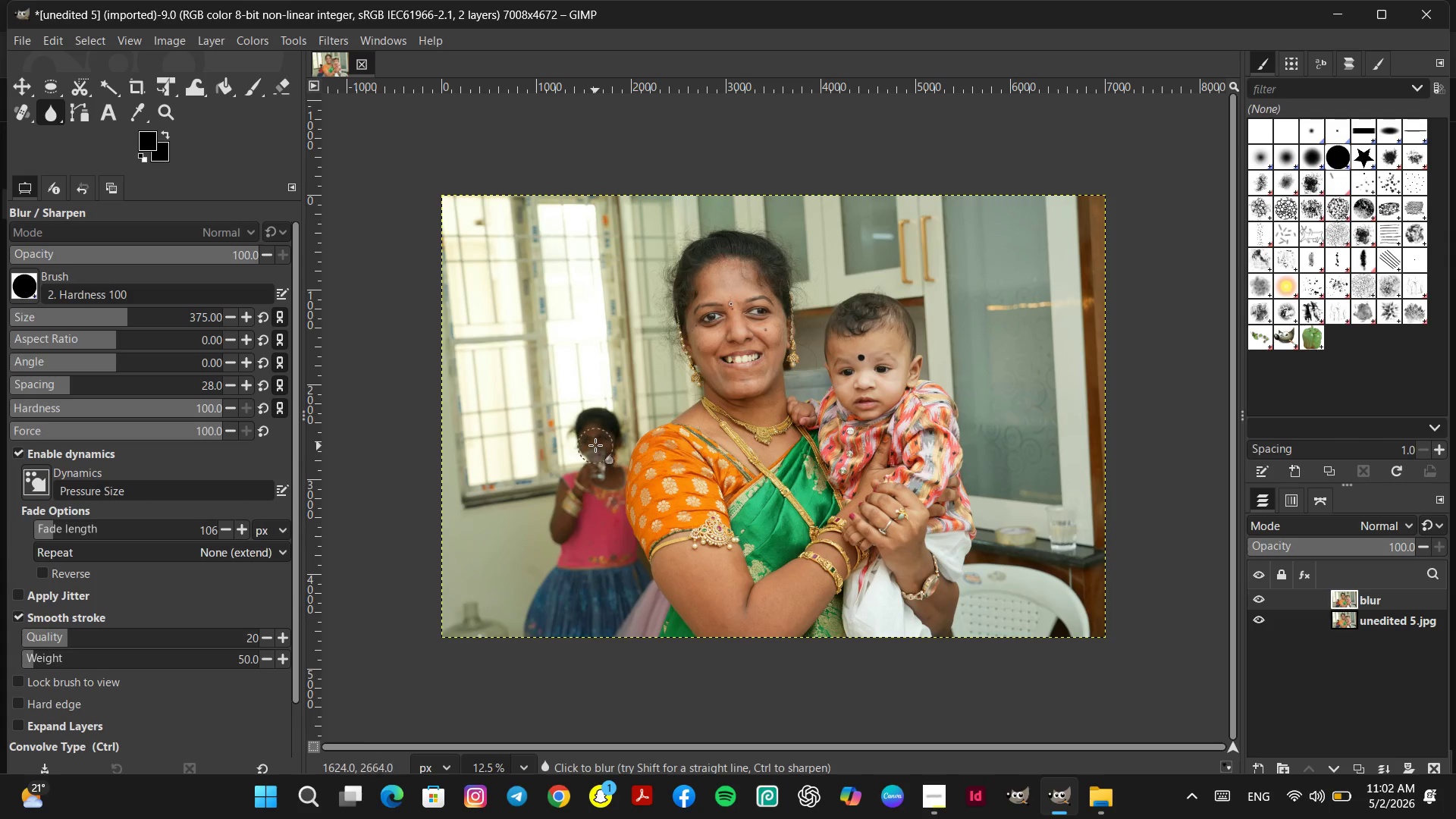 
triple_click([595, 445])
 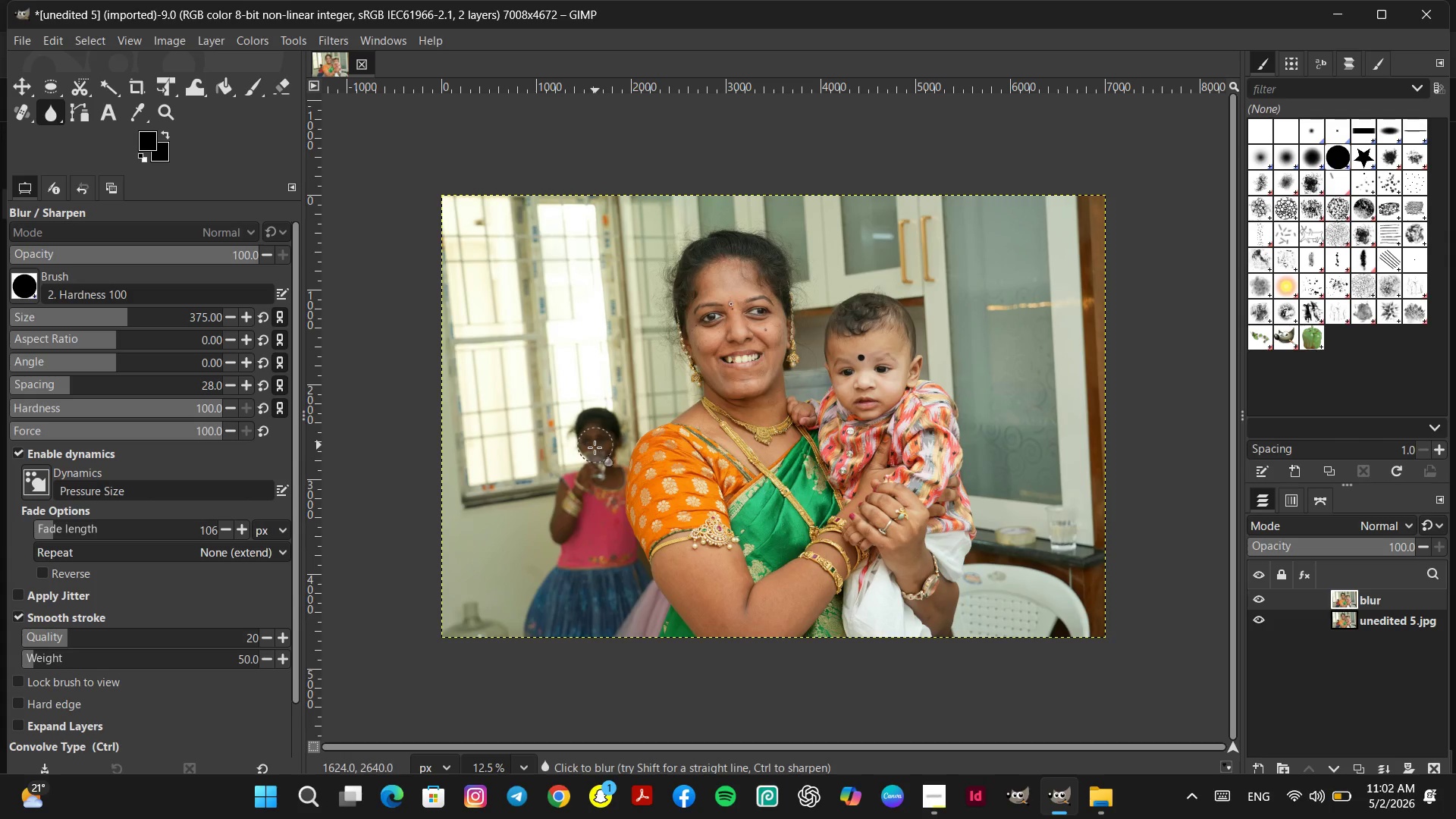 
left_click_drag(start_coordinate=[594, 455], to_coordinate=[589, 472])
 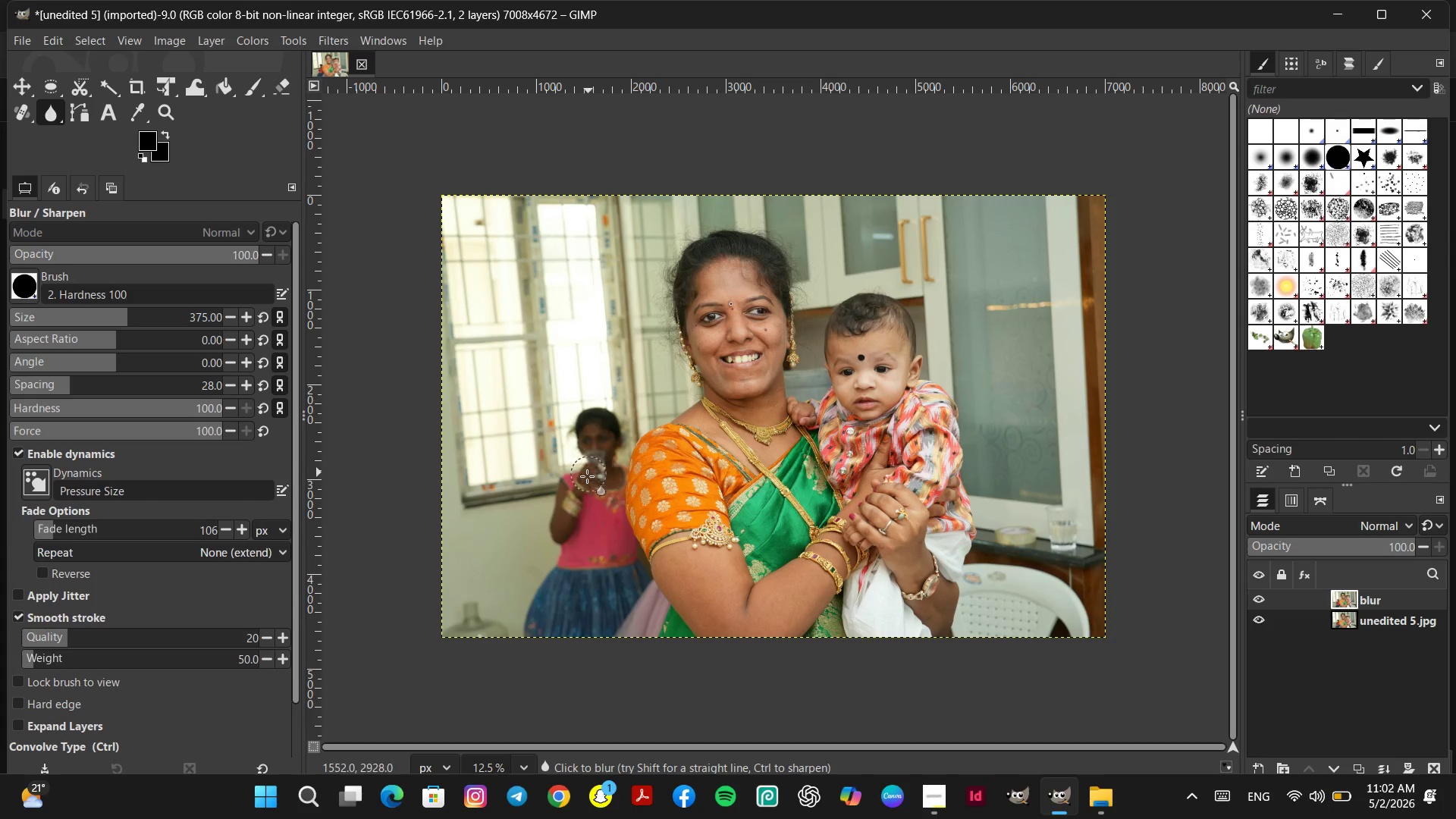 
left_click_drag(start_coordinate=[588, 474], to_coordinate=[584, 477])
 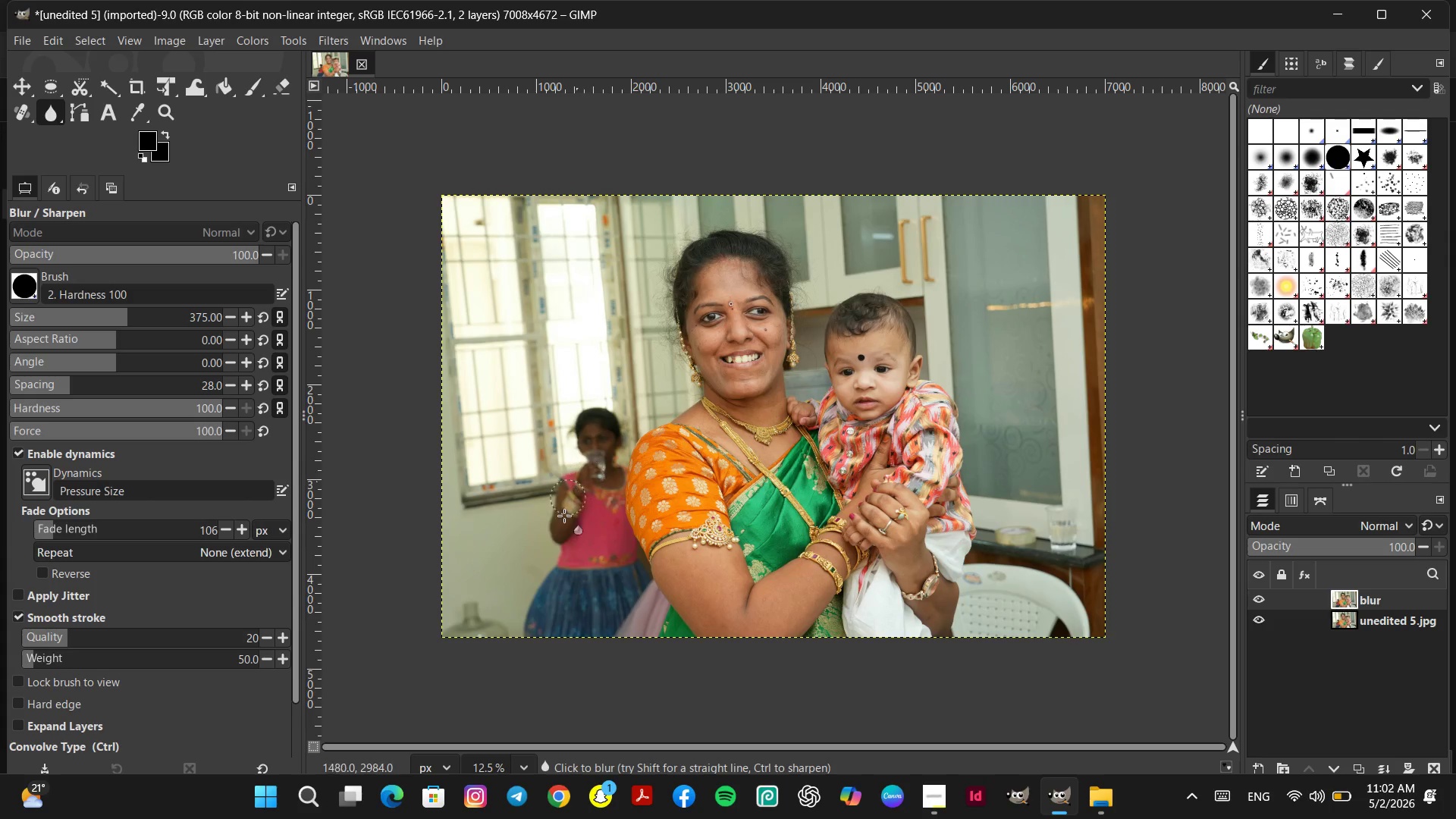 
left_click_drag(start_coordinate=[566, 506], to_coordinate=[560, 530])
 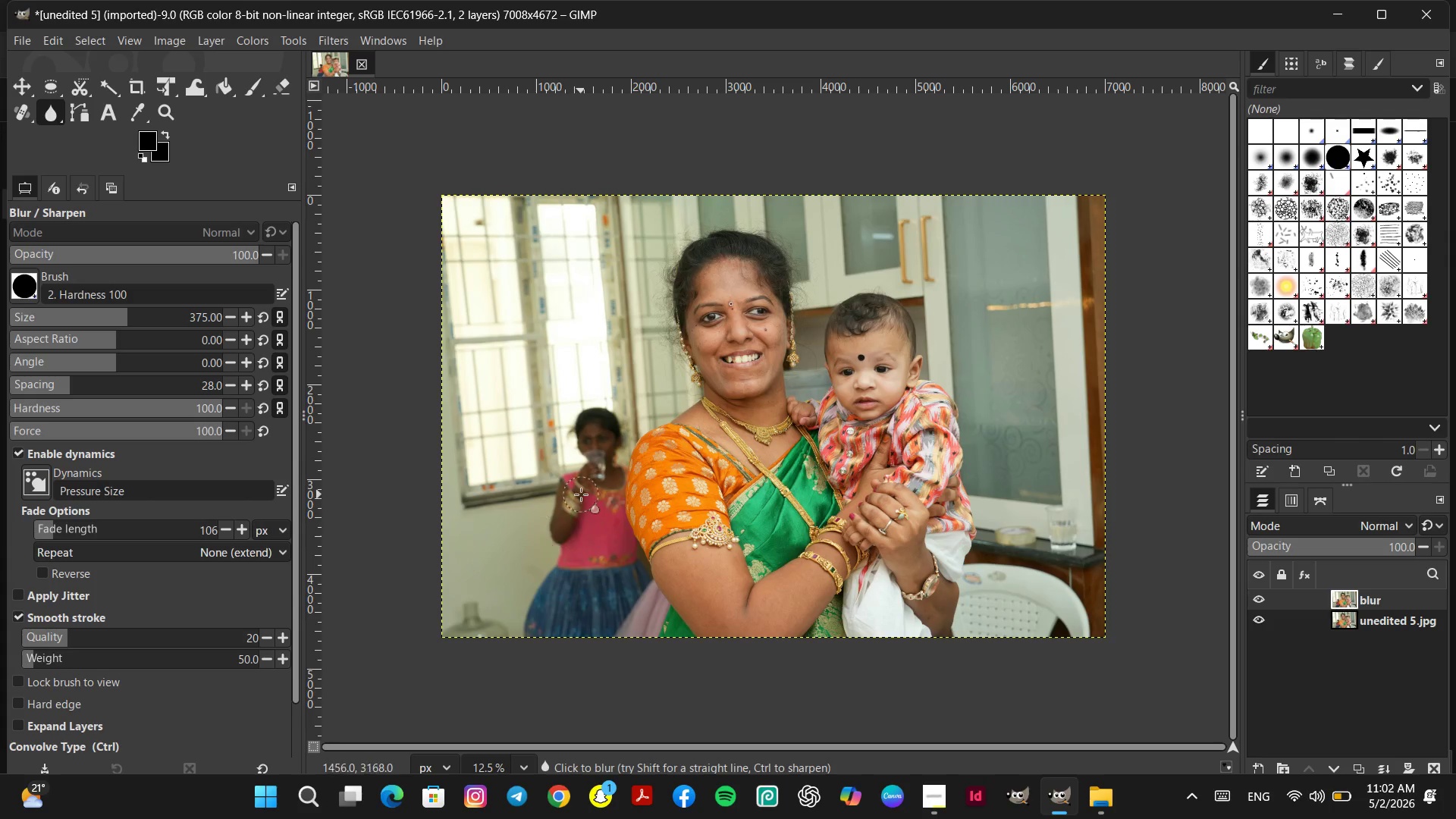 
left_click_drag(start_coordinate=[581, 494], to_coordinate=[592, 485])
 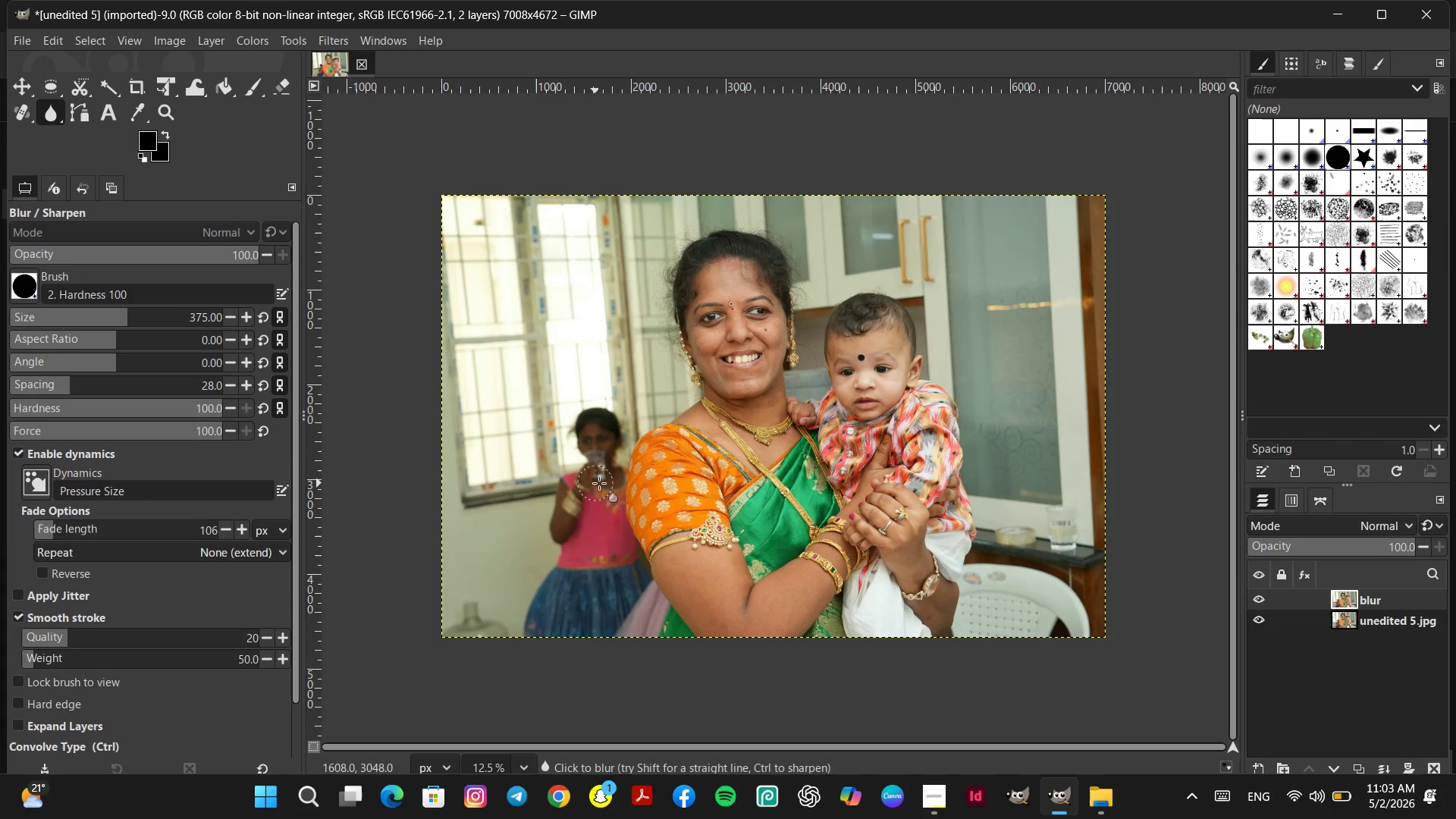 
left_click_drag(start_coordinate=[595, 483], to_coordinate=[601, 482])
 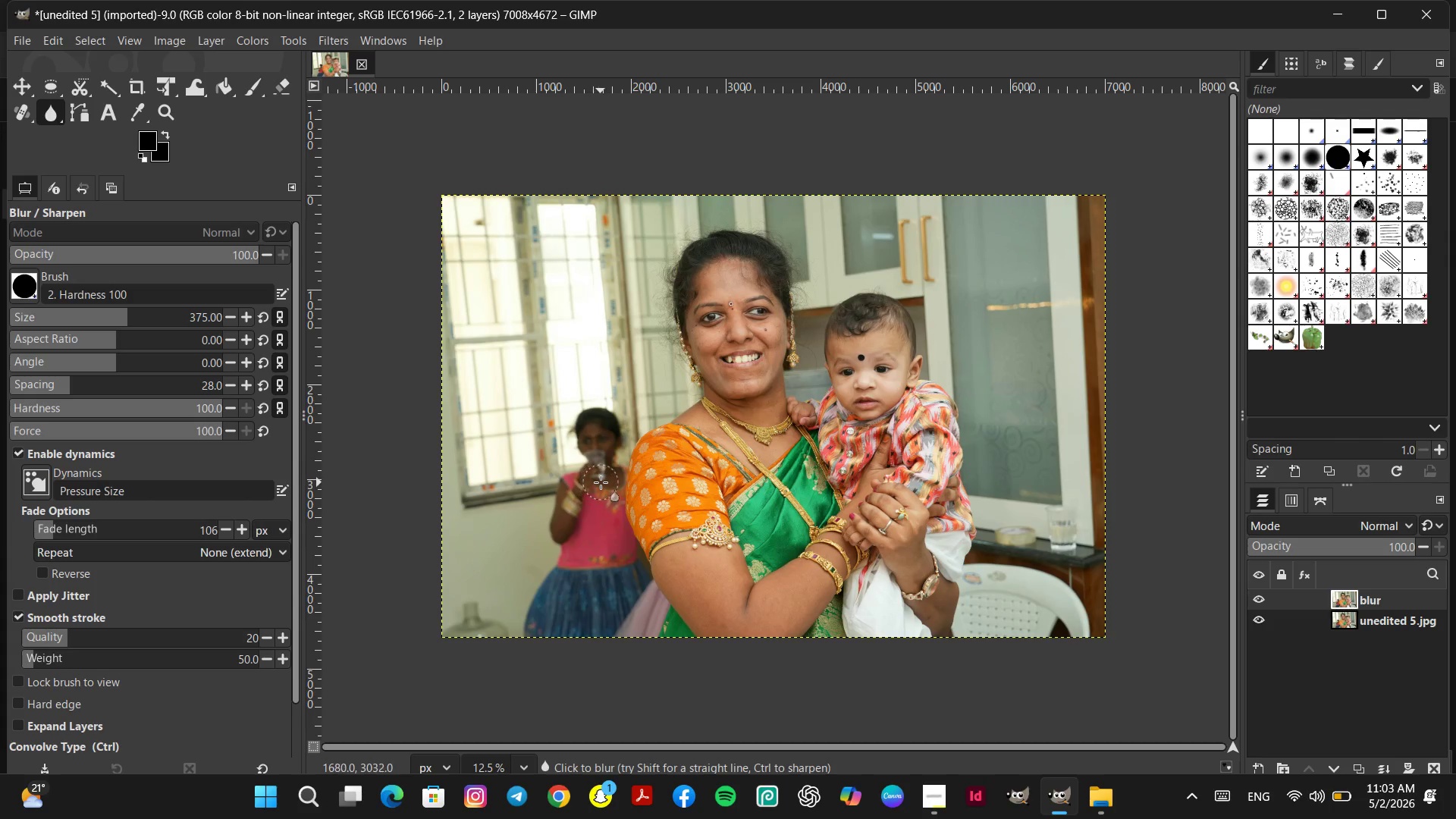 
triple_click([601, 482])
 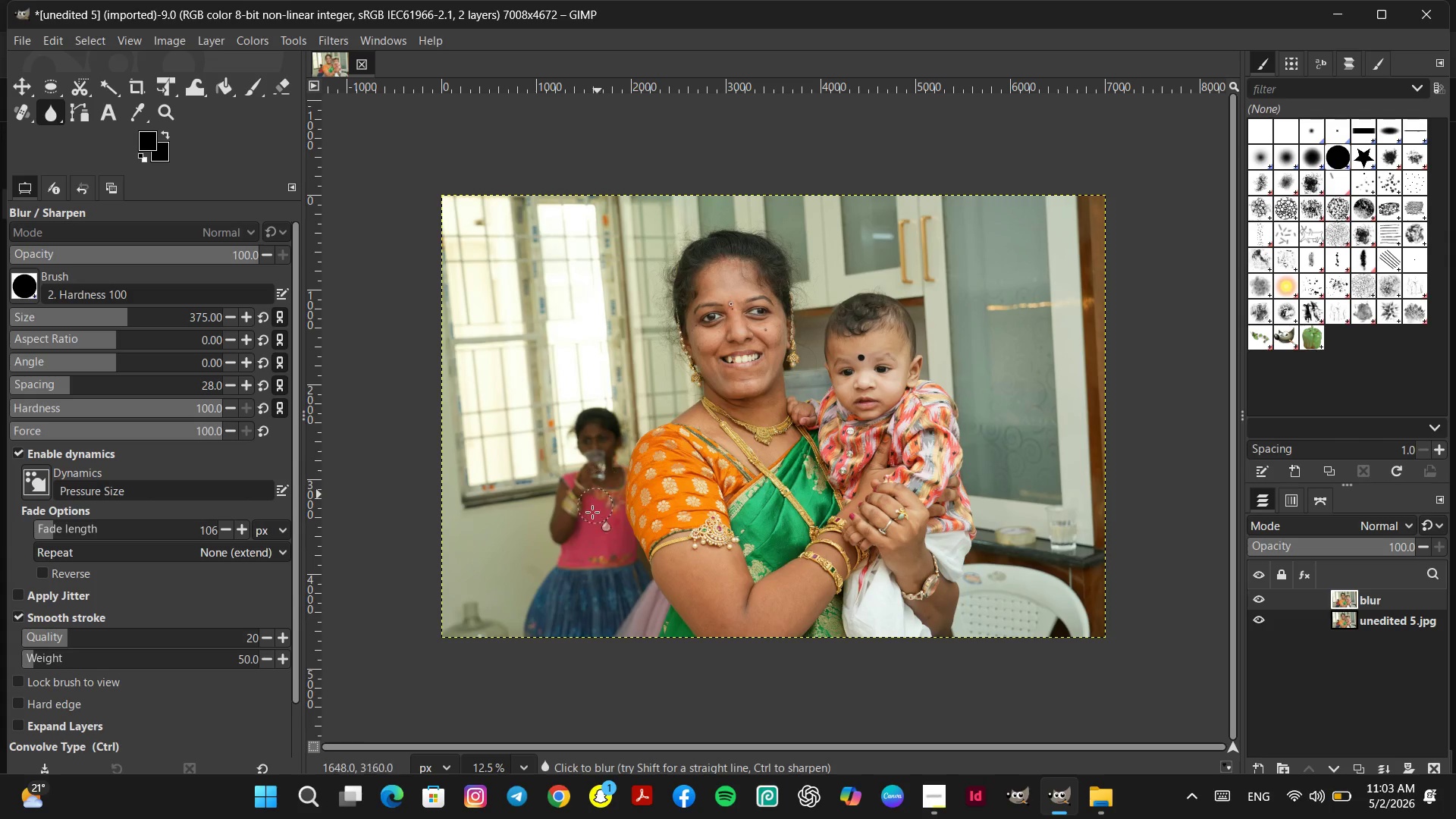 
left_click_drag(start_coordinate=[586, 529], to_coordinate=[582, 546])
 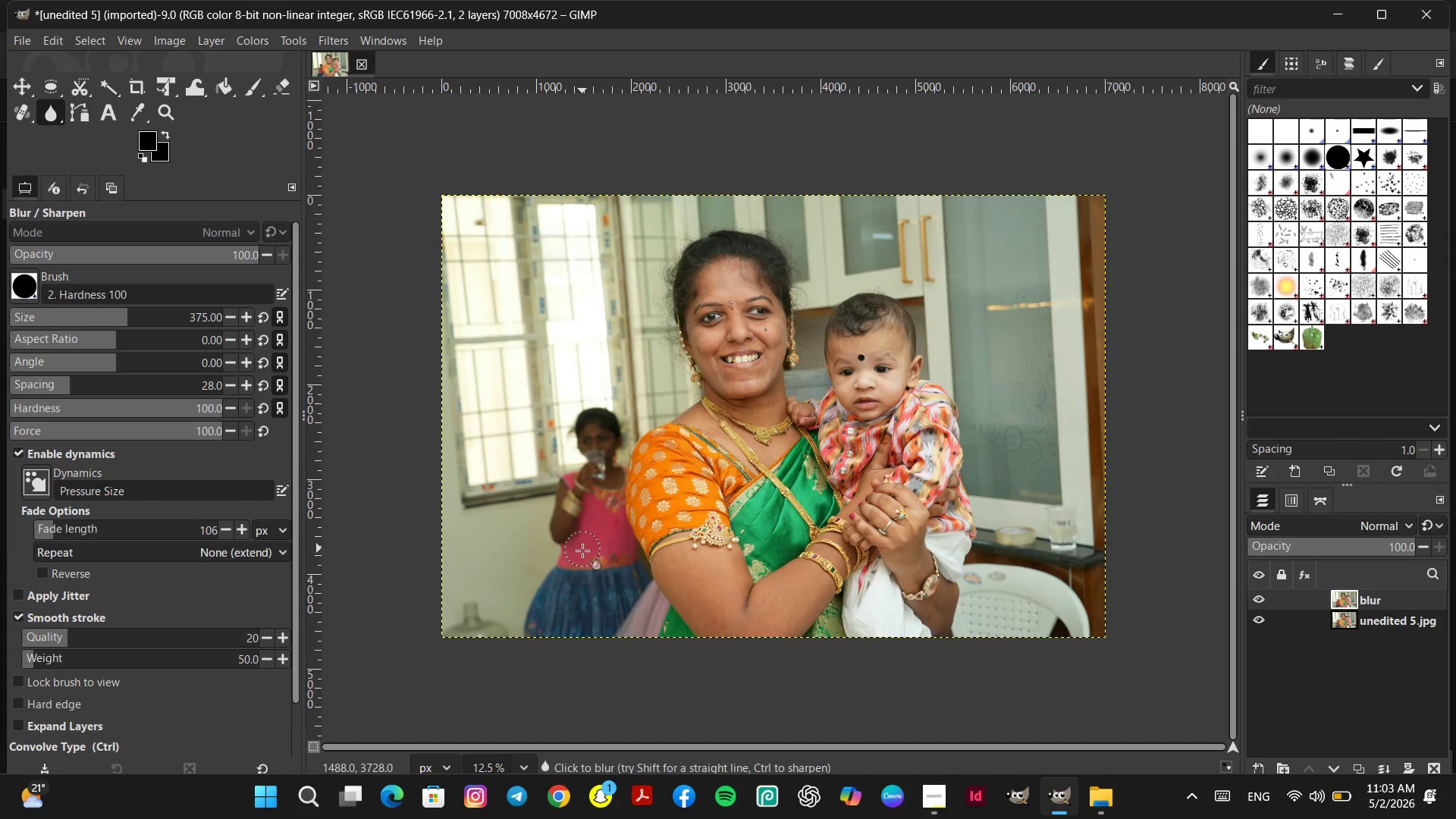 
left_click_drag(start_coordinate=[582, 550], to_coordinate=[578, 556])
 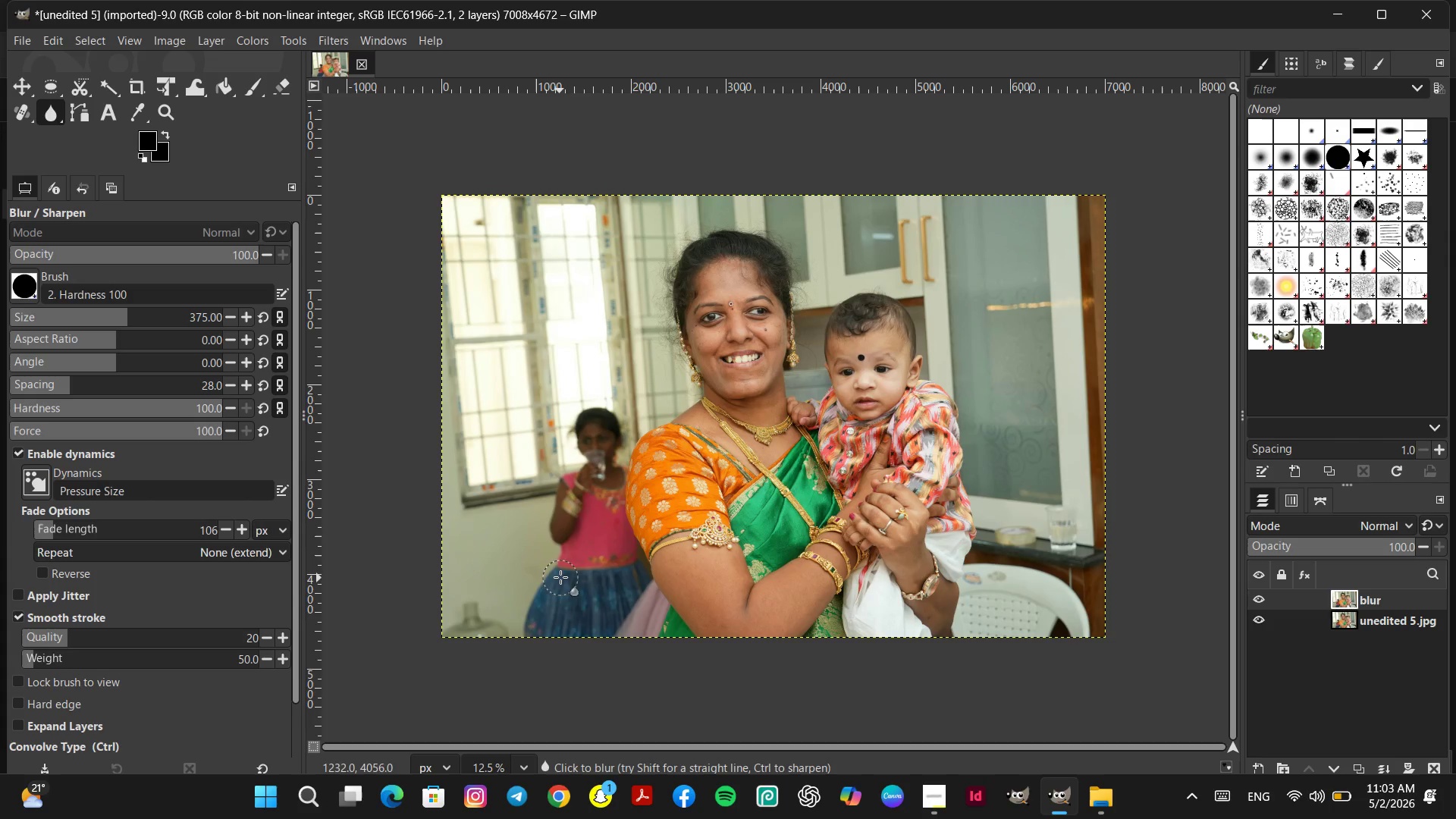 
left_click_drag(start_coordinate=[560, 577], to_coordinate=[571, 571])
 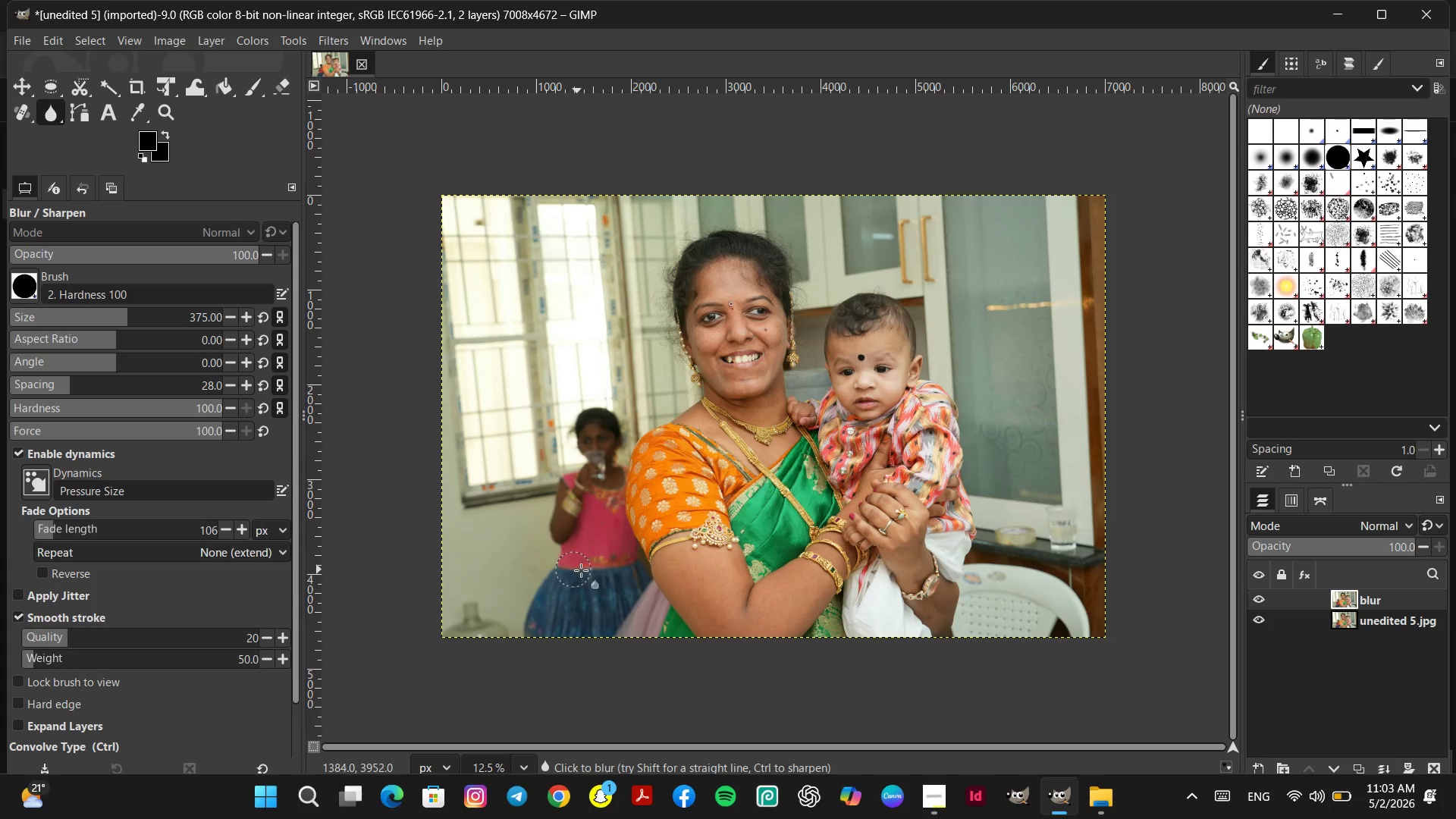 
left_click_drag(start_coordinate=[573, 570], to_coordinate=[588, 570])
 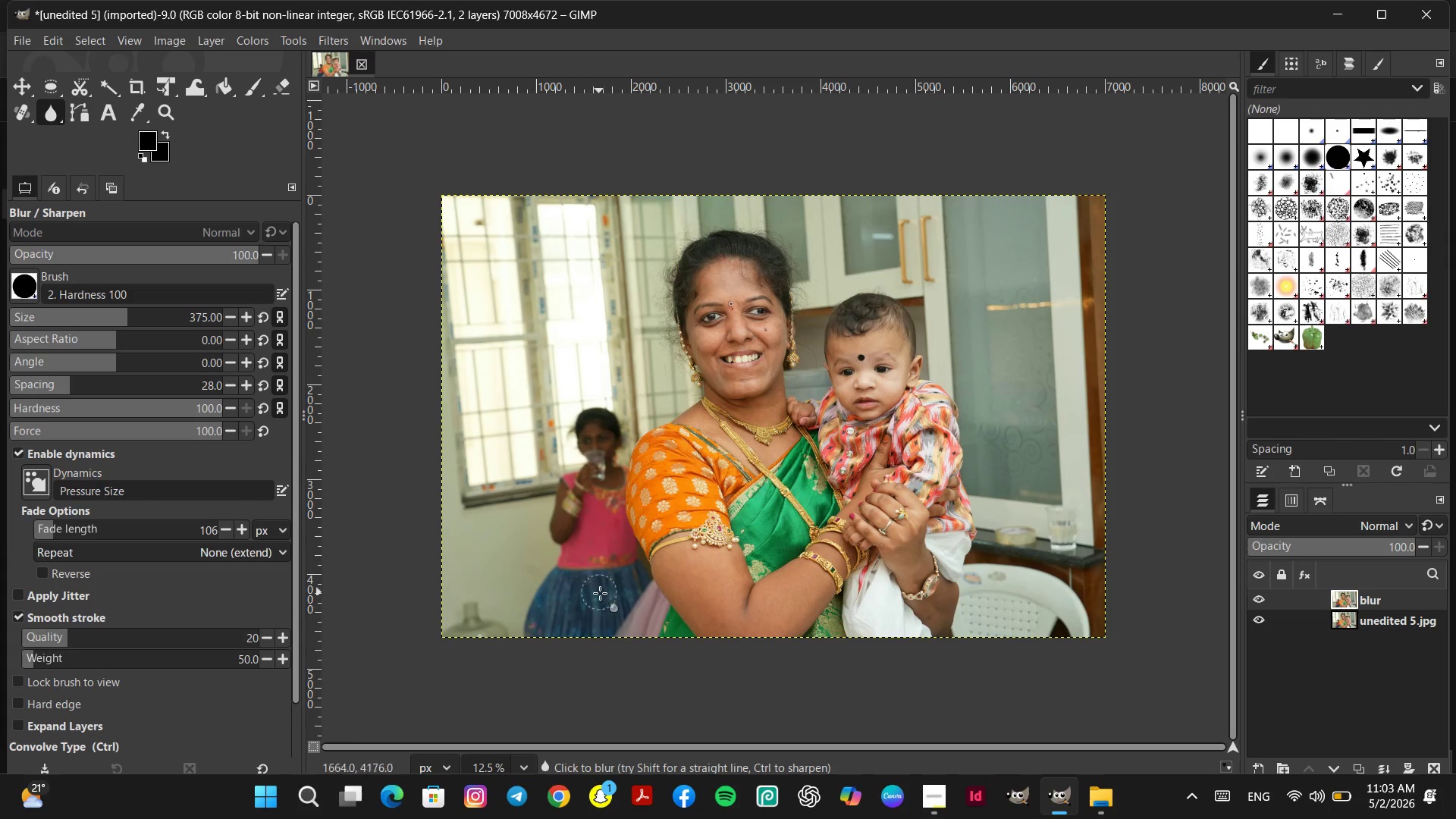 
triple_click([600, 593])
 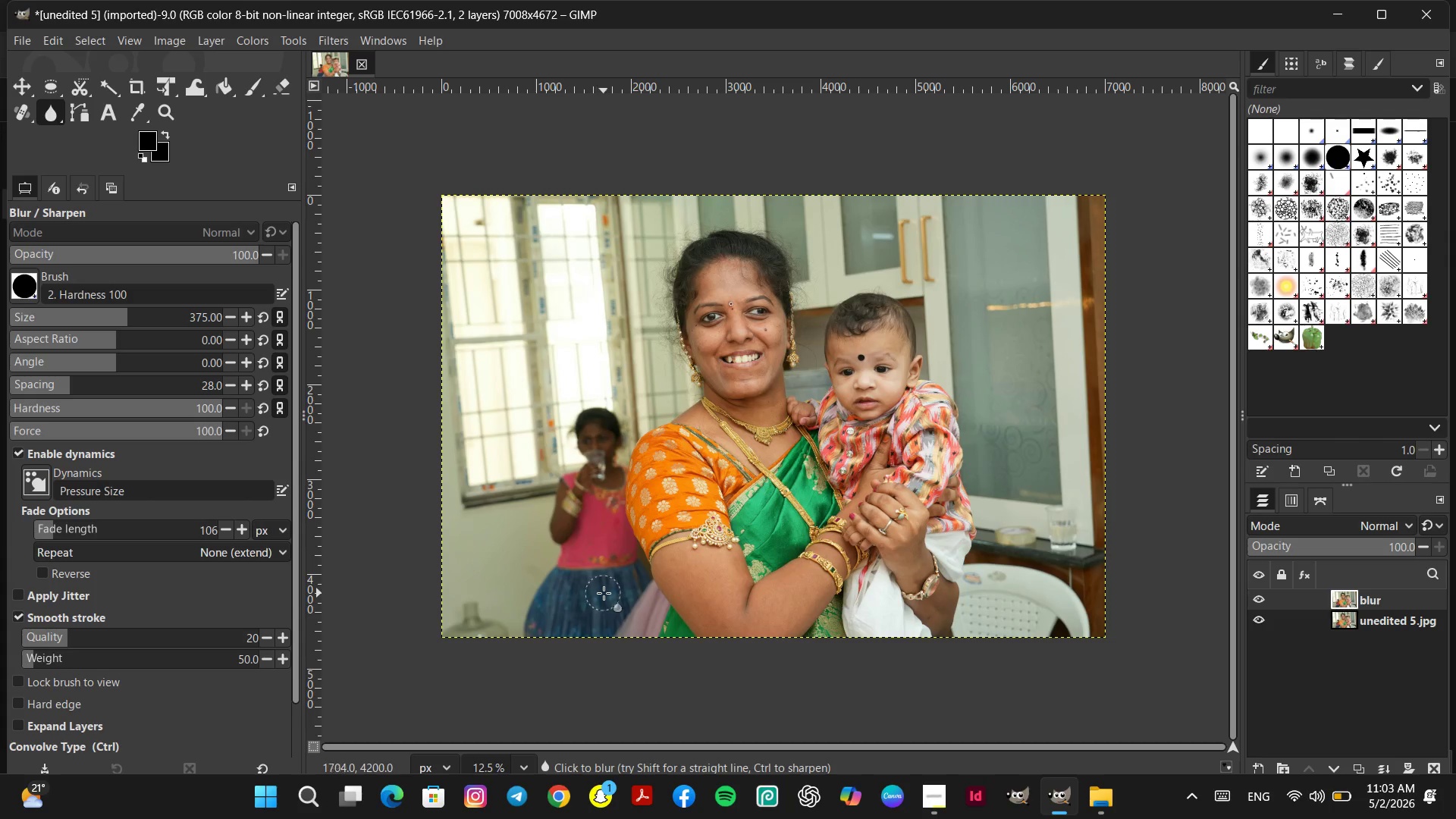 
left_click_drag(start_coordinate=[604, 593], to_coordinate=[607, 591])
 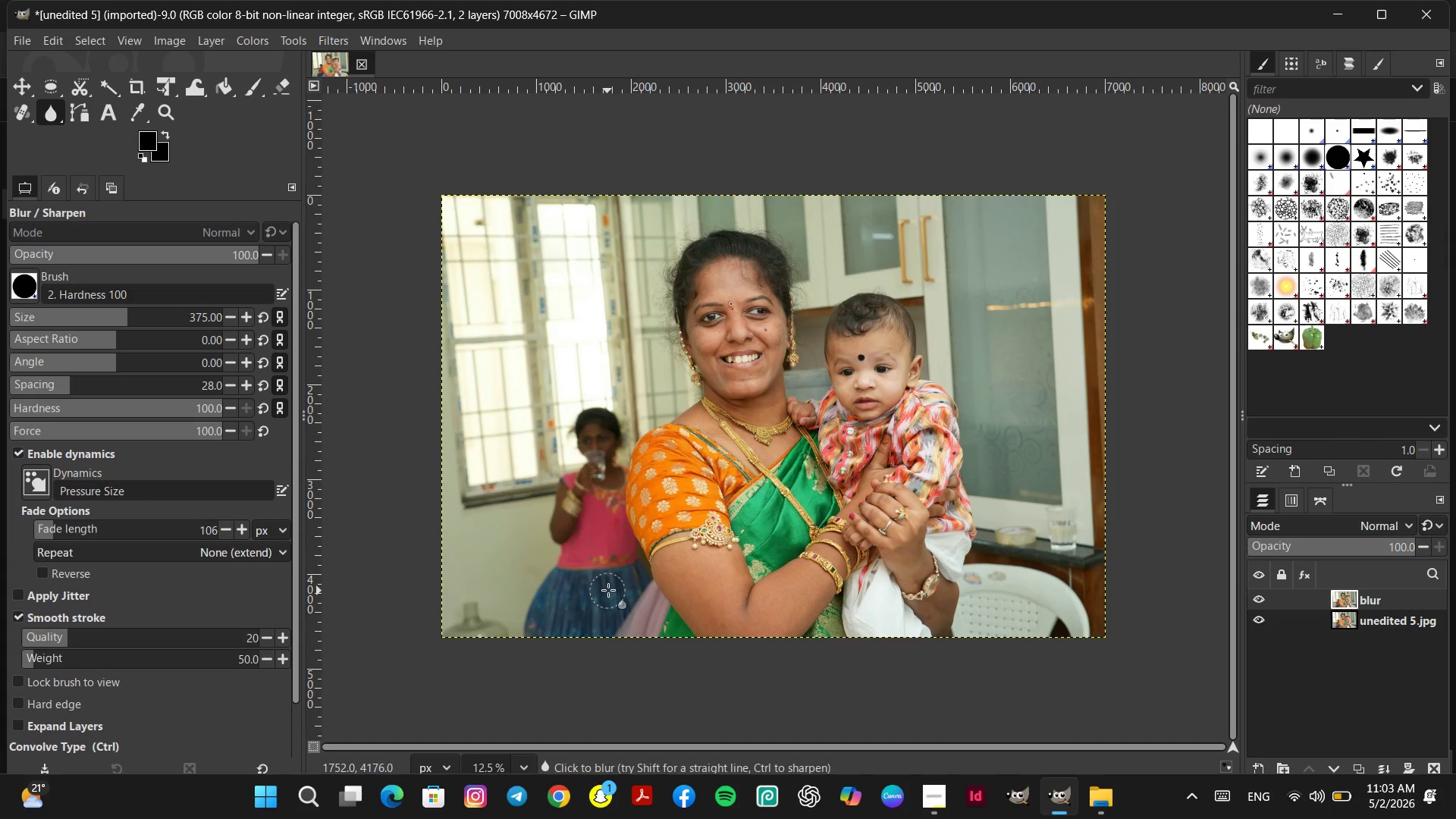 
left_click_drag(start_coordinate=[610, 589], to_coordinate=[614, 590])
 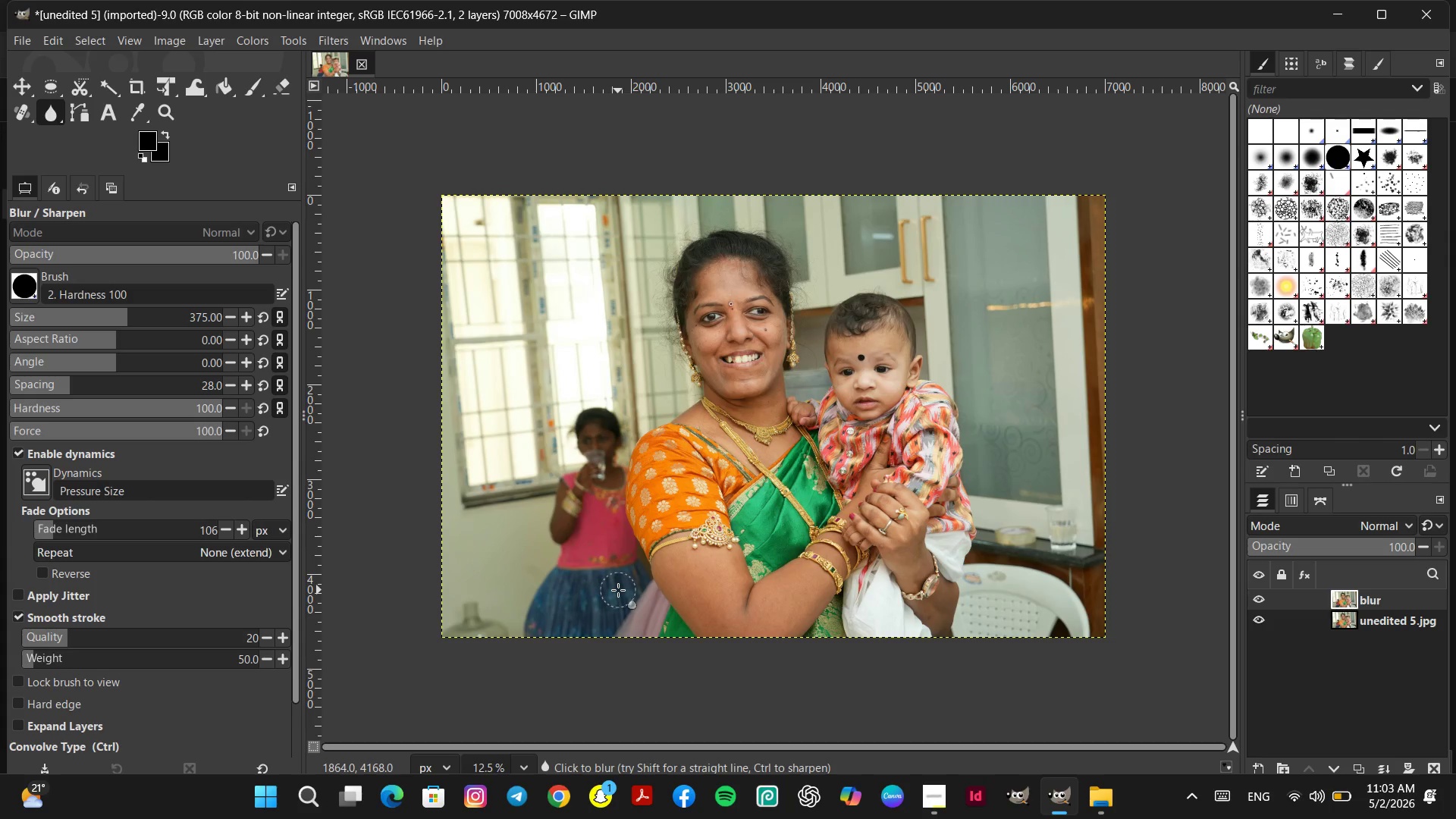 
triple_click([619, 590])
 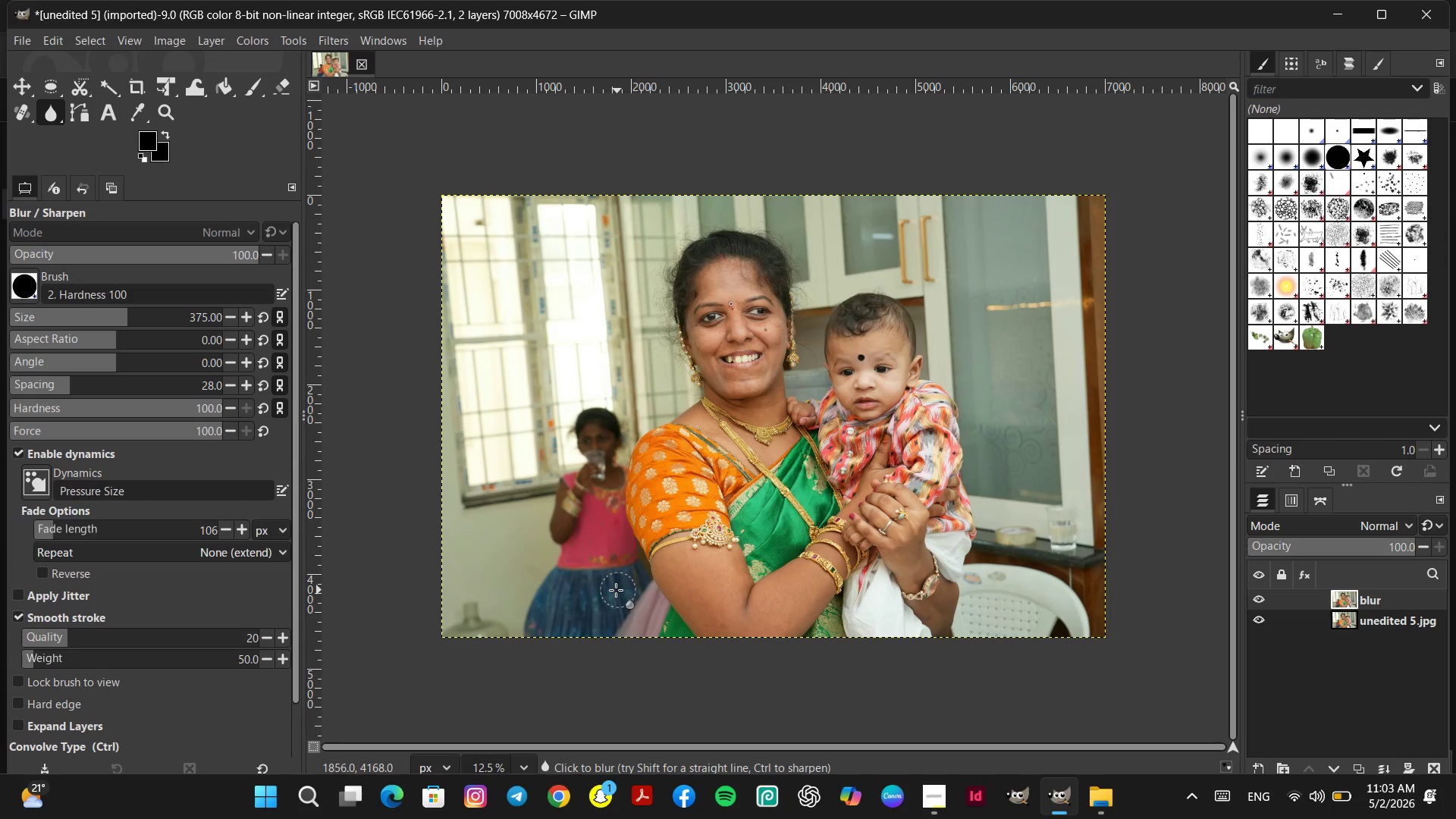 
left_click_drag(start_coordinate=[614, 592], to_coordinate=[612, 596])
 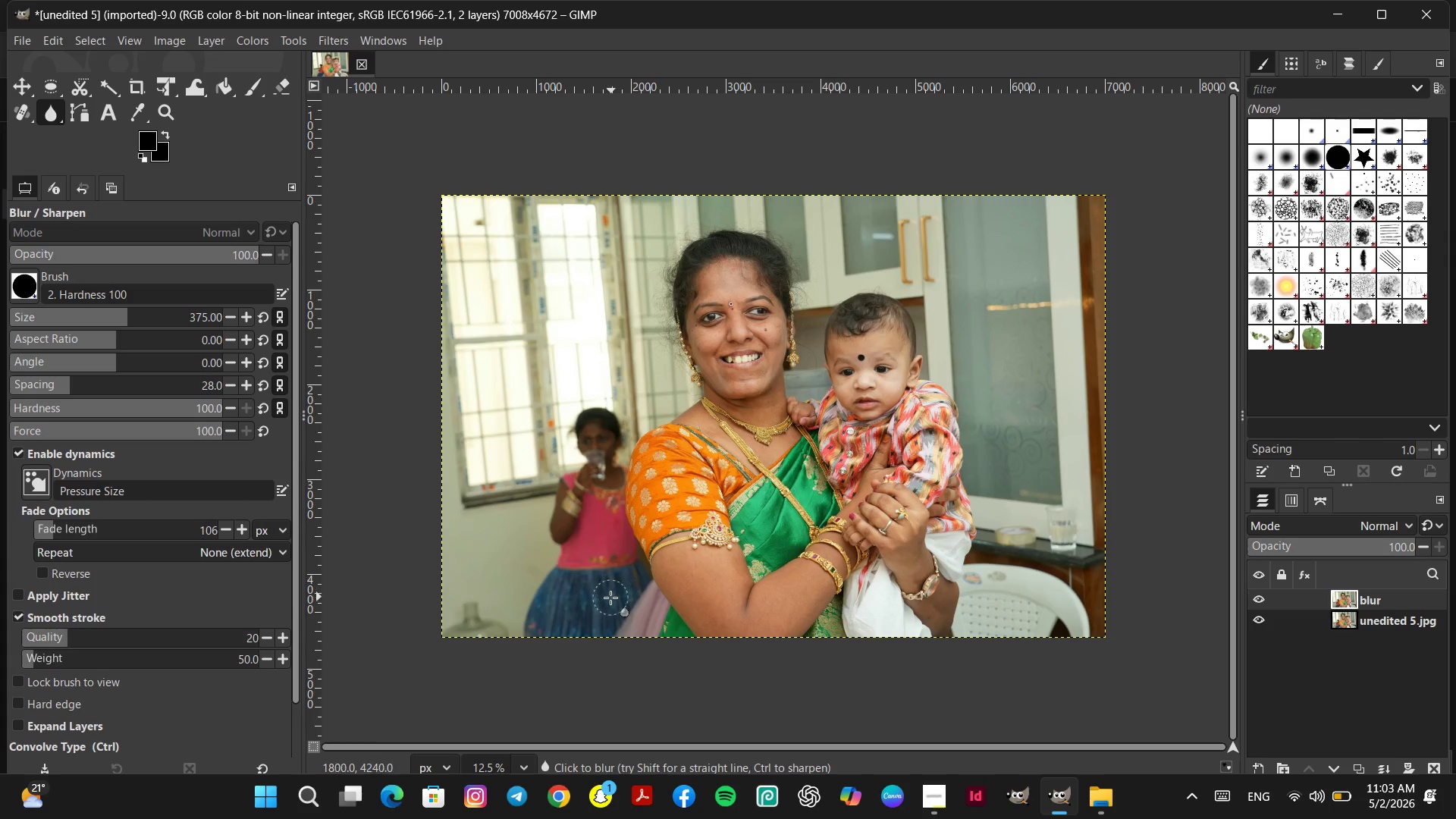 
triple_click([610, 598])
 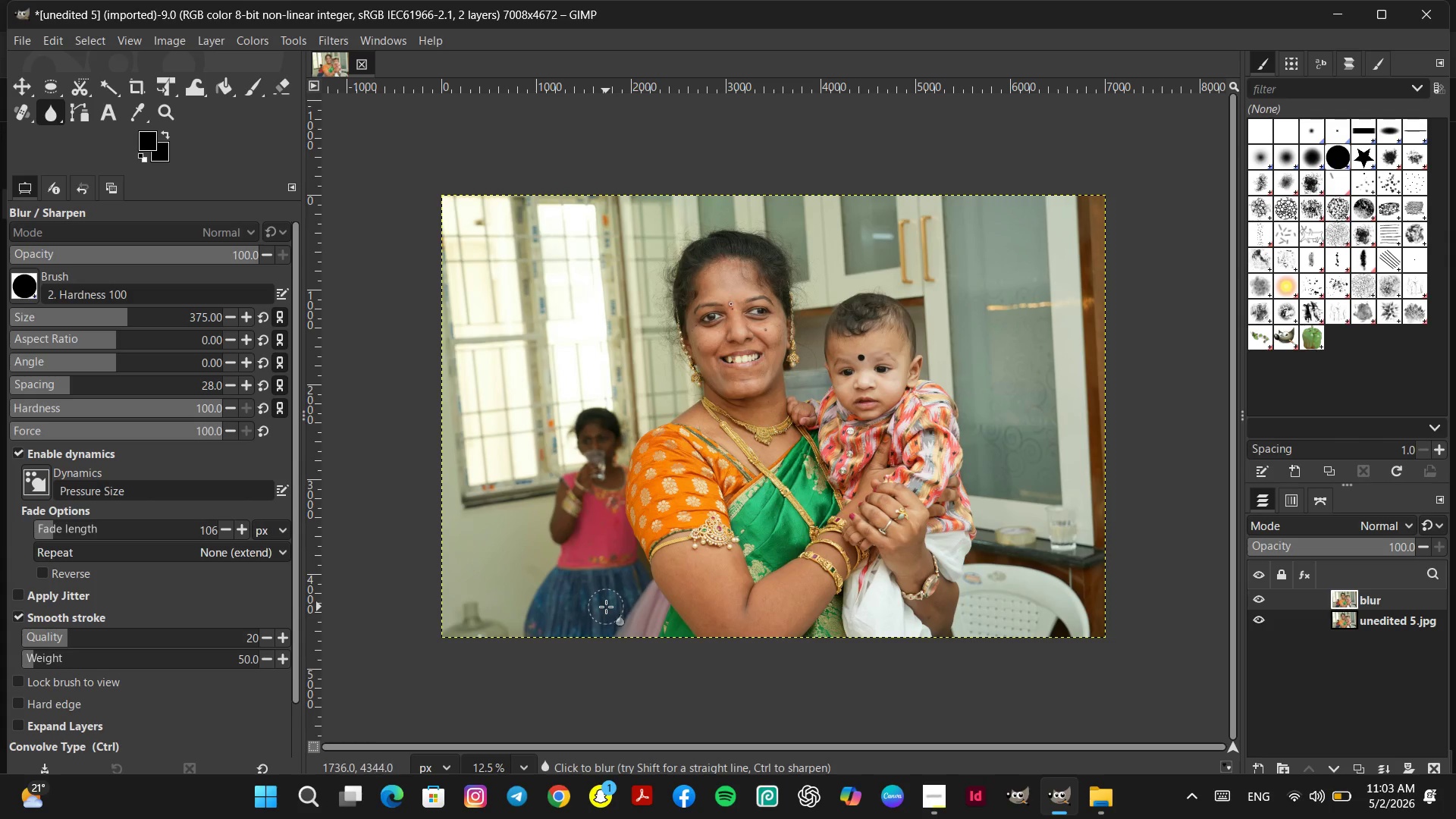 
triple_click([606, 607])
 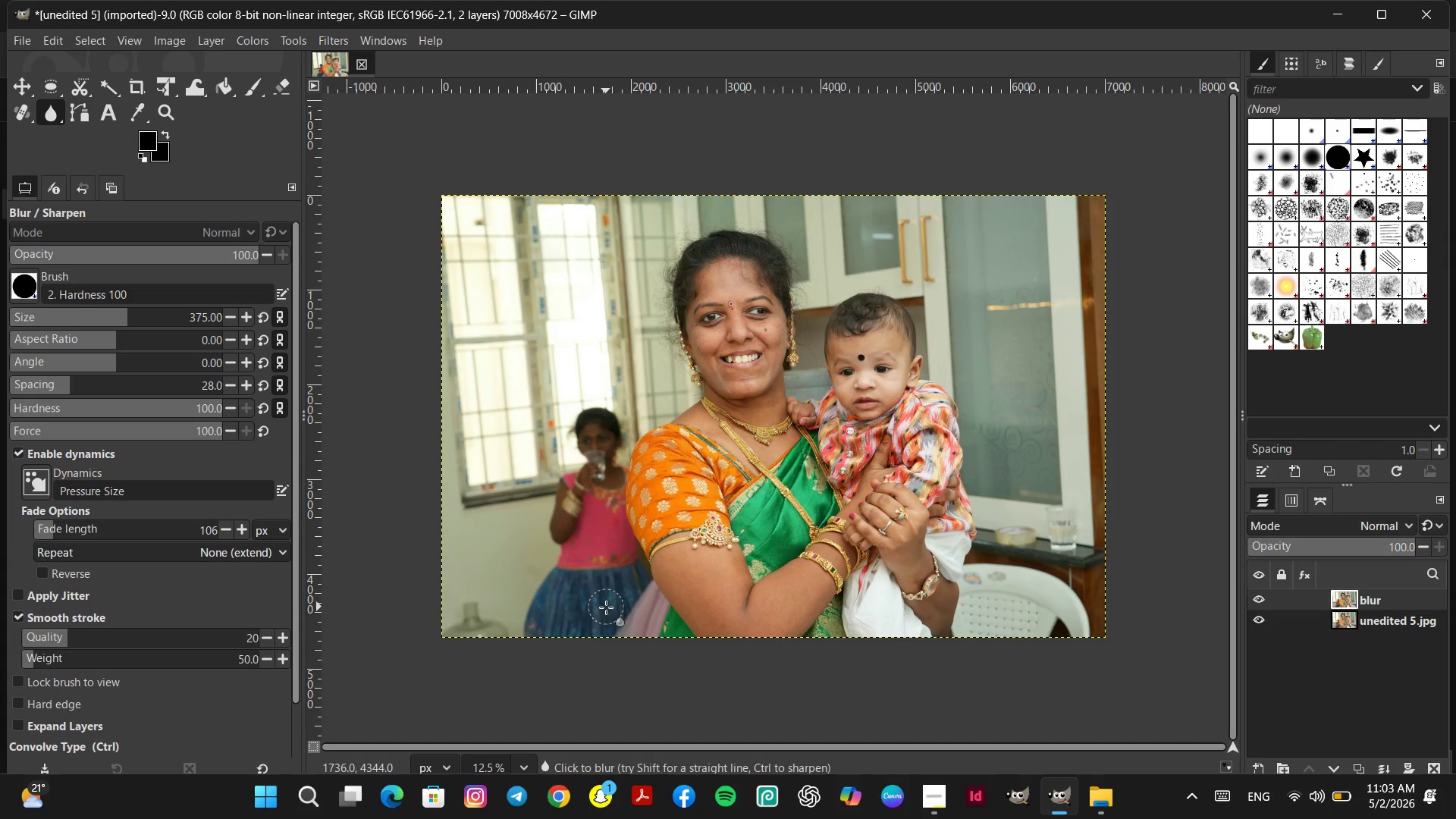 
triple_click([606, 607])
 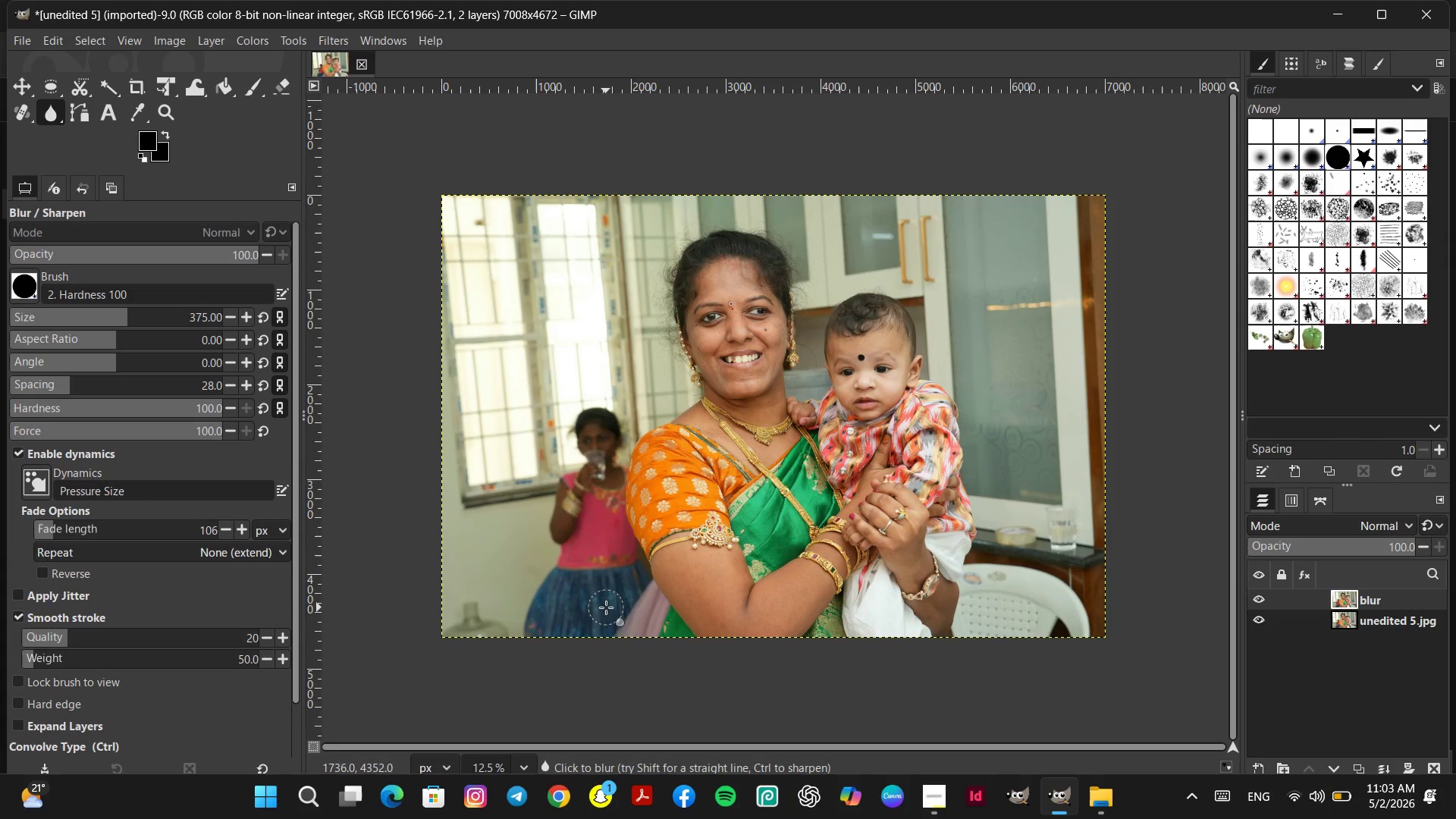 
triple_click([606, 607])
 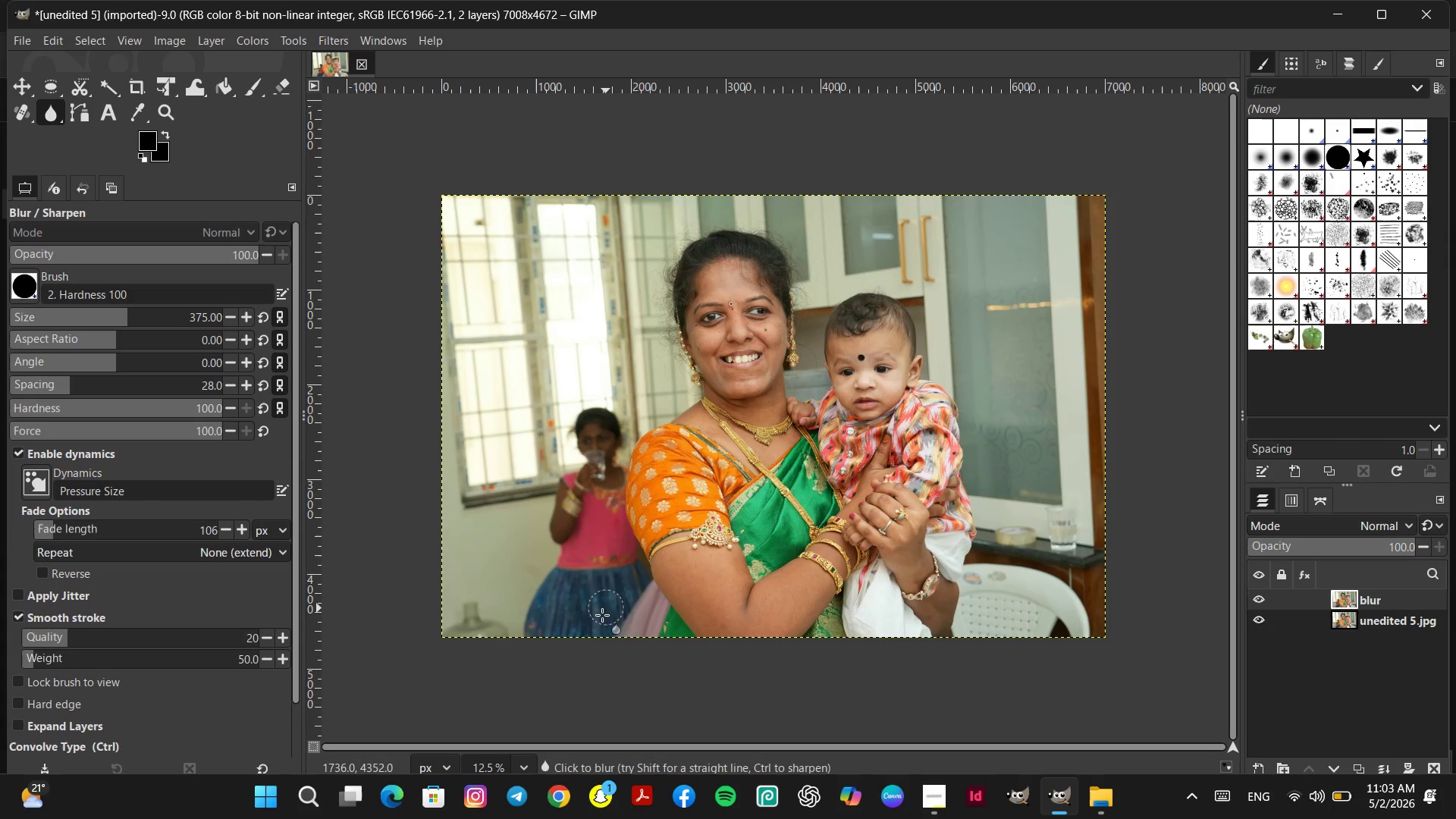 
triple_click([601, 617])
 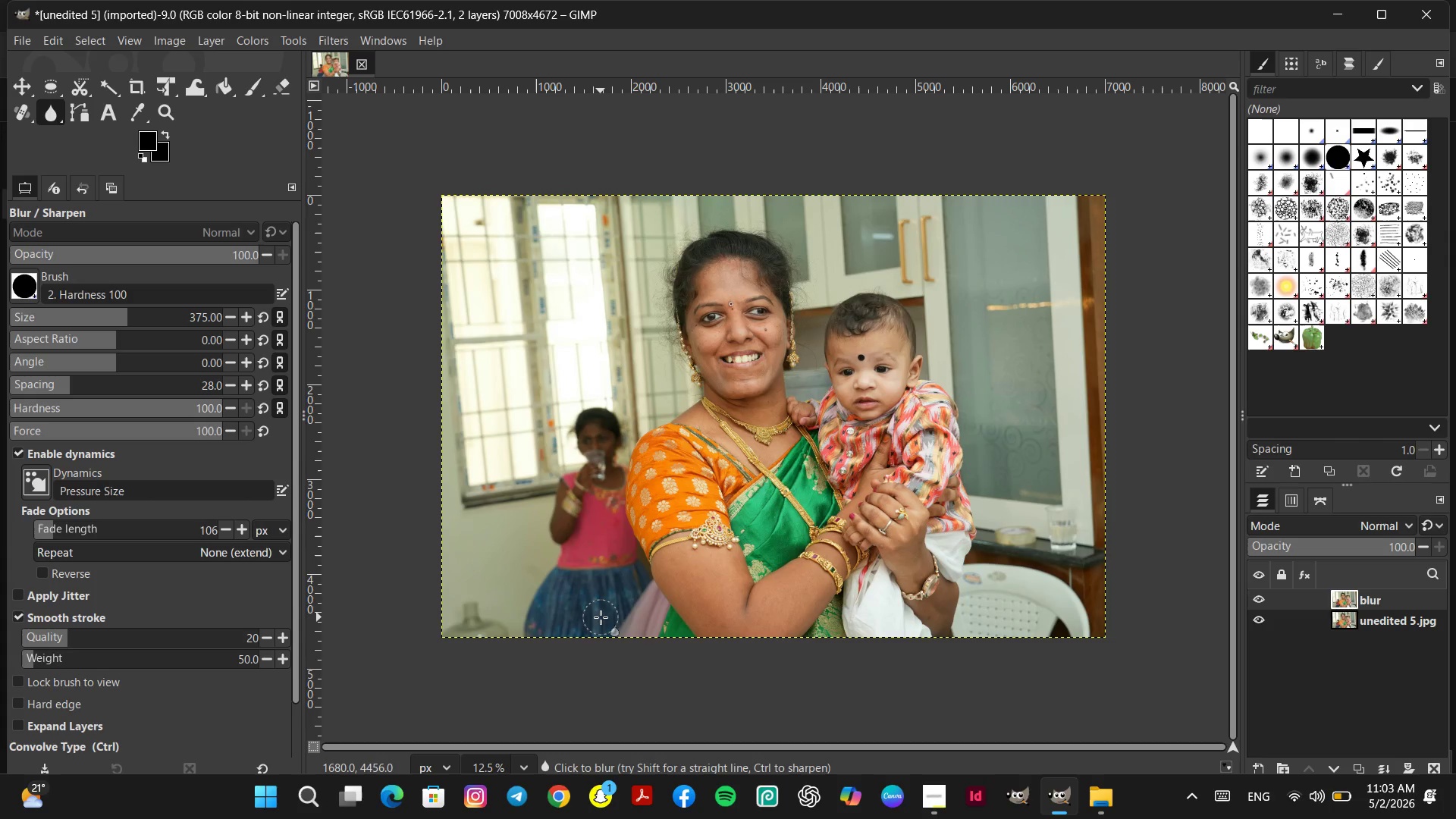 
triple_click([601, 617])
 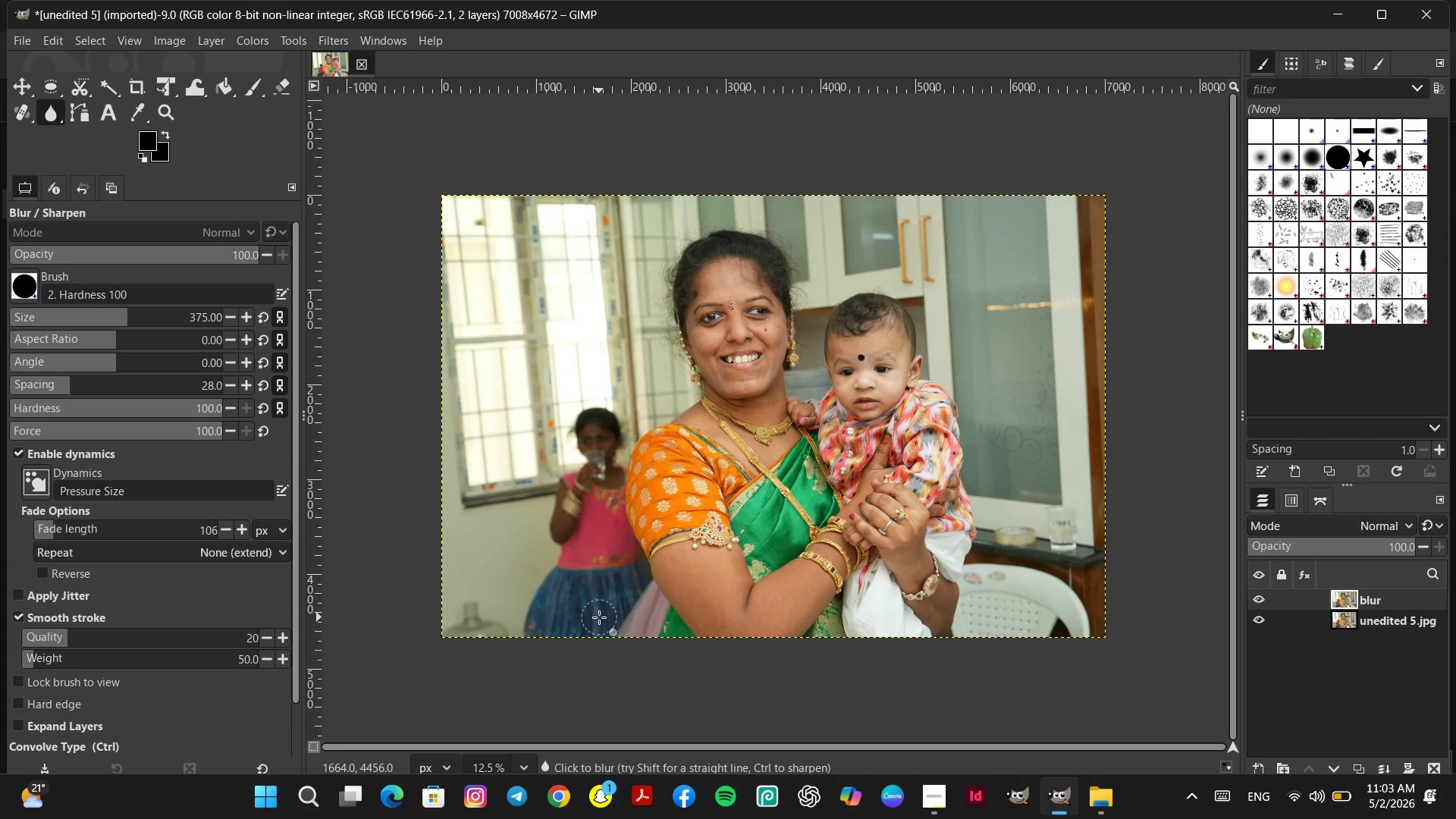 
triple_click([599, 617])
 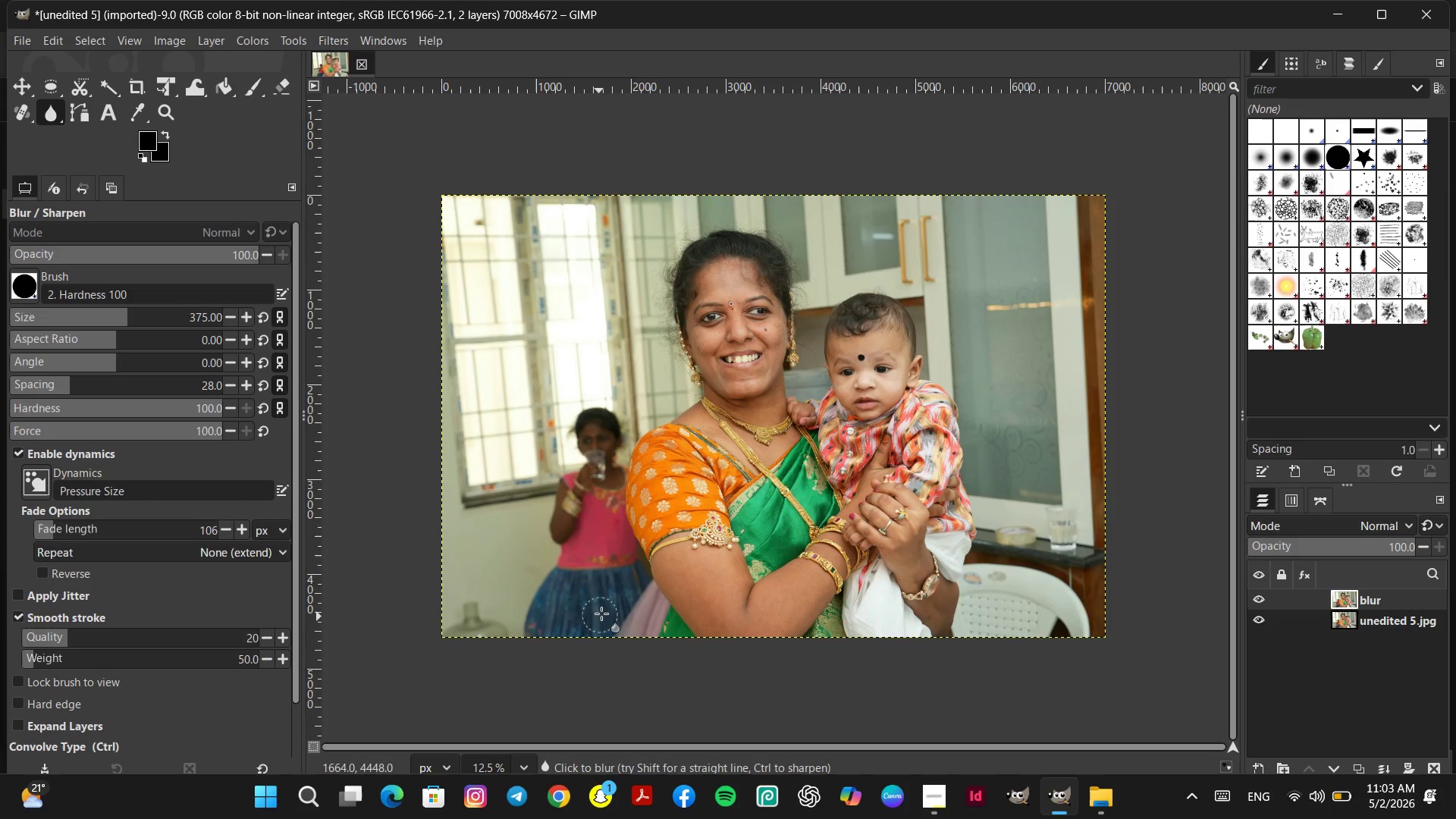 
left_click_drag(start_coordinate=[601, 613], to_coordinate=[604, 610])
 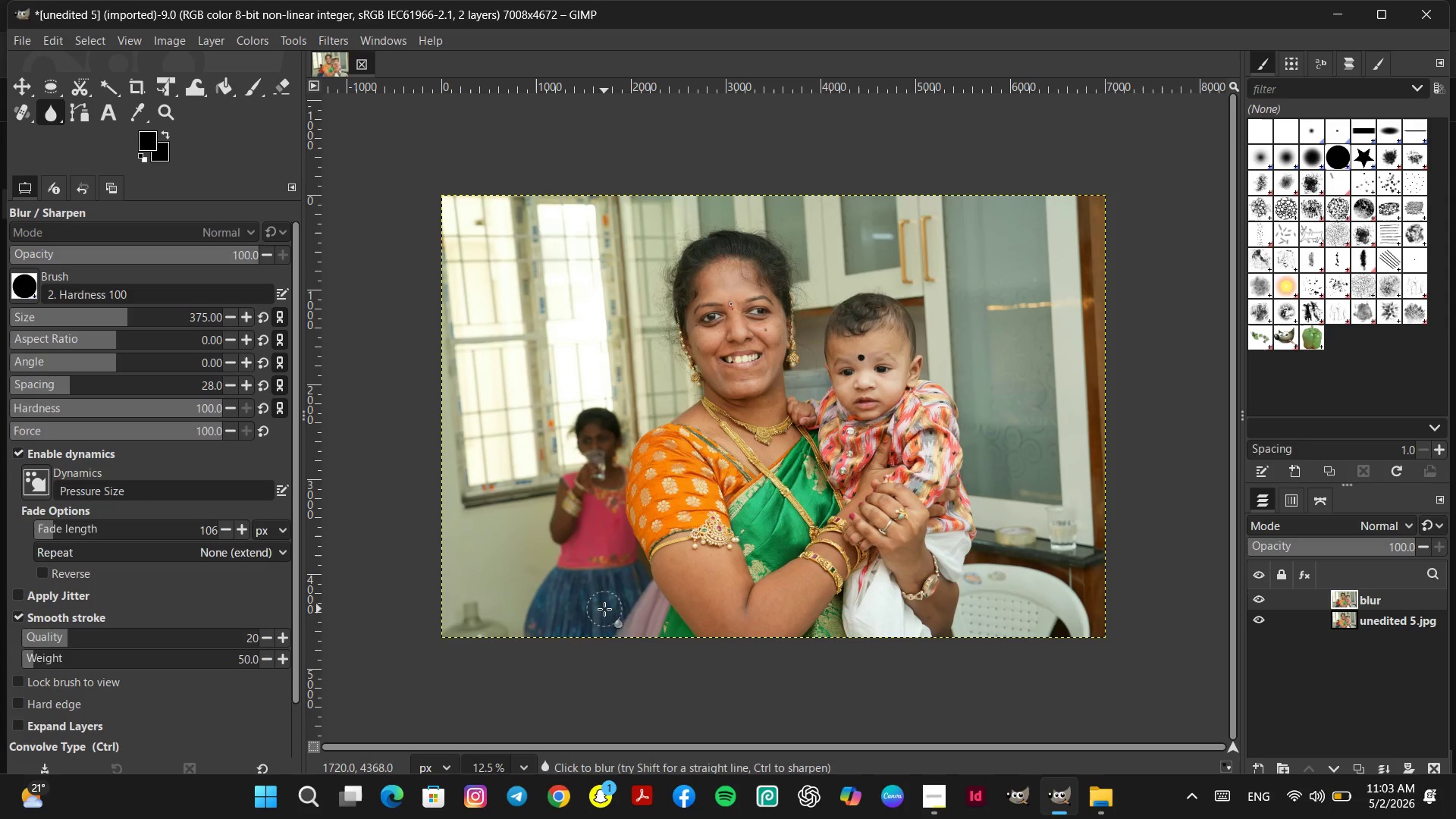 
left_click_drag(start_coordinate=[605, 609], to_coordinate=[617, 593])
 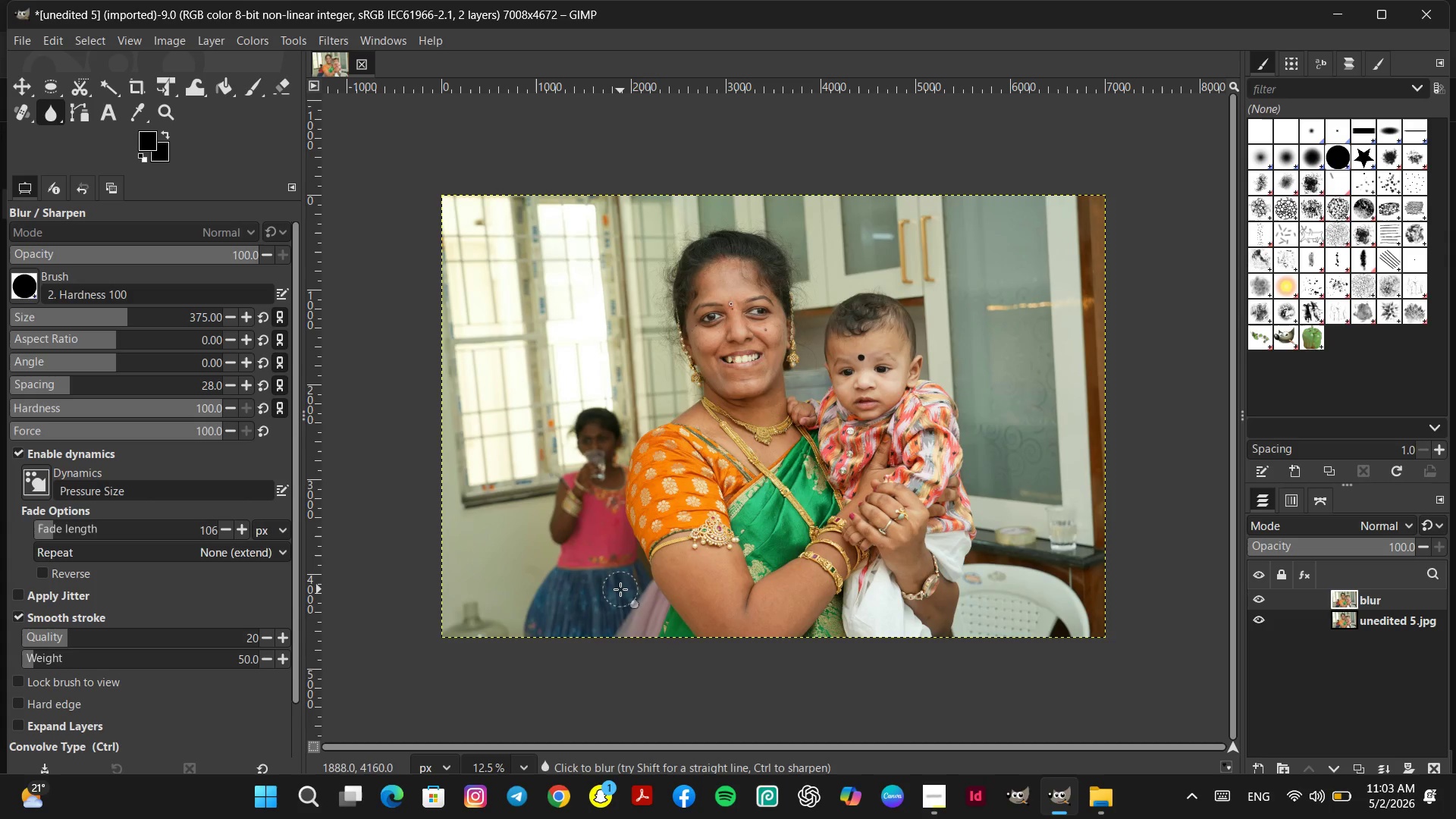 
left_click_drag(start_coordinate=[620, 589], to_coordinate=[620, 582])
 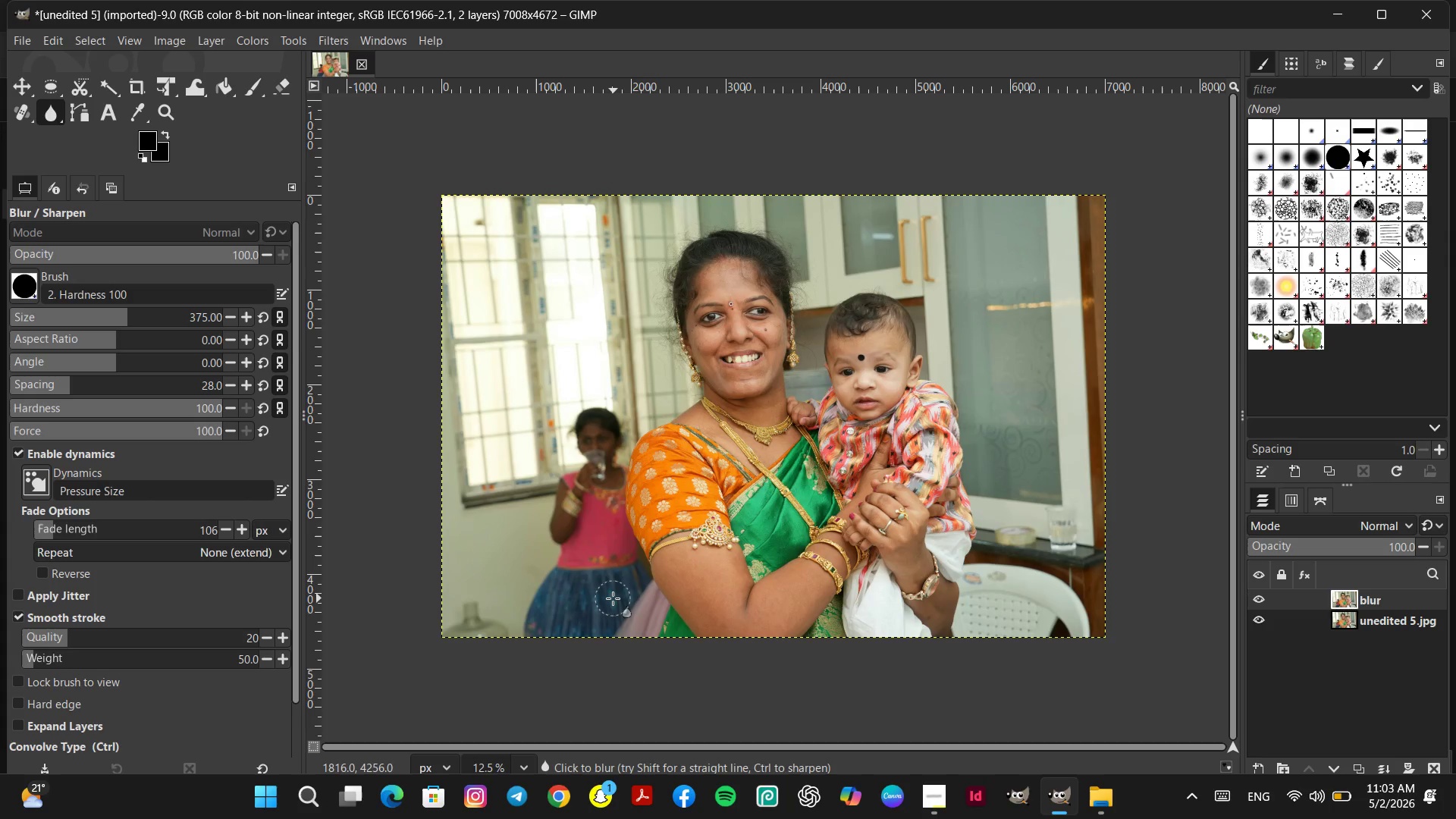 
triple_click([613, 598])
 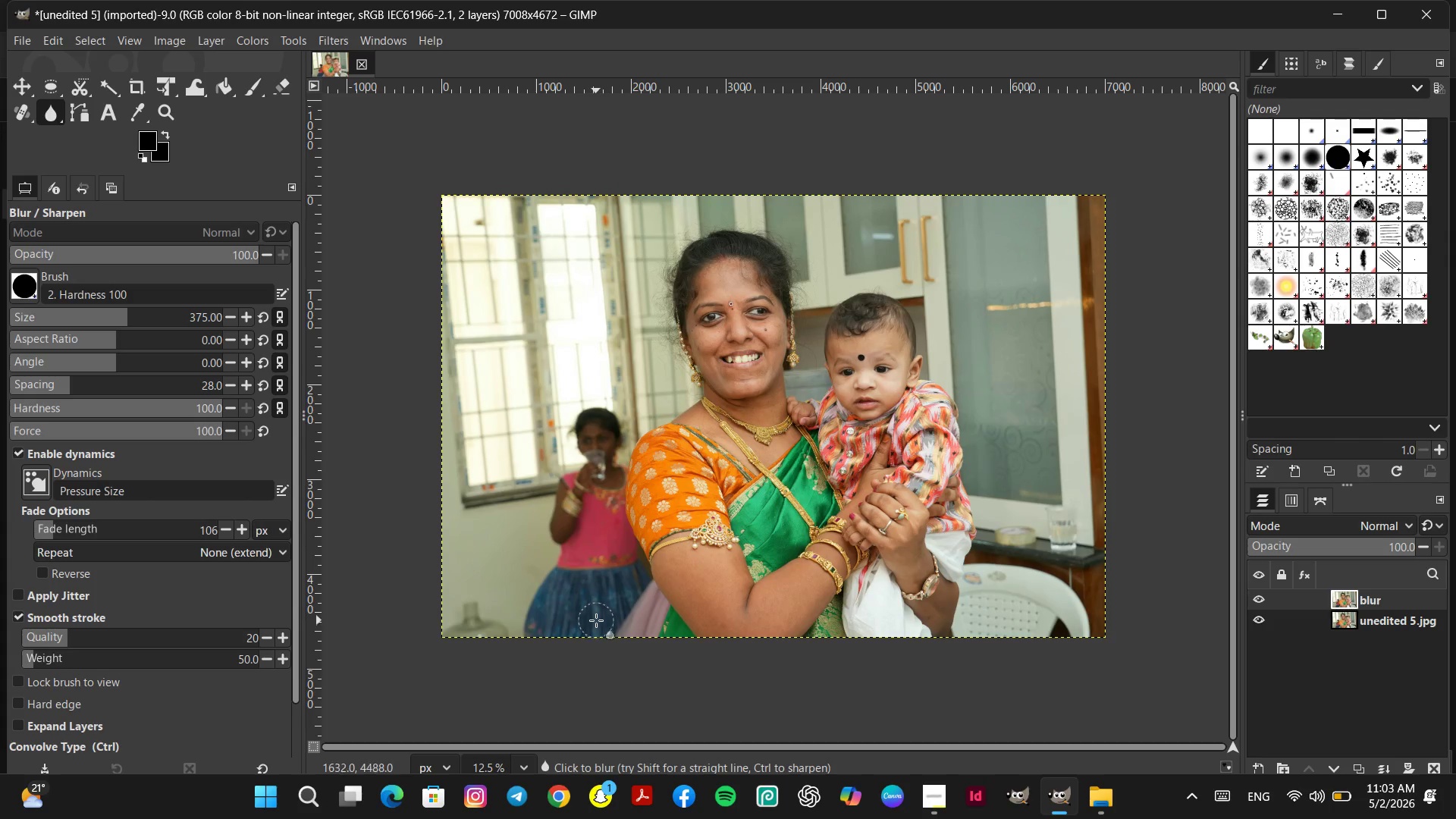 
left_click_drag(start_coordinate=[591, 617], to_coordinate=[583, 617])
 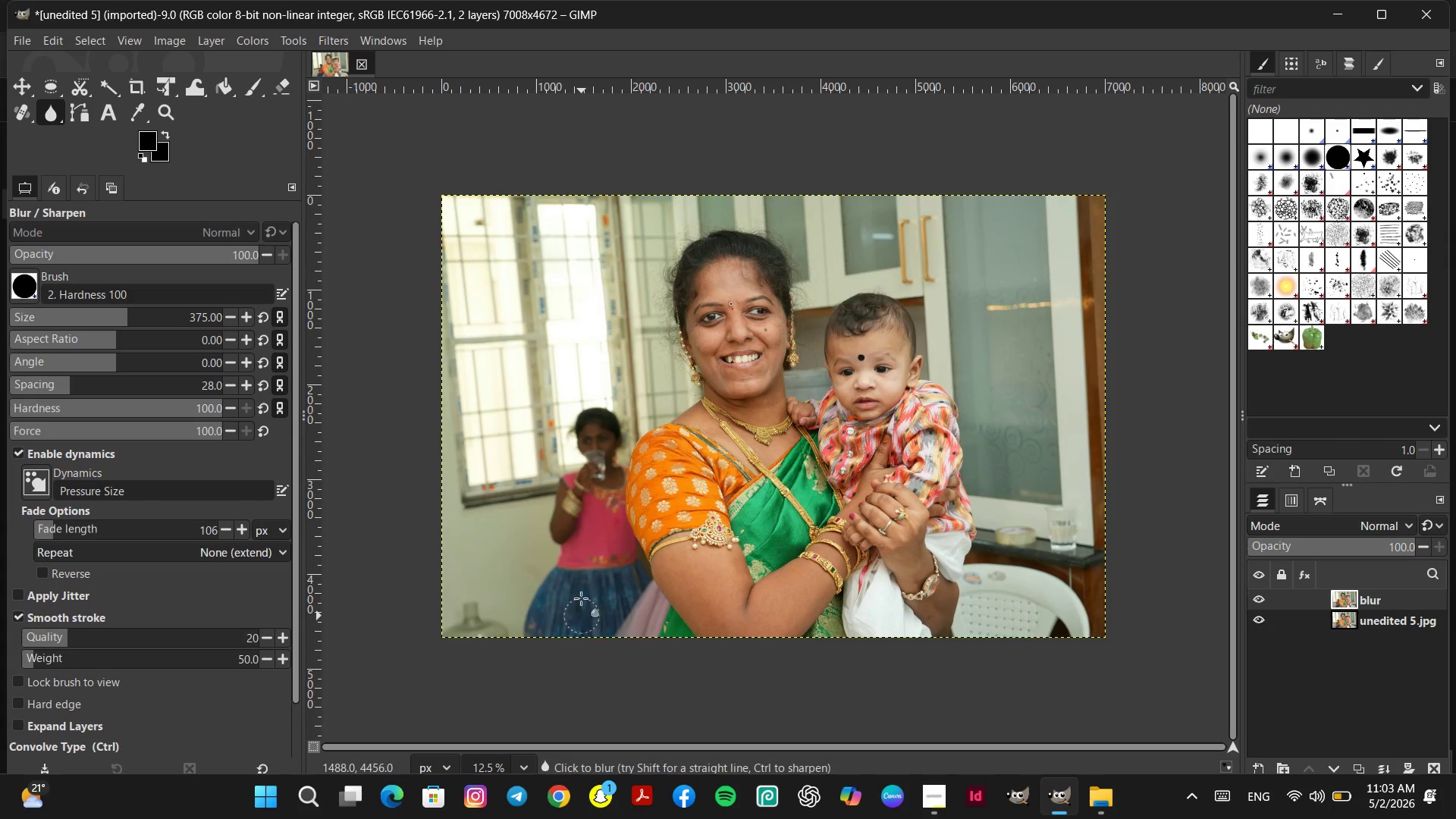 
left_click_drag(start_coordinate=[581, 598], to_coordinate=[588, 588])
 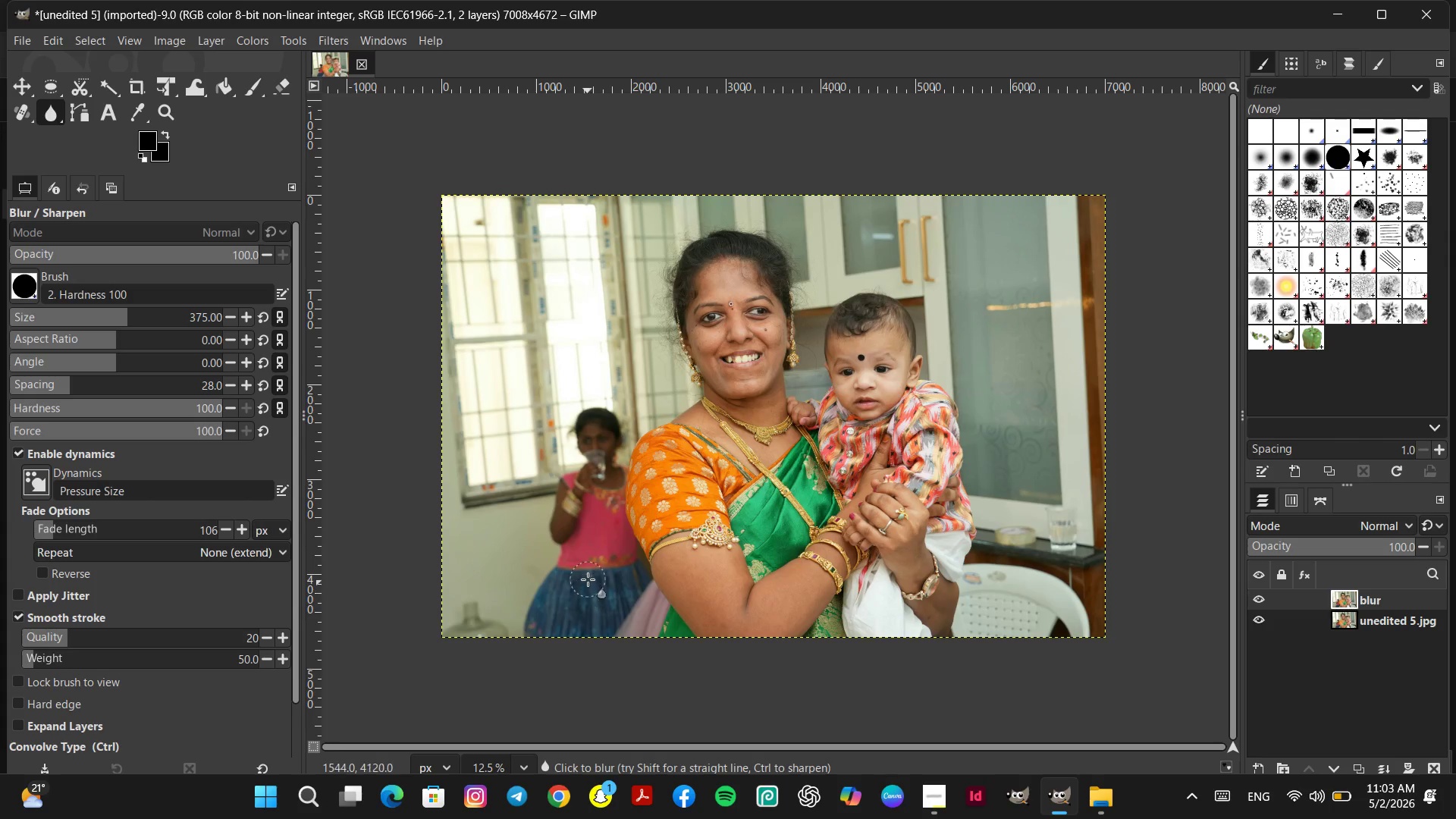 
left_click_drag(start_coordinate=[588, 579], to_coordinate=[585, 570])
 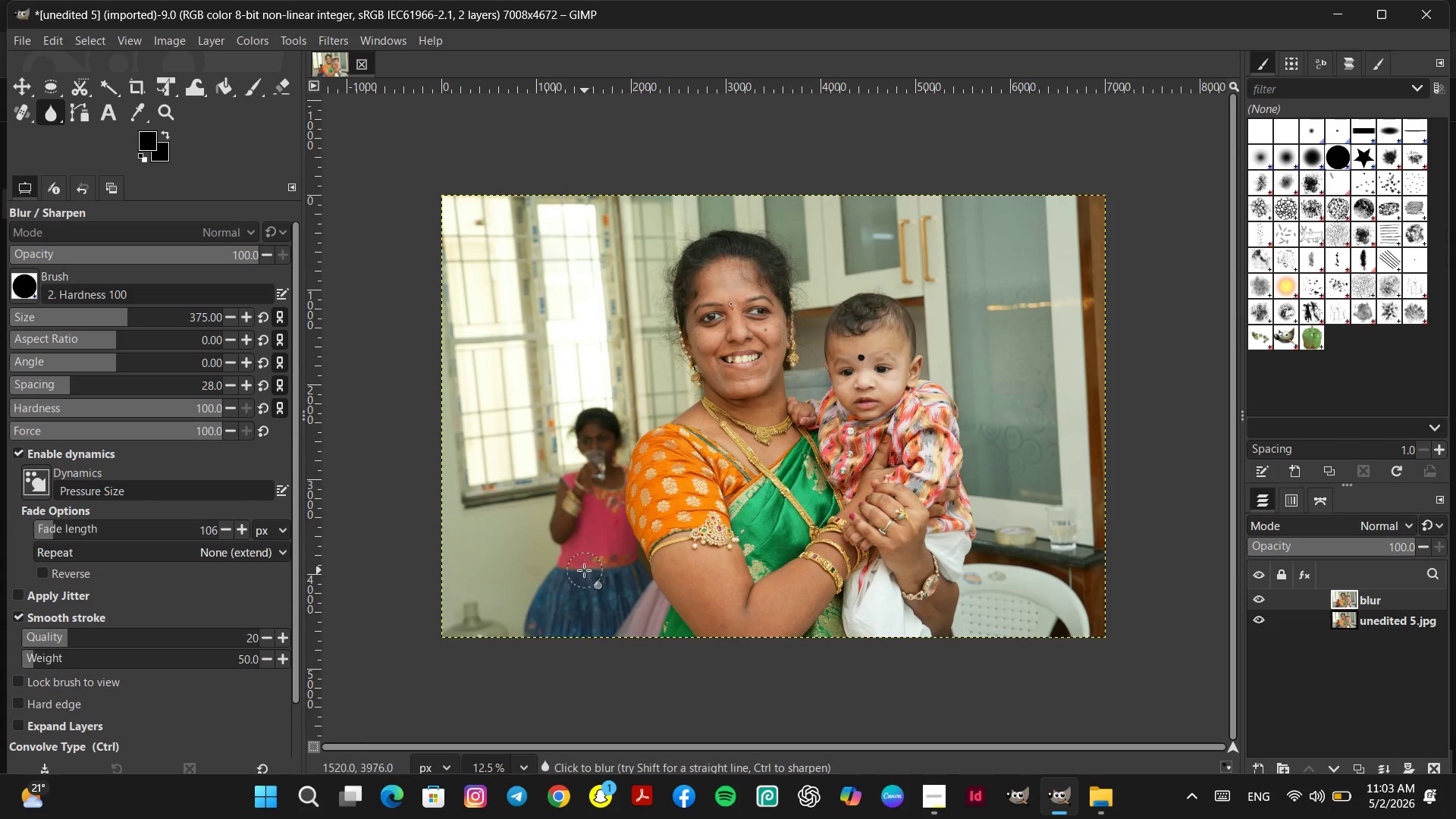 
triple_click([584, 570])
 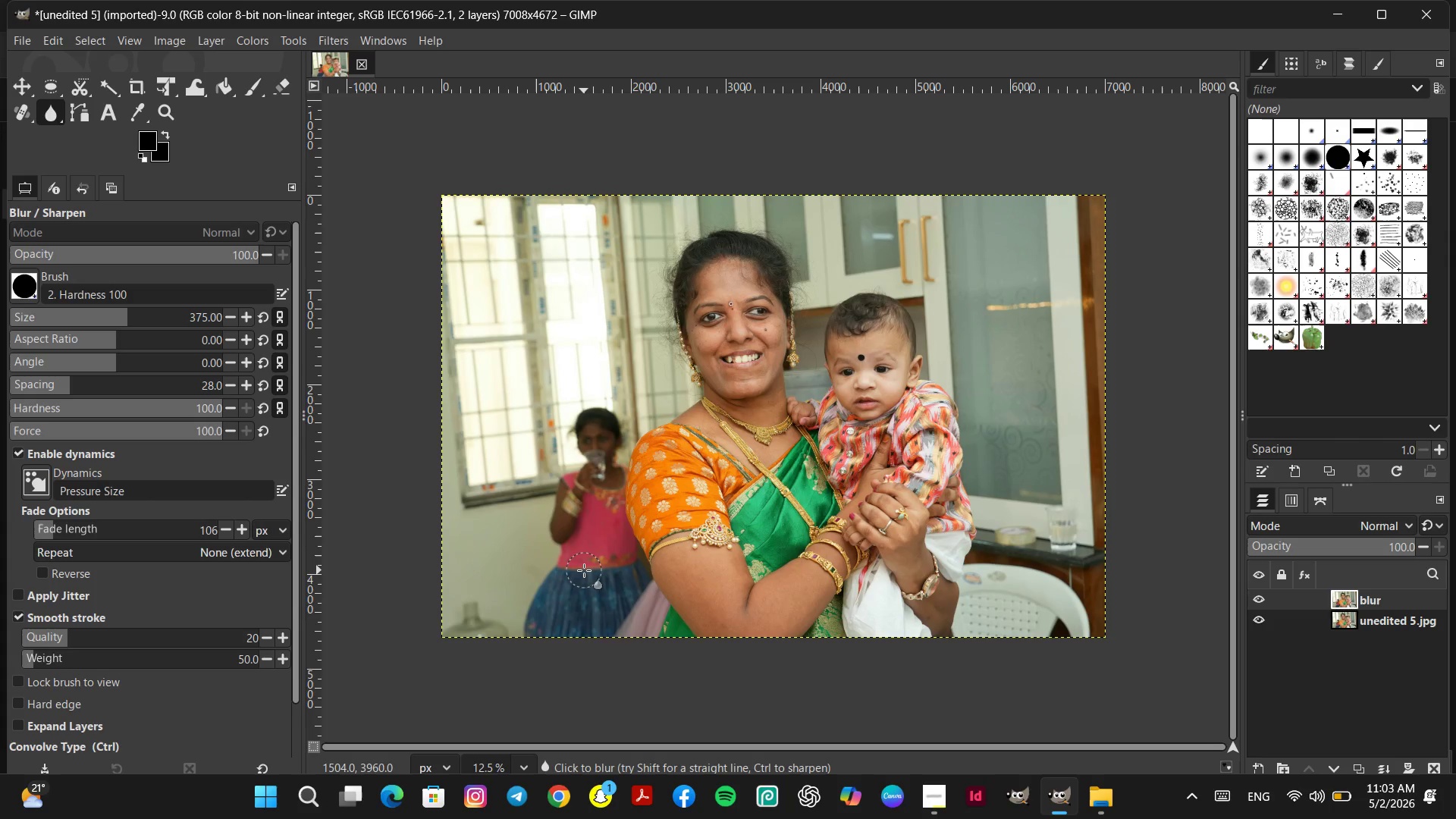 
triple_click([584, 570])
 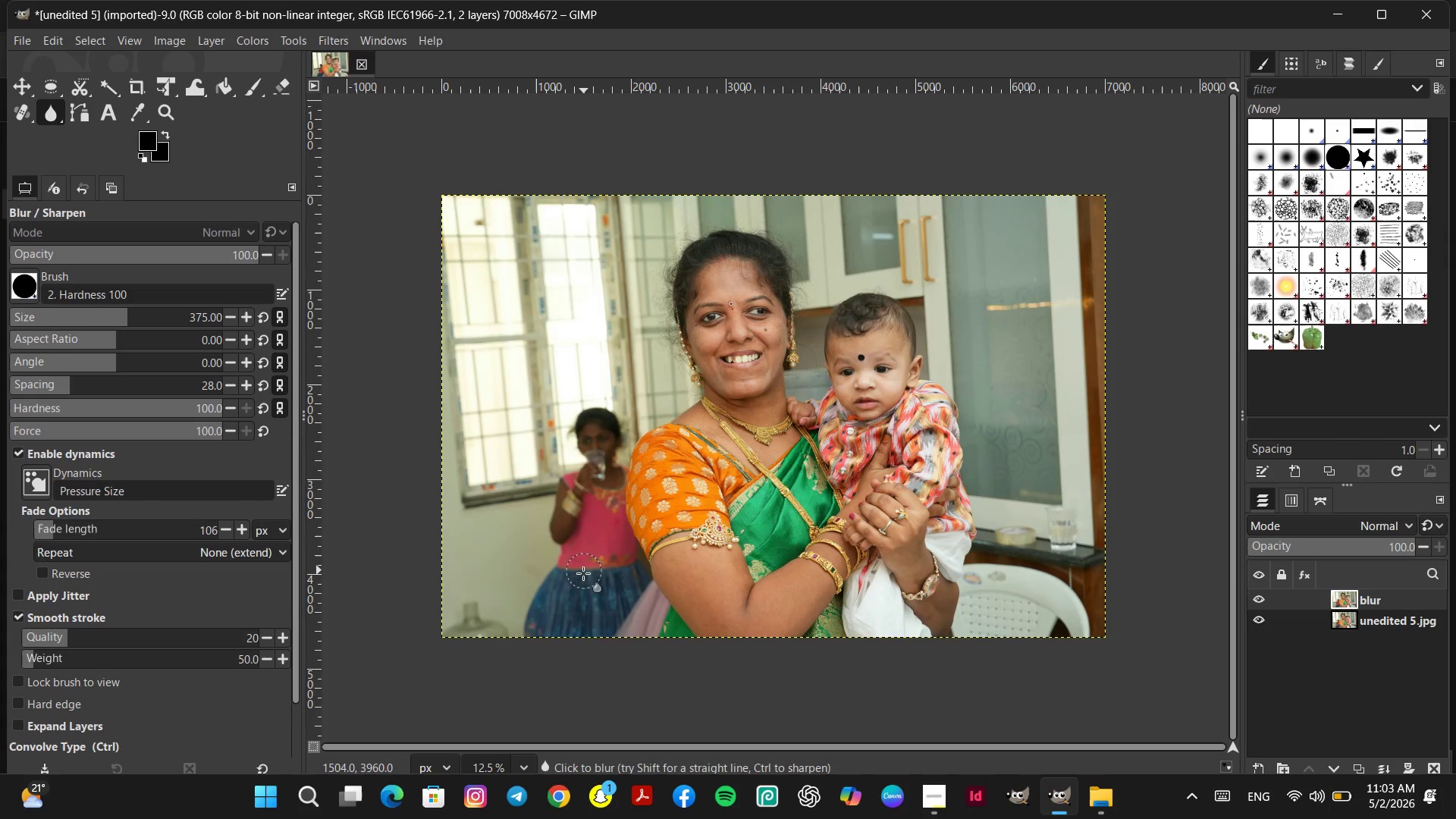 
triple_click([583, 573])
 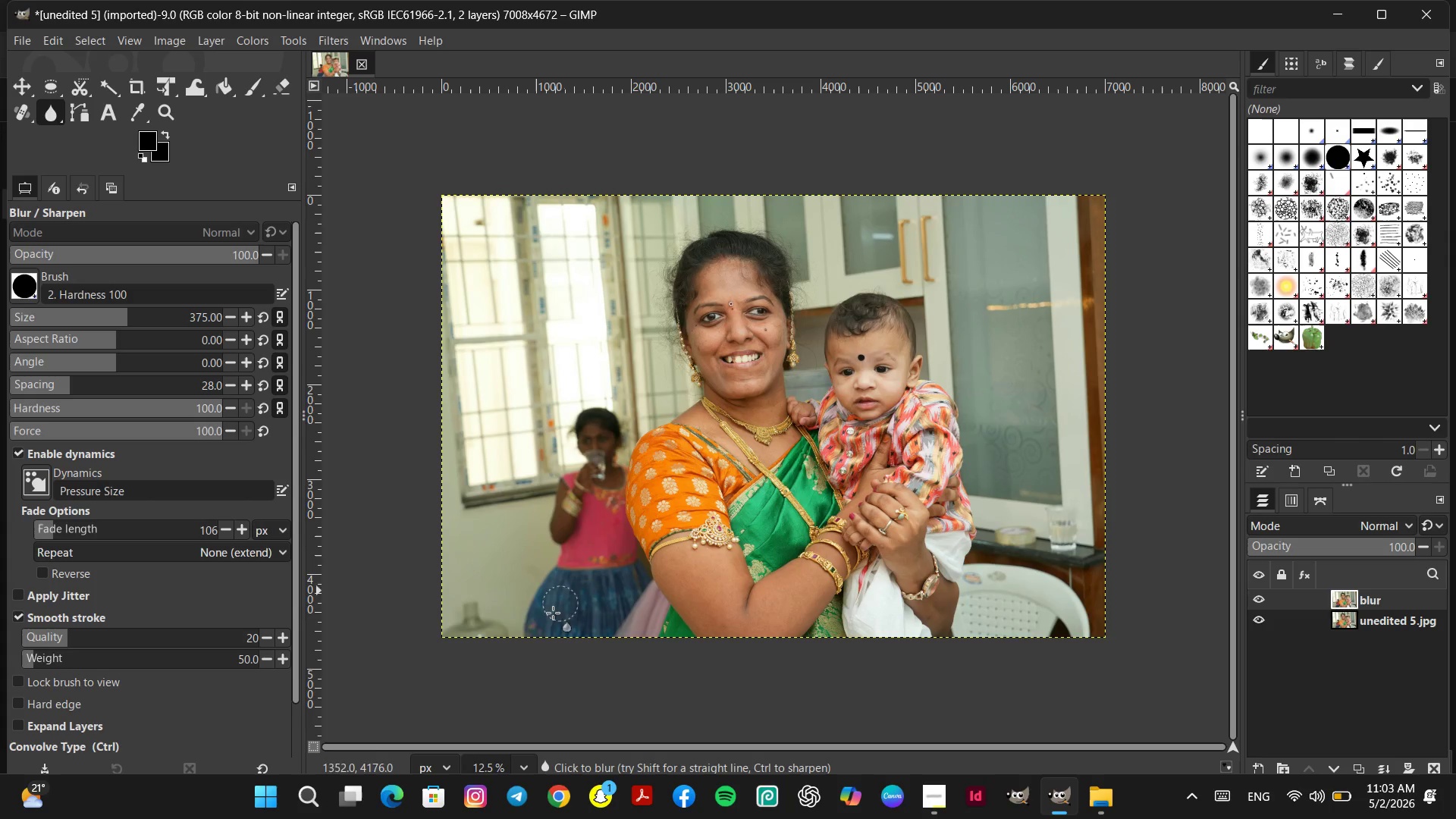 
left_click_drag(start_coordinate=[543, 622], to_coordinate=[551, 611])
 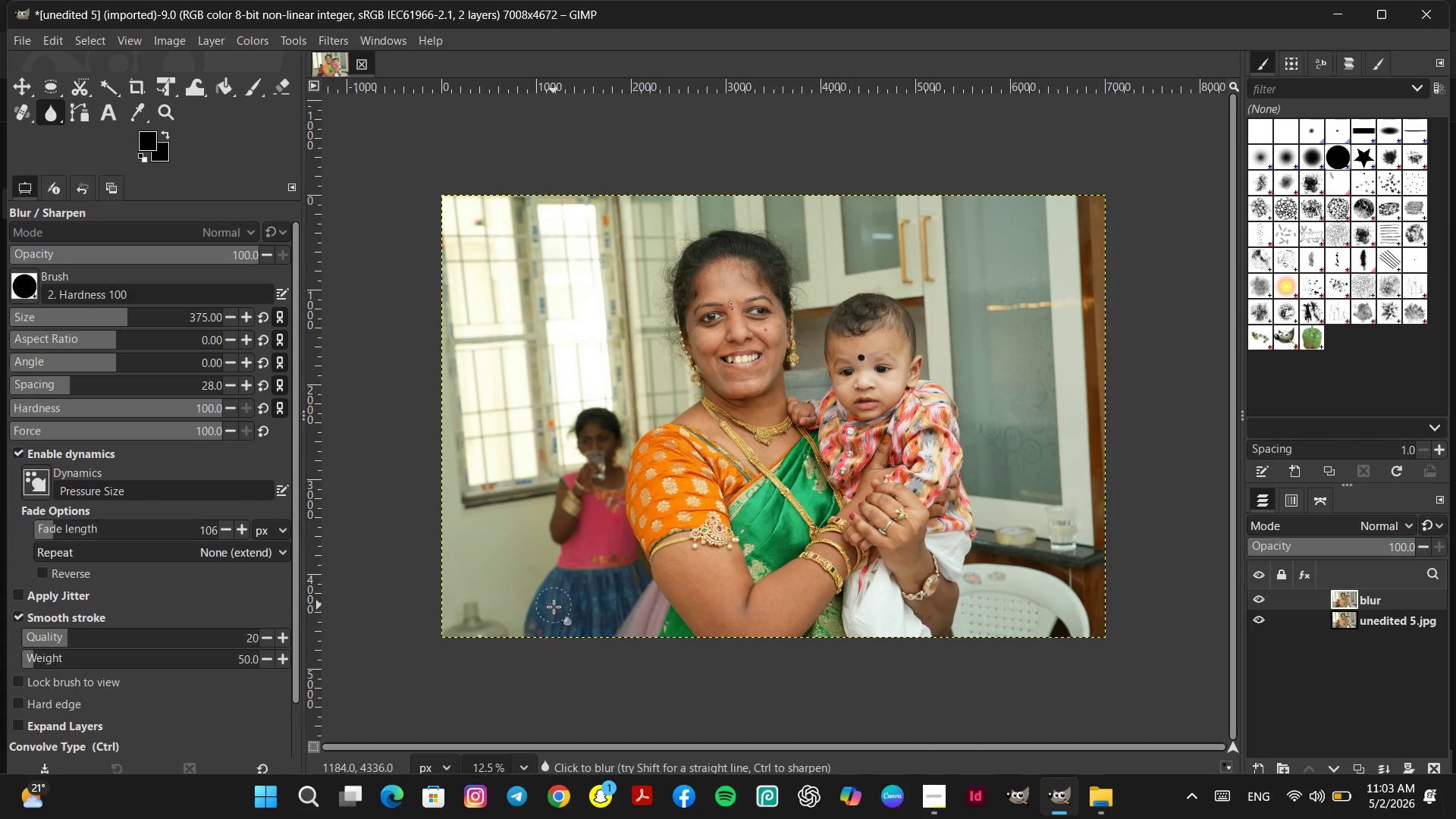 
left_click_drag(start_coordinate=[554, 607], to_coordinate=[565, 614])
 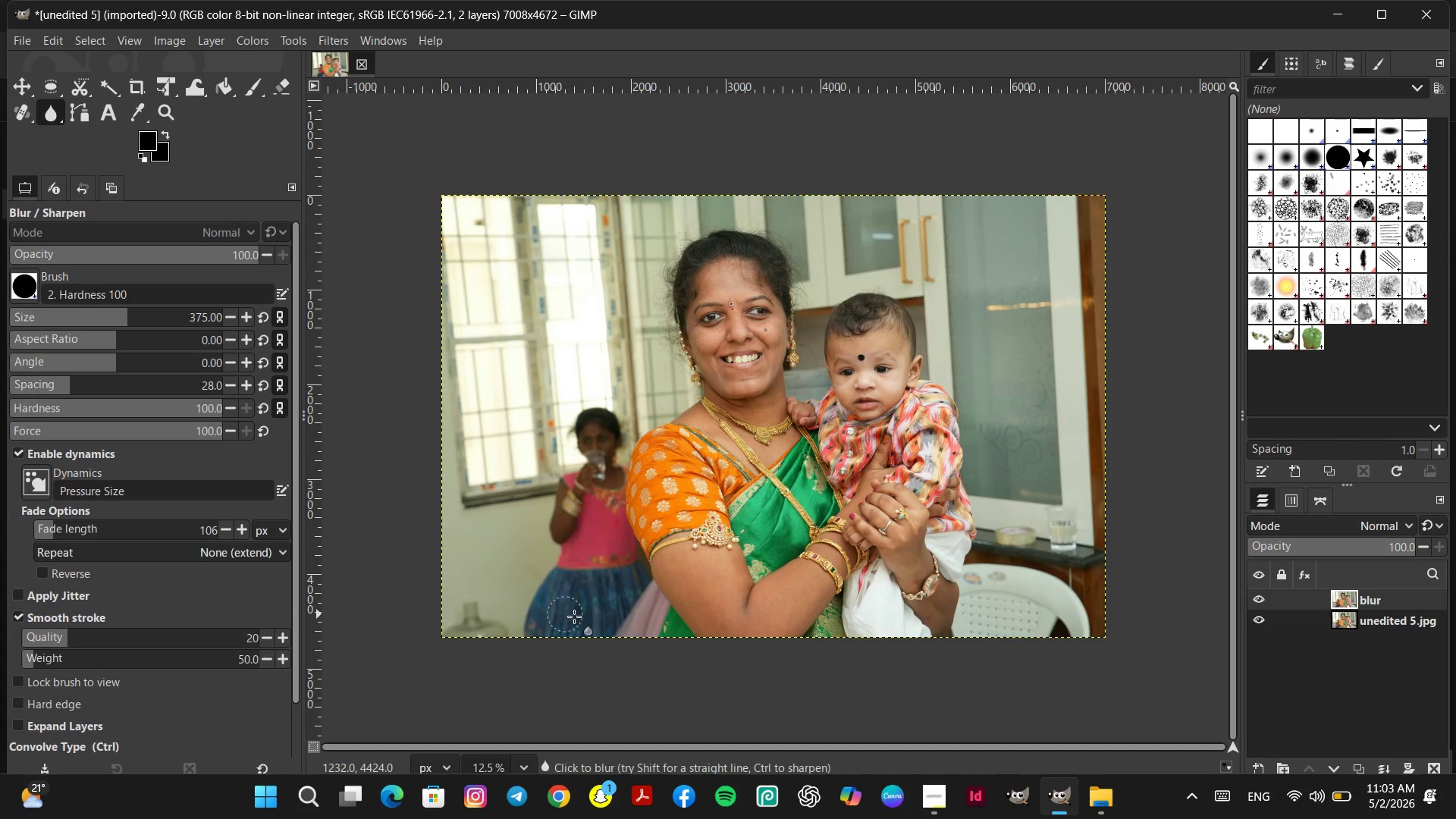 
left_click_drag(start_coordinate=[574, 617], to_coordinate=[588, 610])
 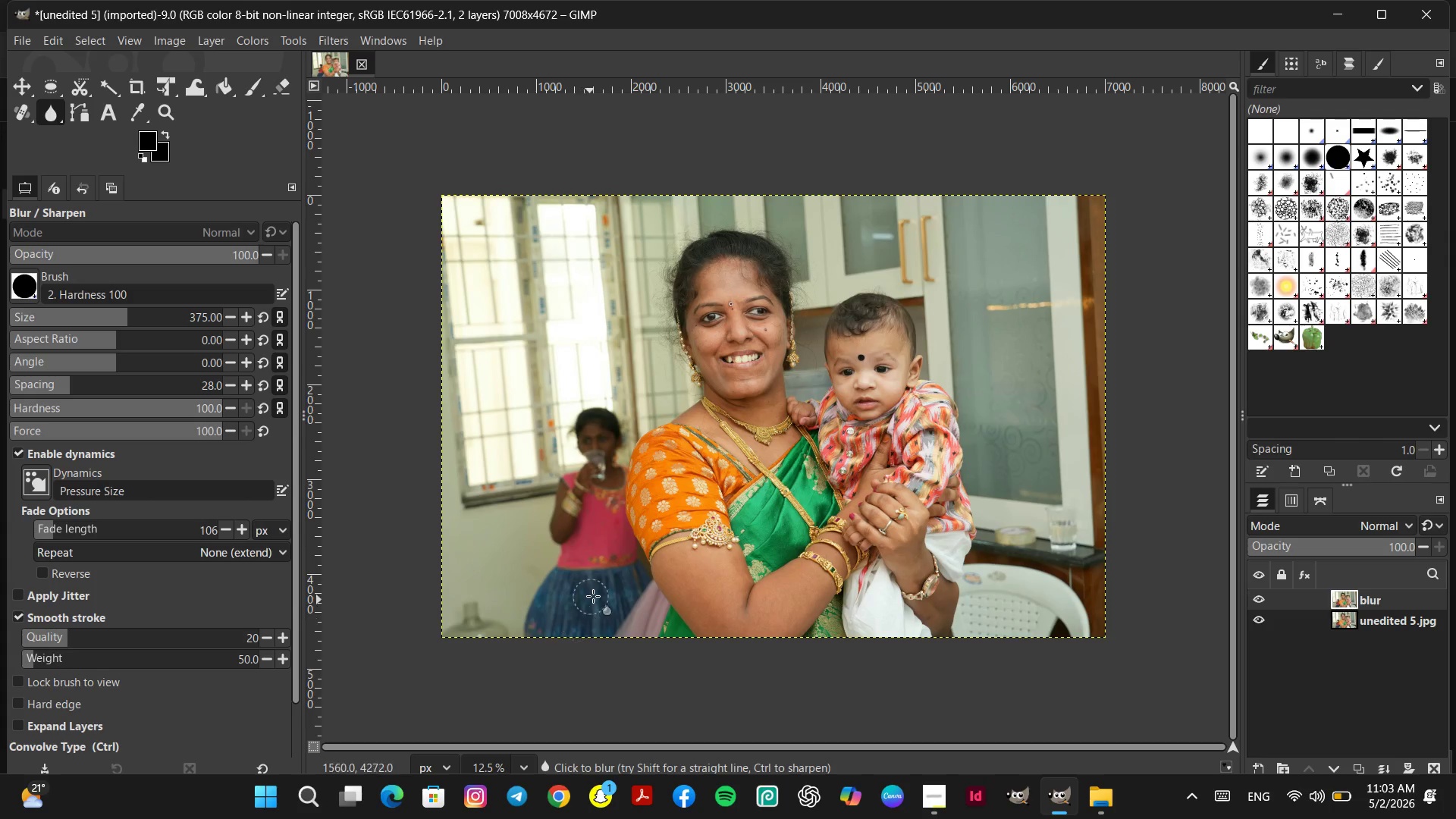 
left_click_drag(start_coordinate=[592, 596], to_coordinate=[593, 582])
 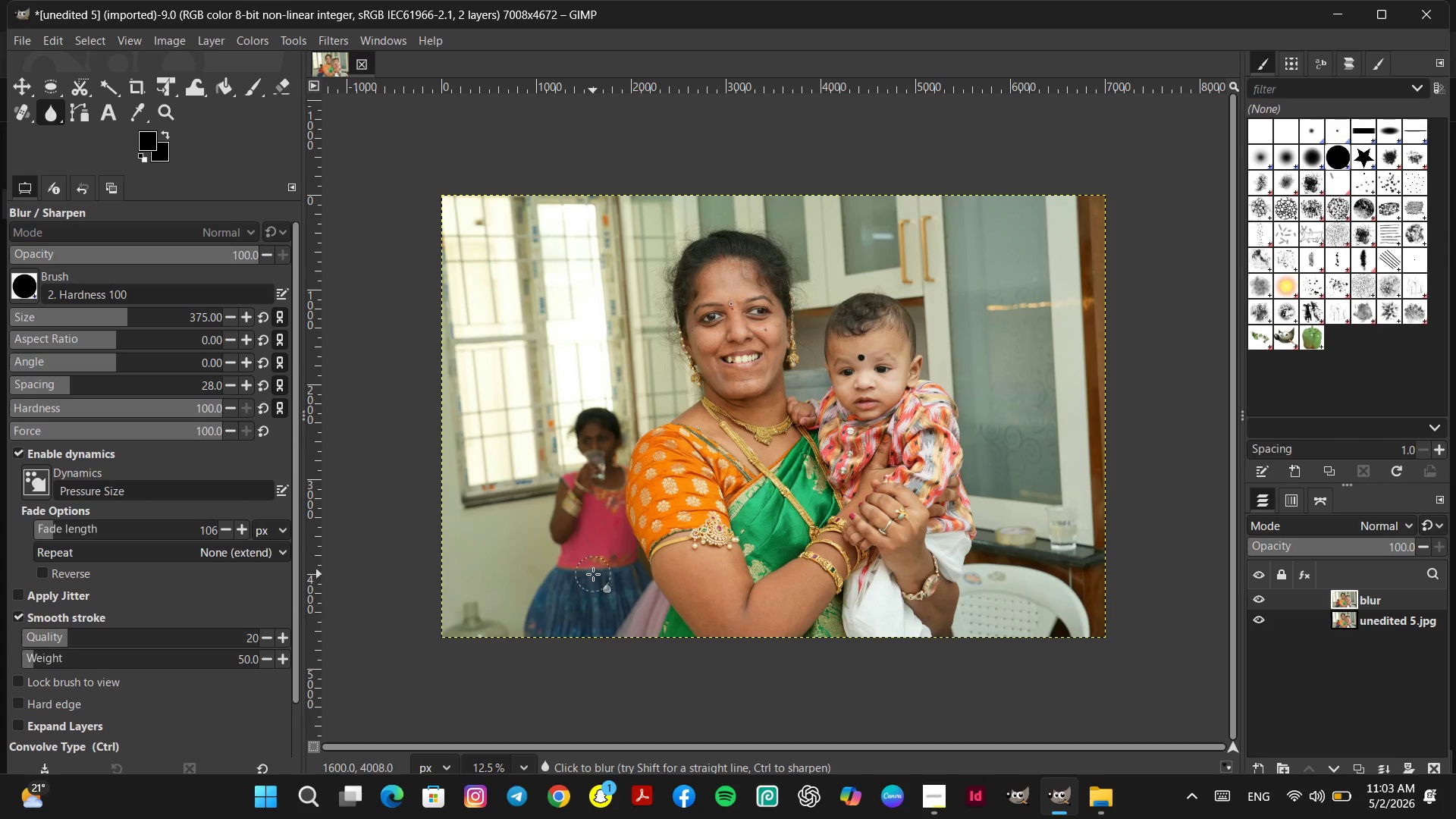 
left_click_drag(start_coordinate=[593, 574], to_coordinate=[592, 565])
 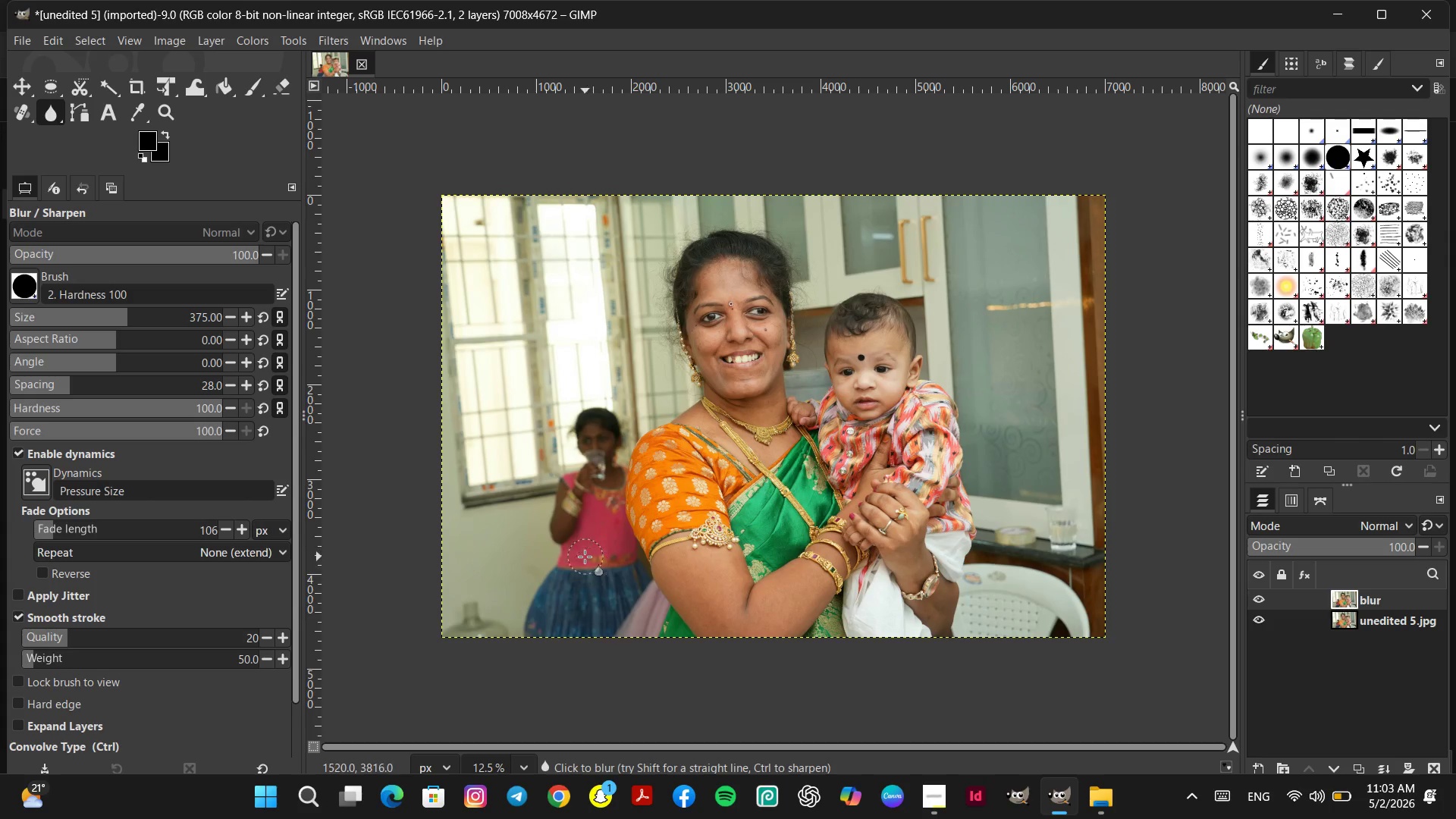 
left_click_drag(start_coordinate=[585, 557], to_coordinate=[578, 546])
 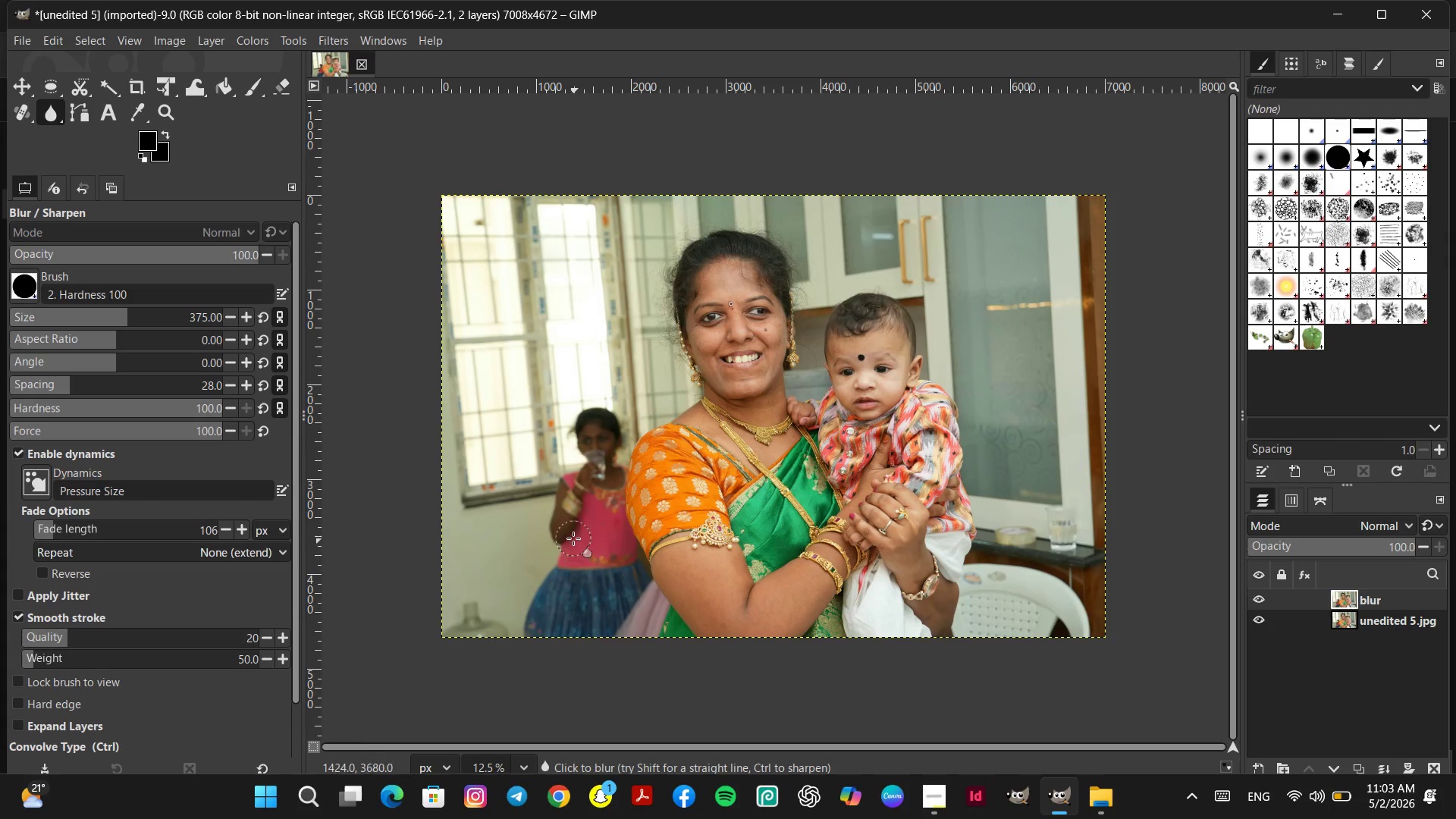 
left_click_drag(start_coordinate=[573, 538], to_coordinate=[573, 530])
 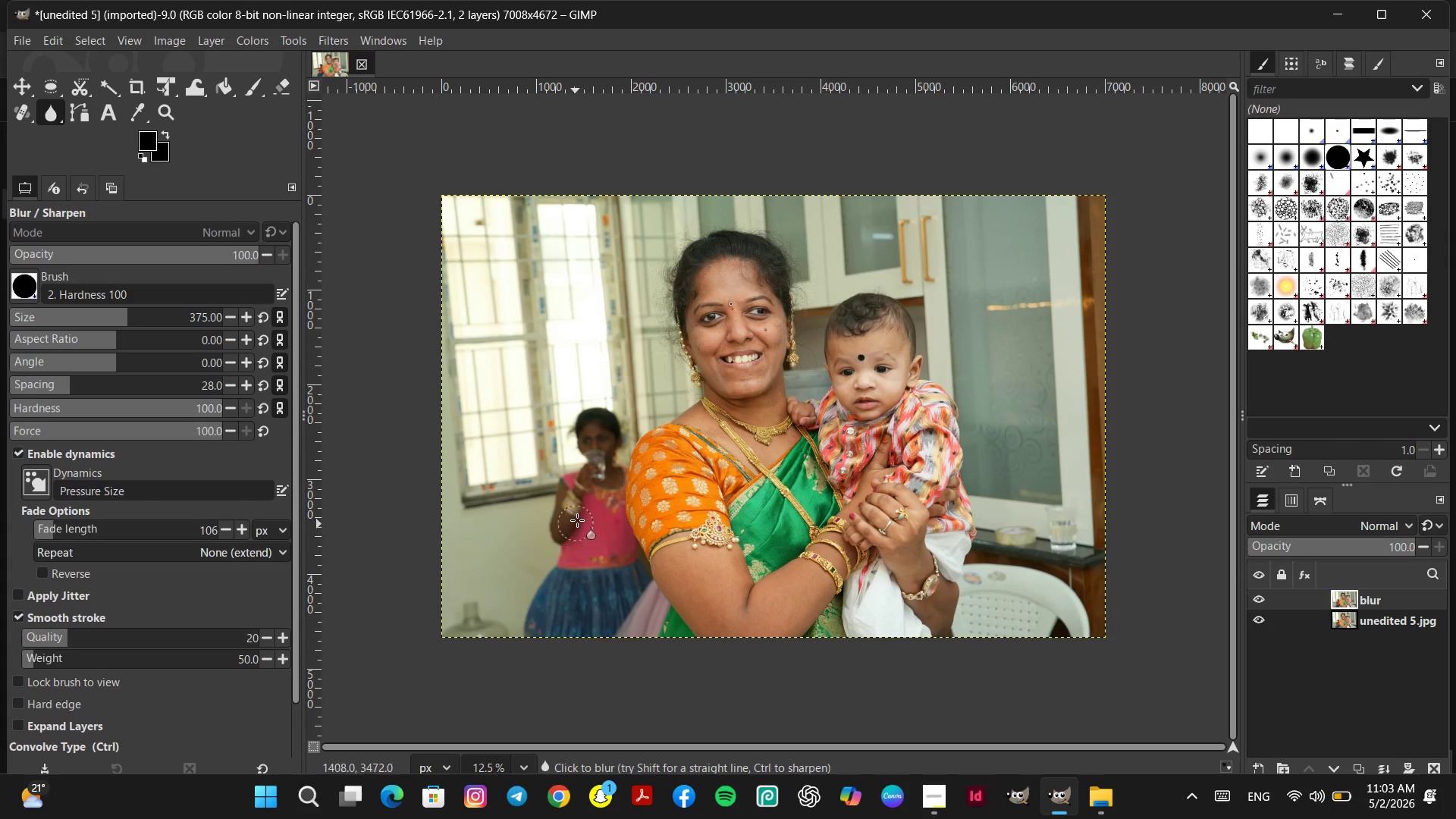 
left_click_drag(start_coordinate=[576, 523], to_coordinate=[582, 495])
 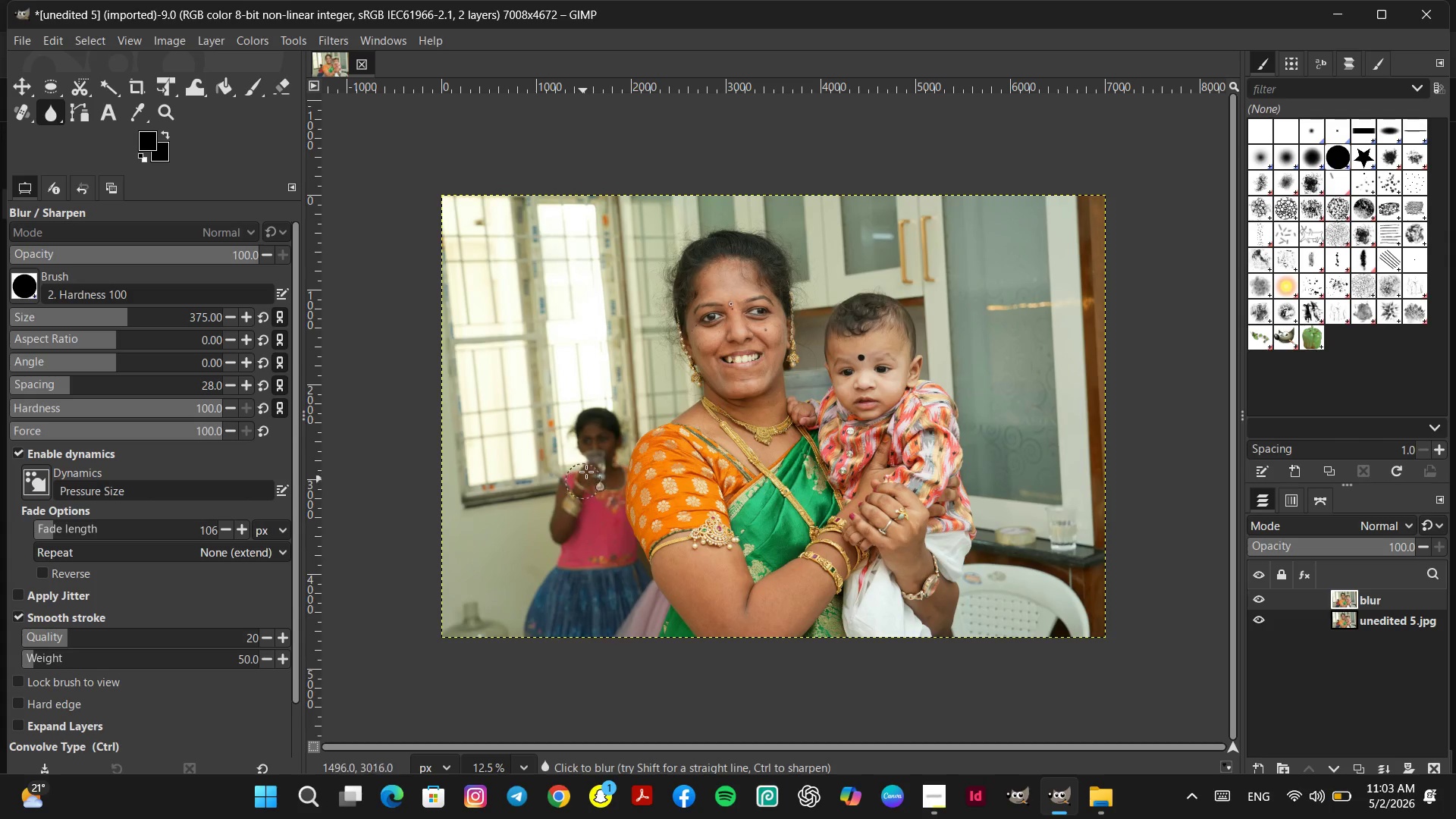 
left_click_drag(start_coordinate=[583, 483], to_coordinate=[591, 449])
 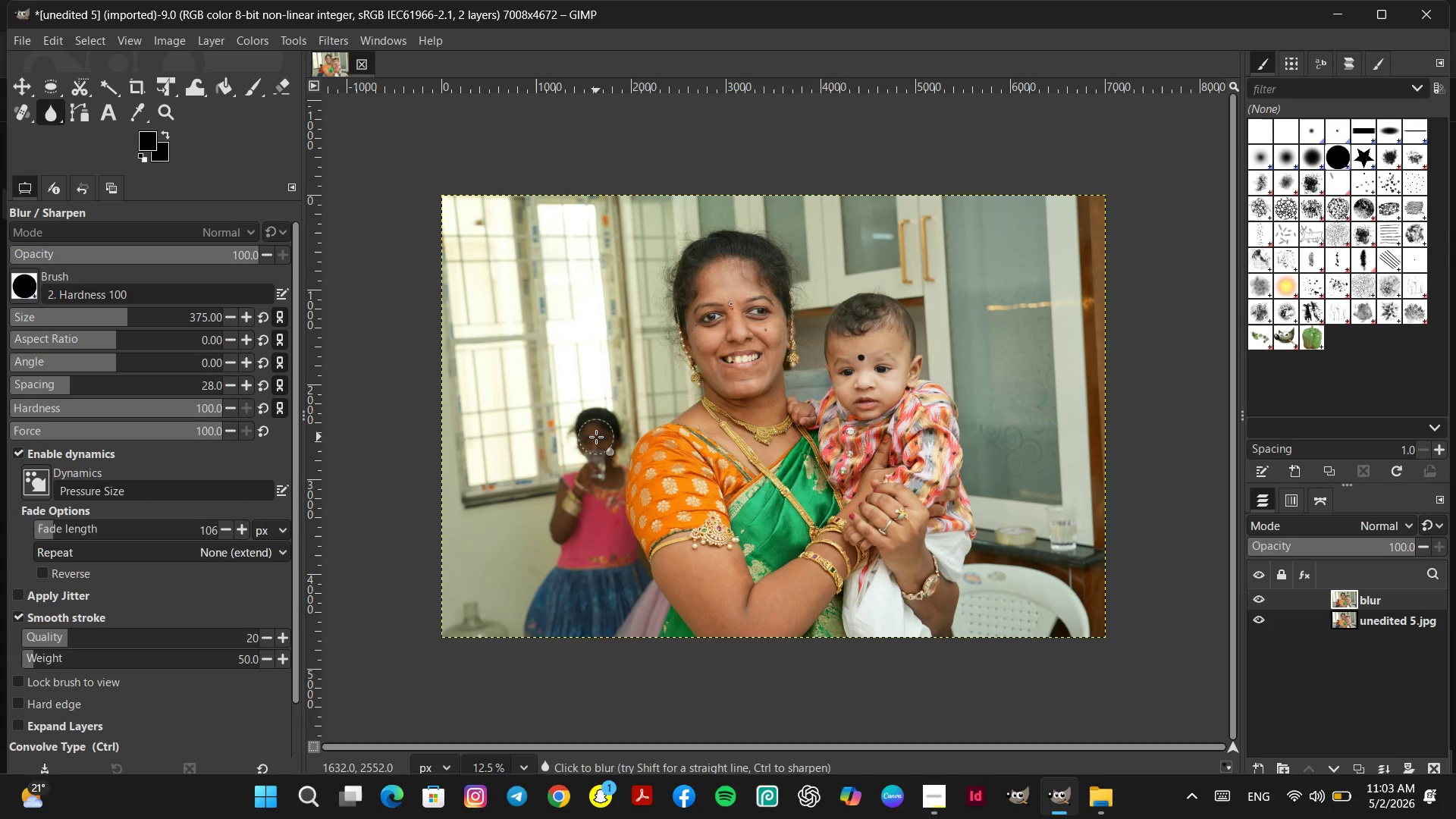 
triple_click([596, 437])
 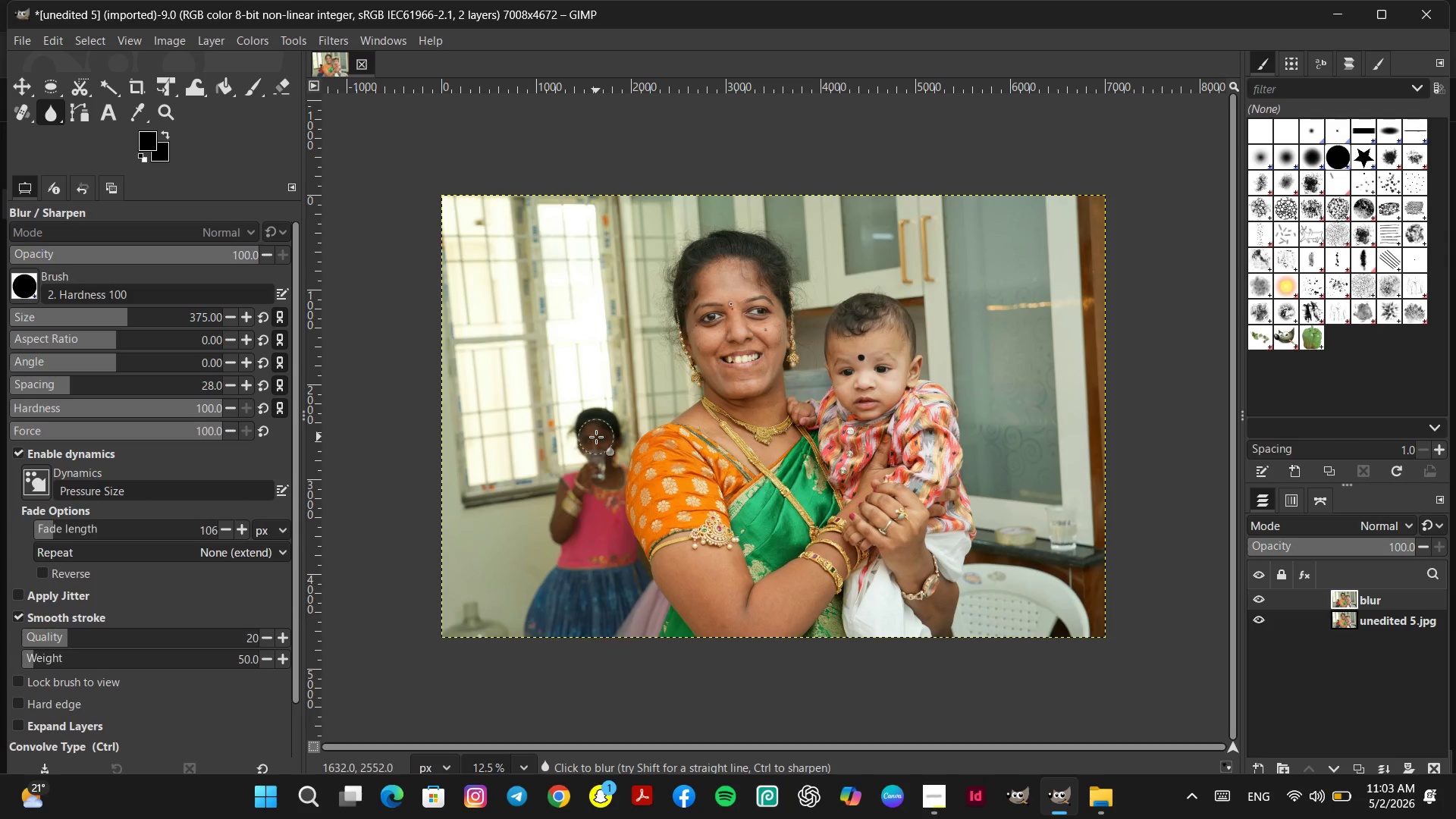 
triple_click([596, 437])
 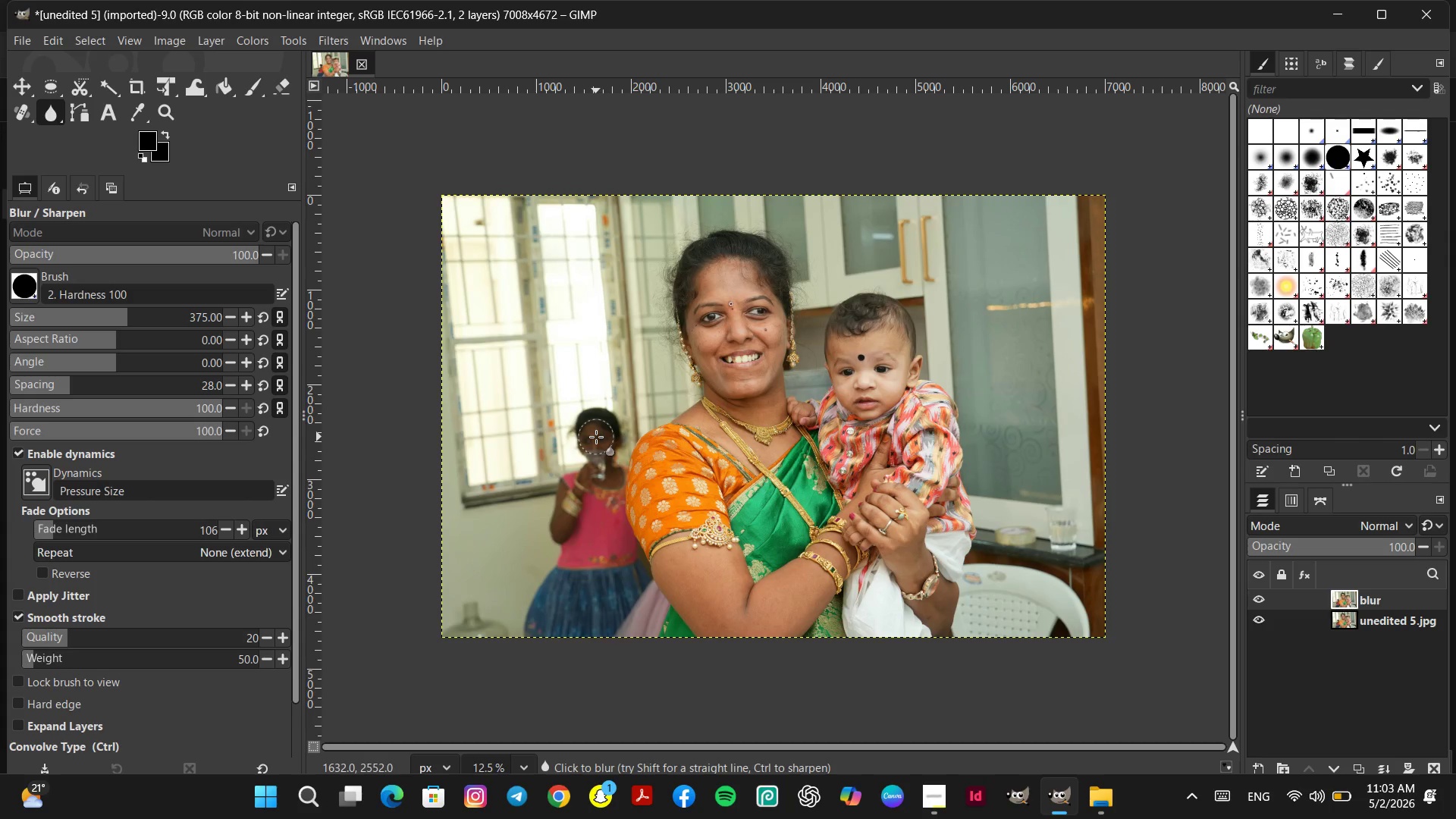 
triple_click([596, 437])
 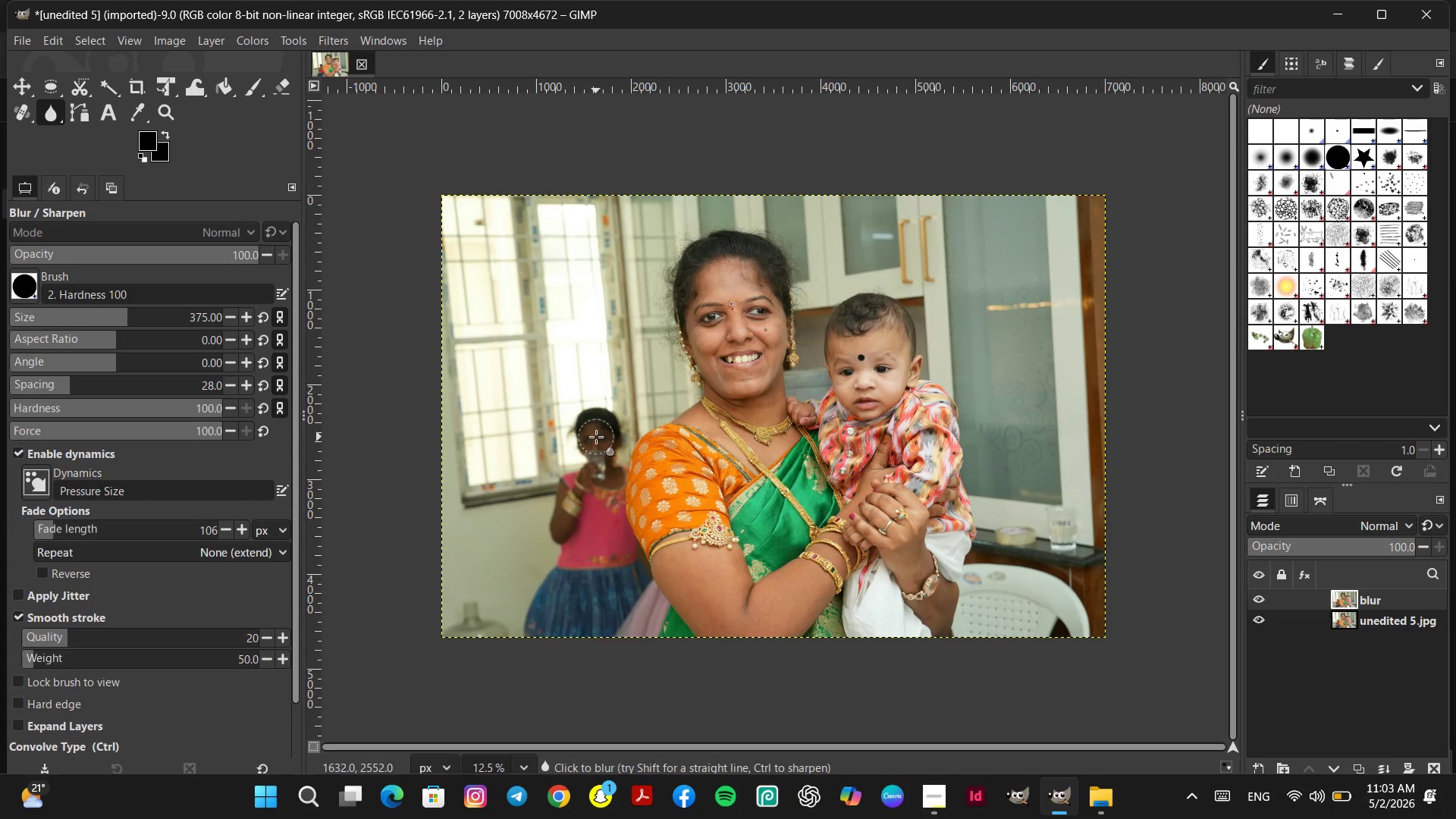 
triple_click([596, 437])
 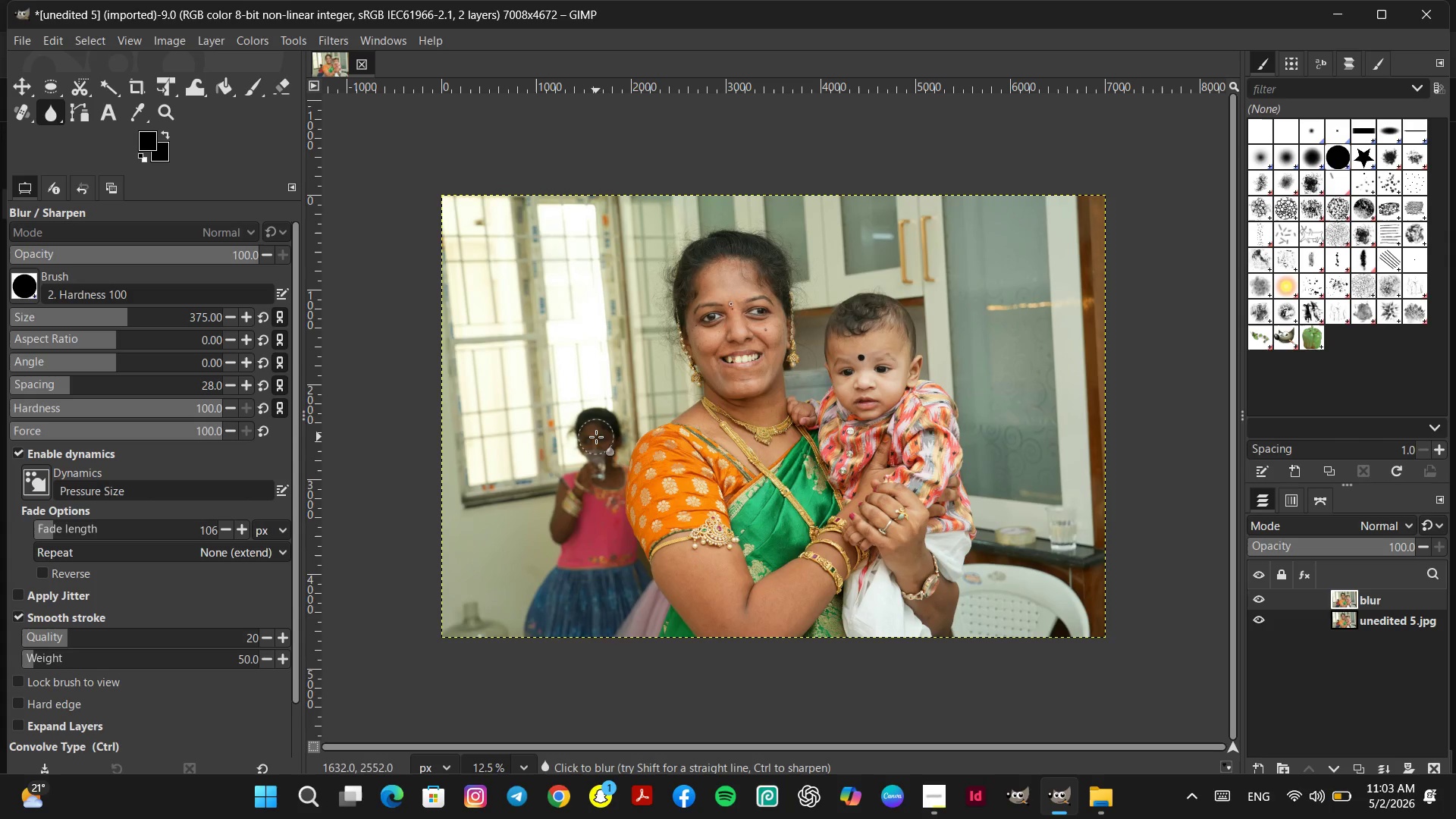 
triple_click([596, 437])
 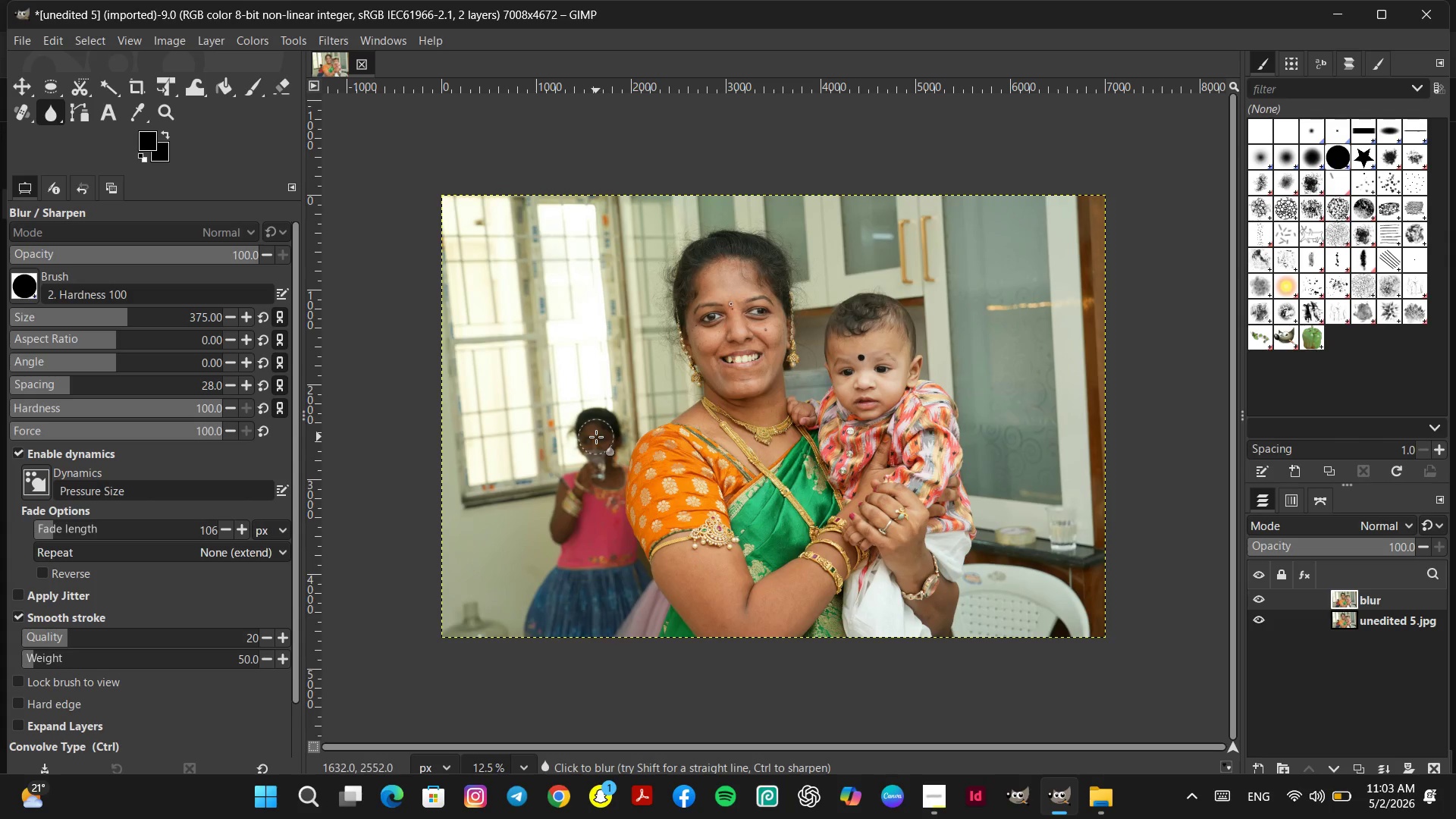 
triple_click([596, 437])
 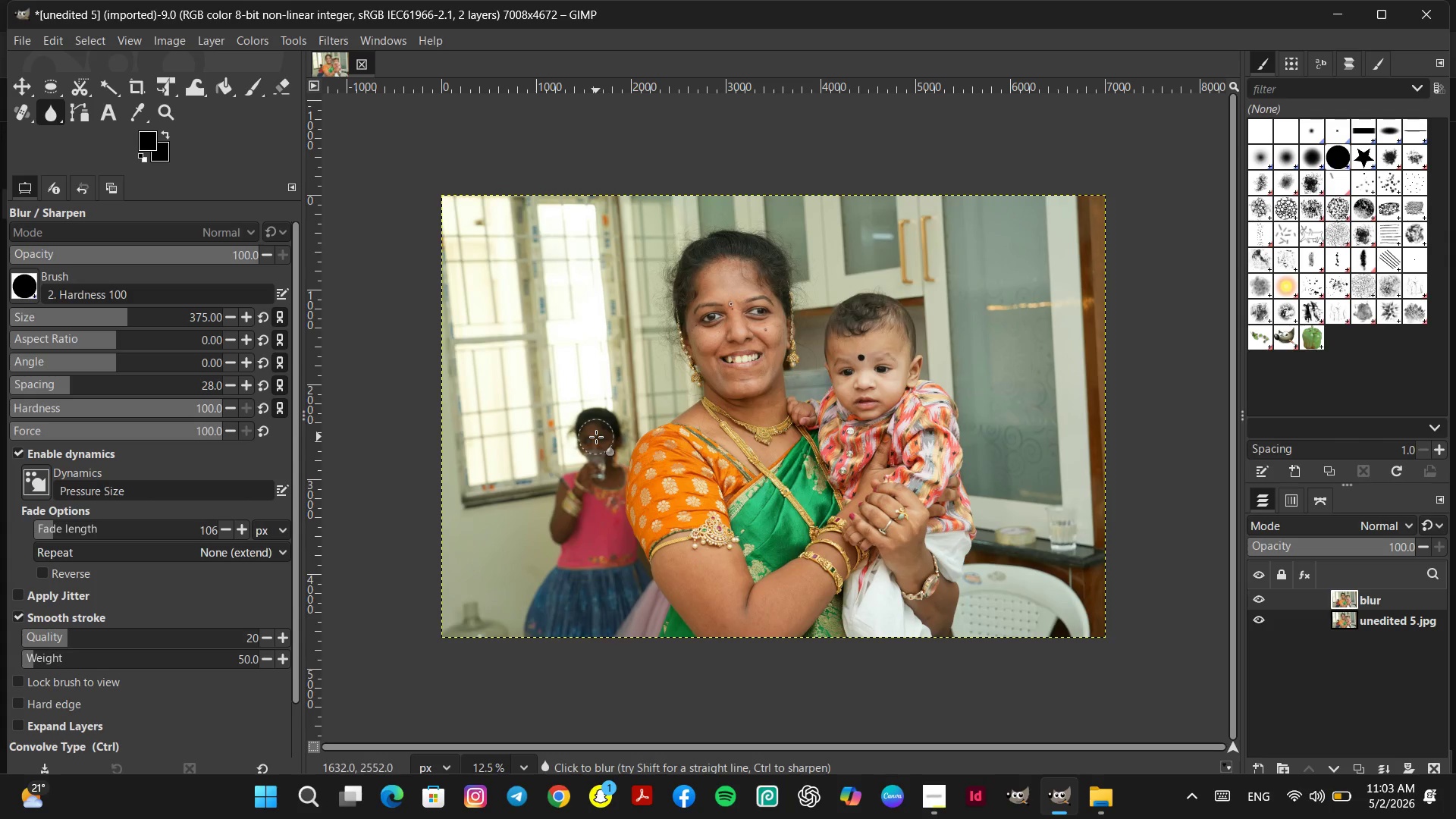 
triple_click([596, 437])
 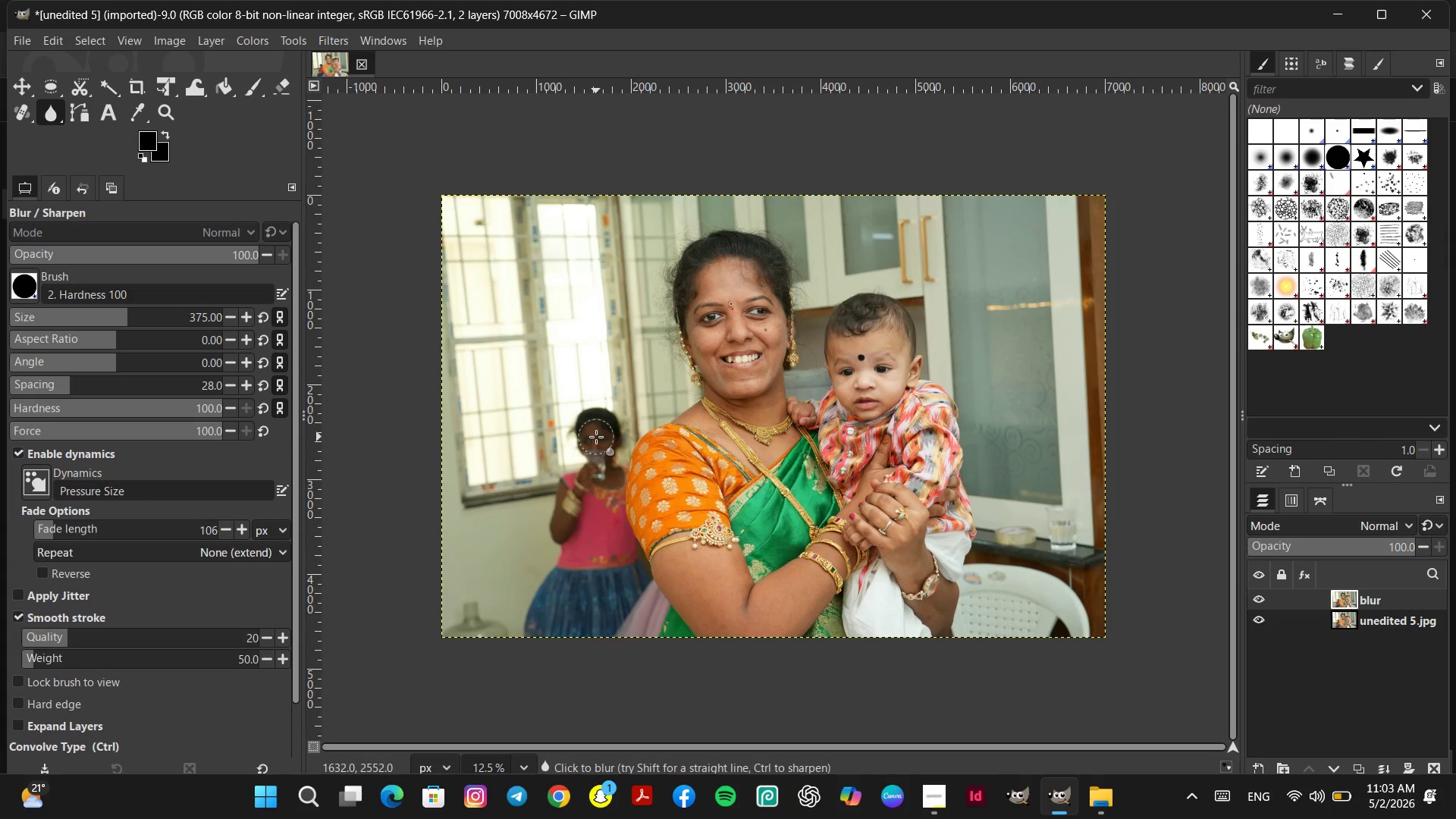 
triple_click([596, 437])
 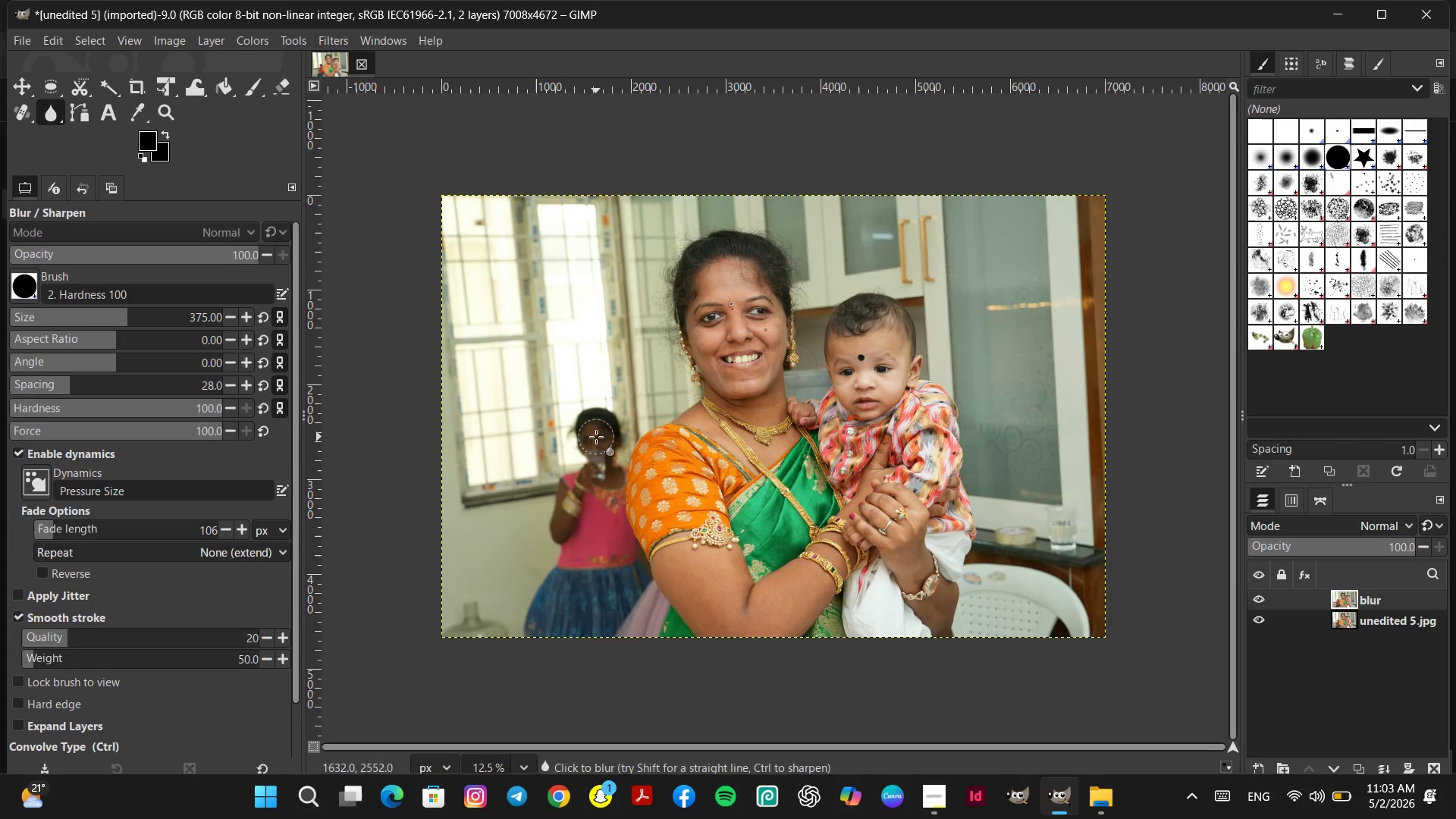 
triple_click([596, 437])
 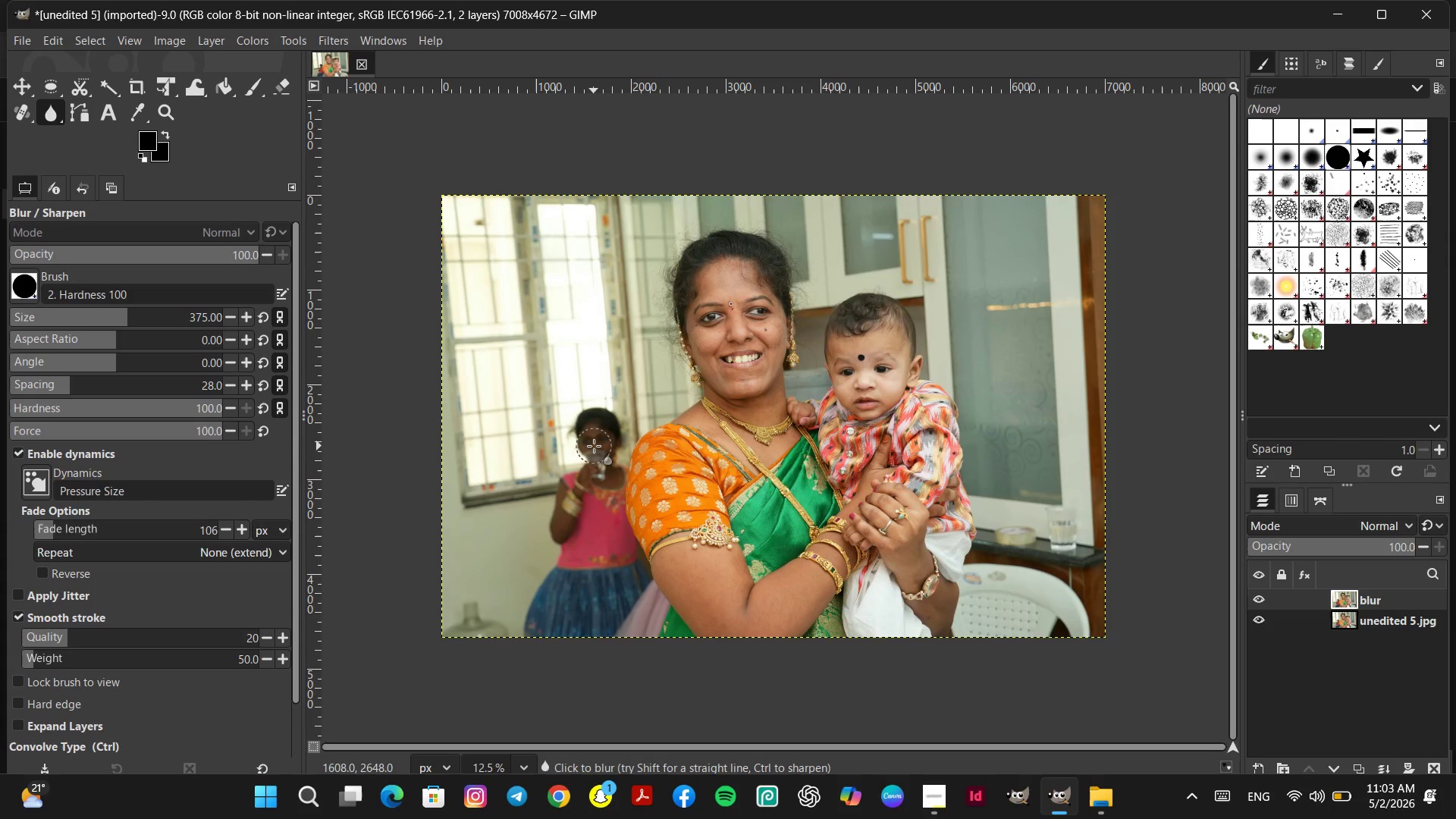 
triple_click([594, 446])
 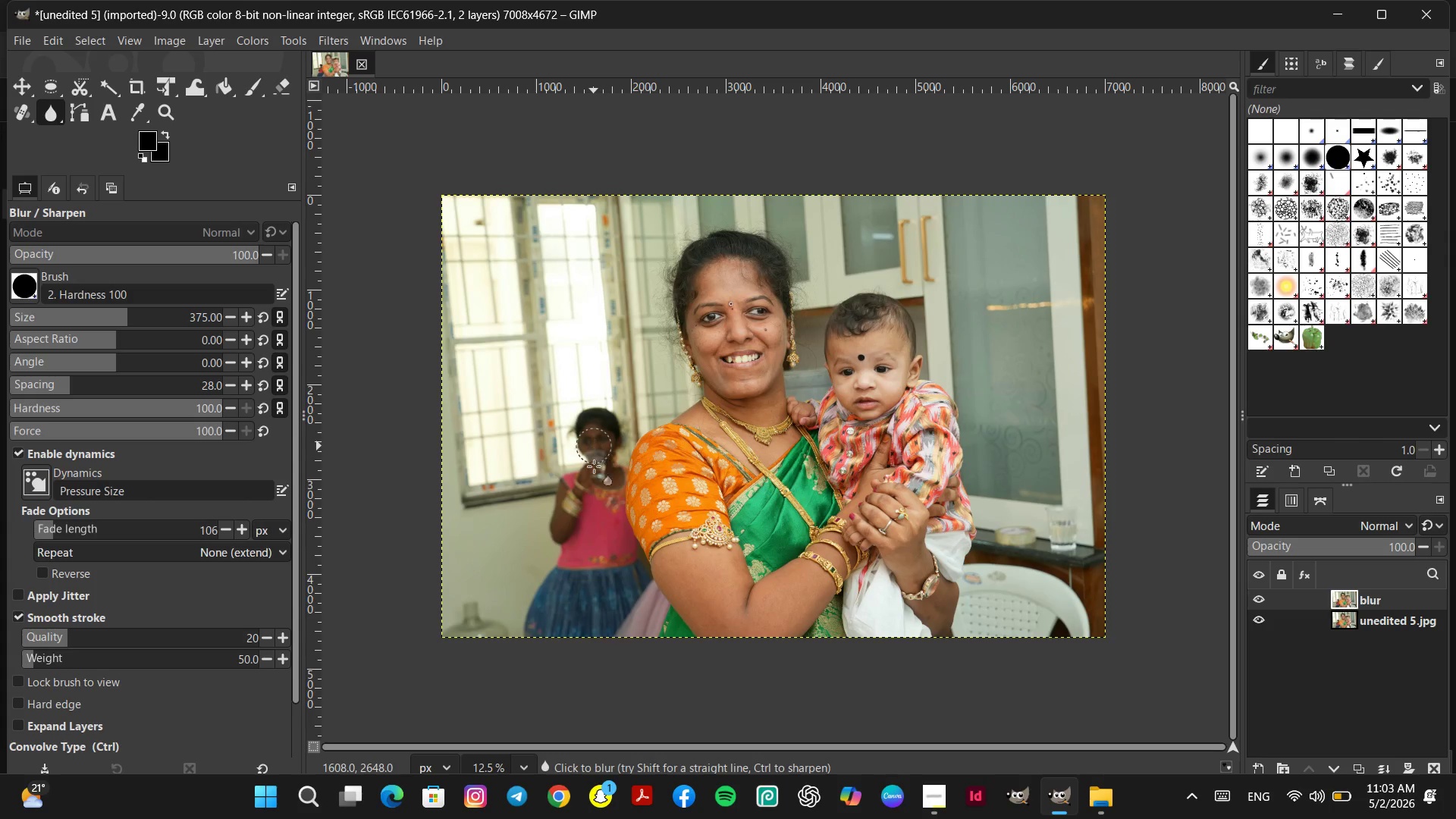 
left_click_drag(start_coordinate=[594, 471], to_coordinate=[592, 488])
 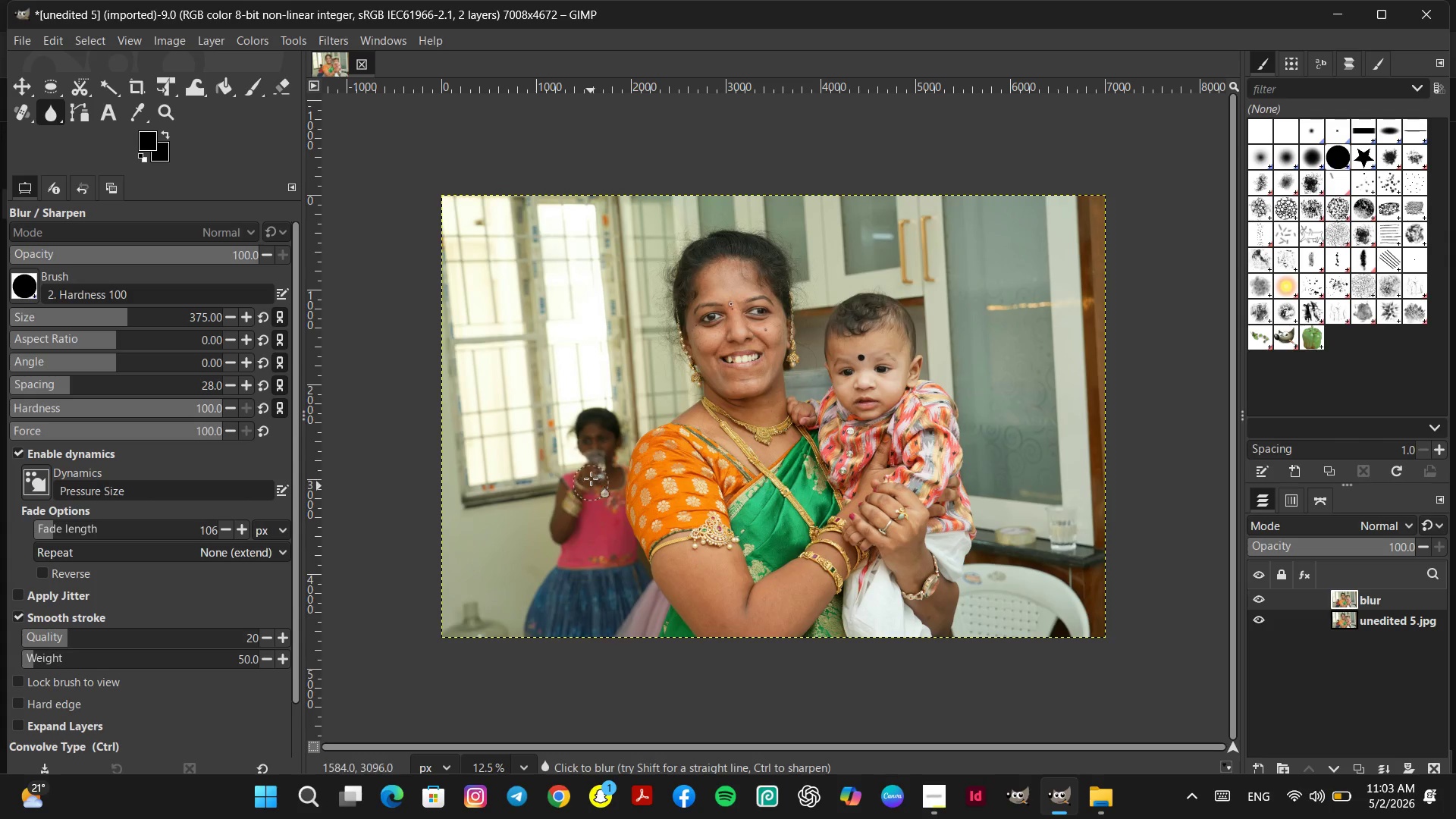 
left_click_drag(start_coordinate=[591, 479], to_coordinate=[593, 463])
 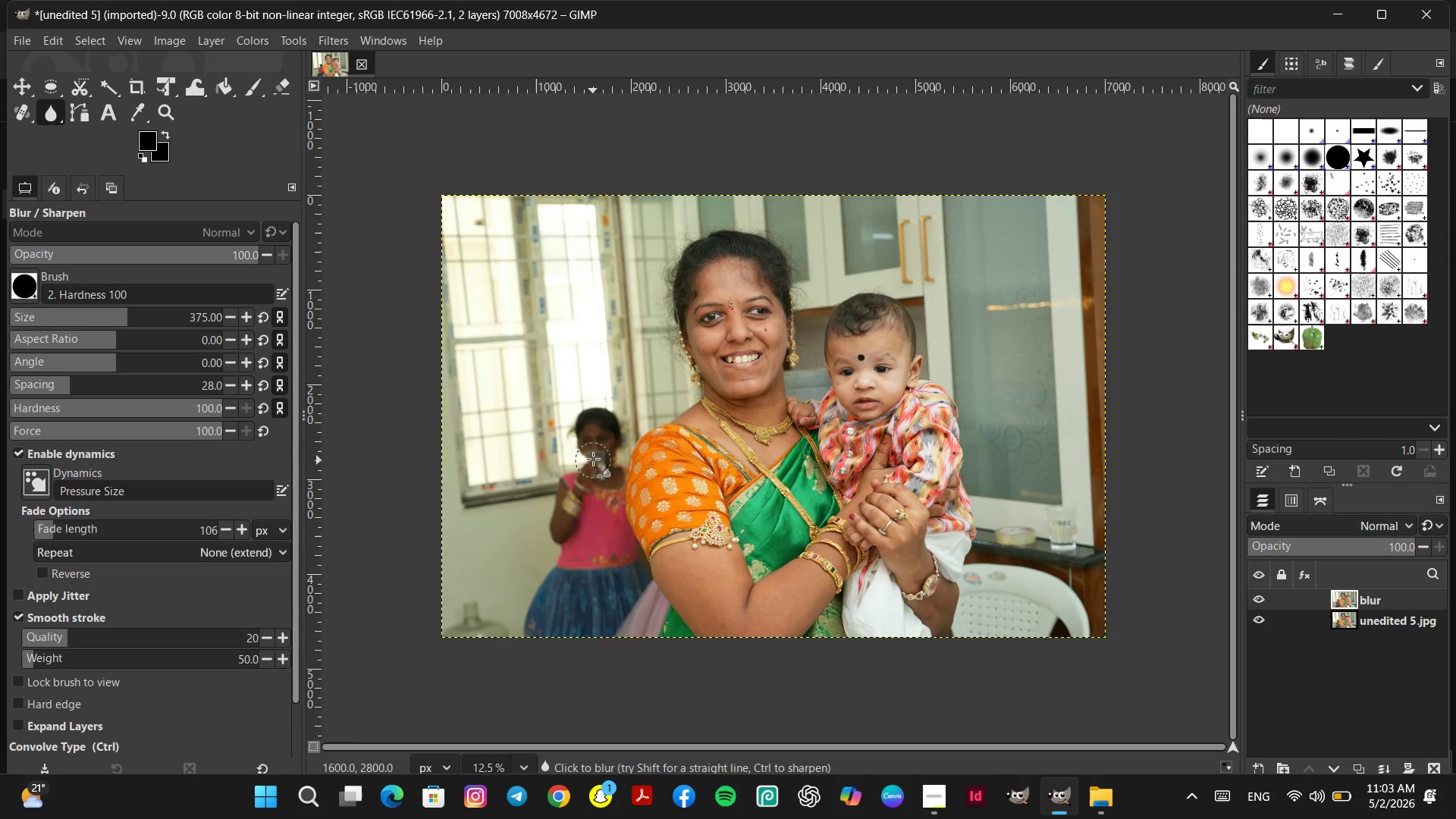 
left_click_drag(start_coordinate=[593, 460], to_coordinate=[591, 449])
 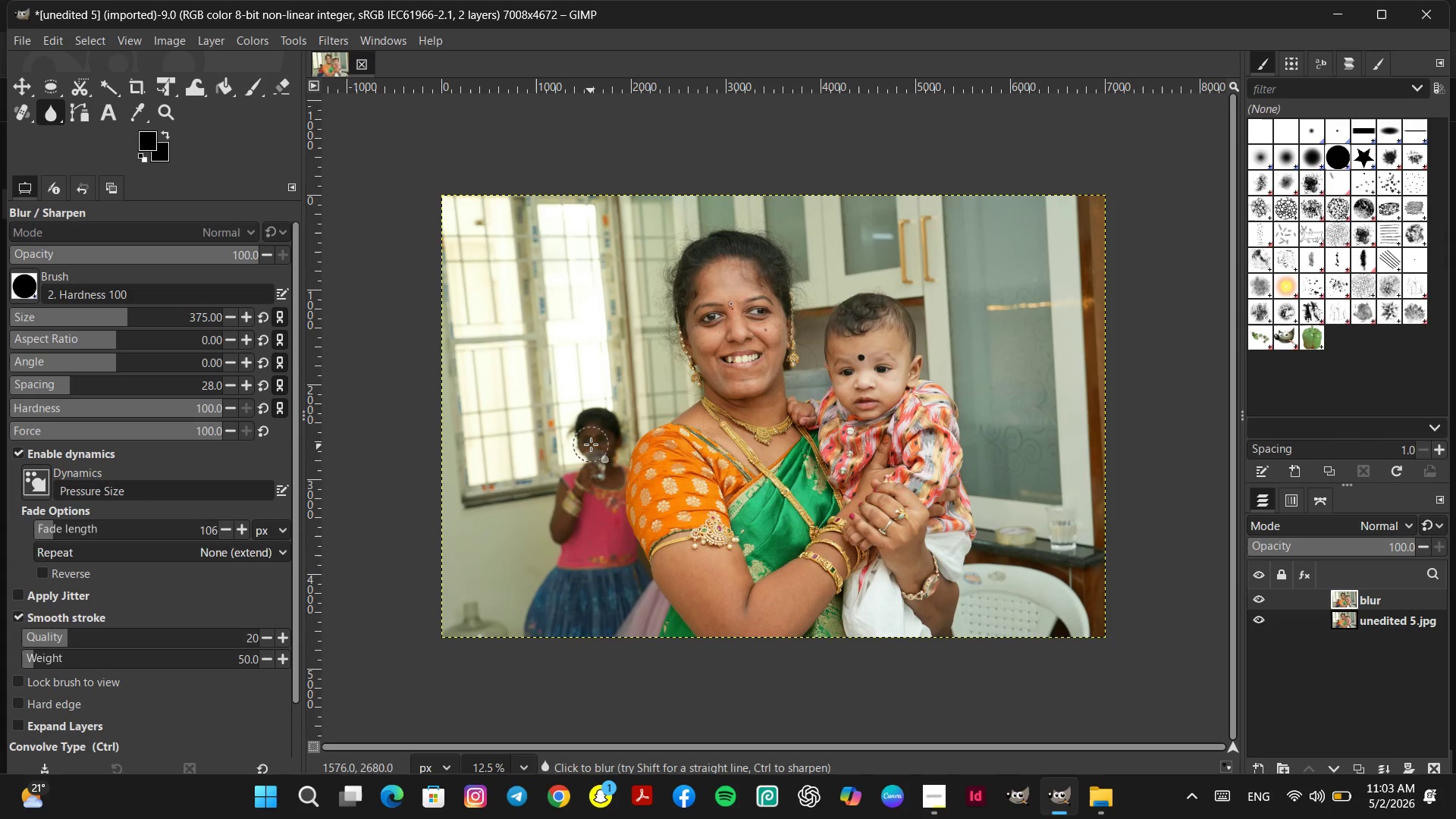 
left_click_drag(start_coordinate=[591, 444], to_coordinate=[595, 440])
 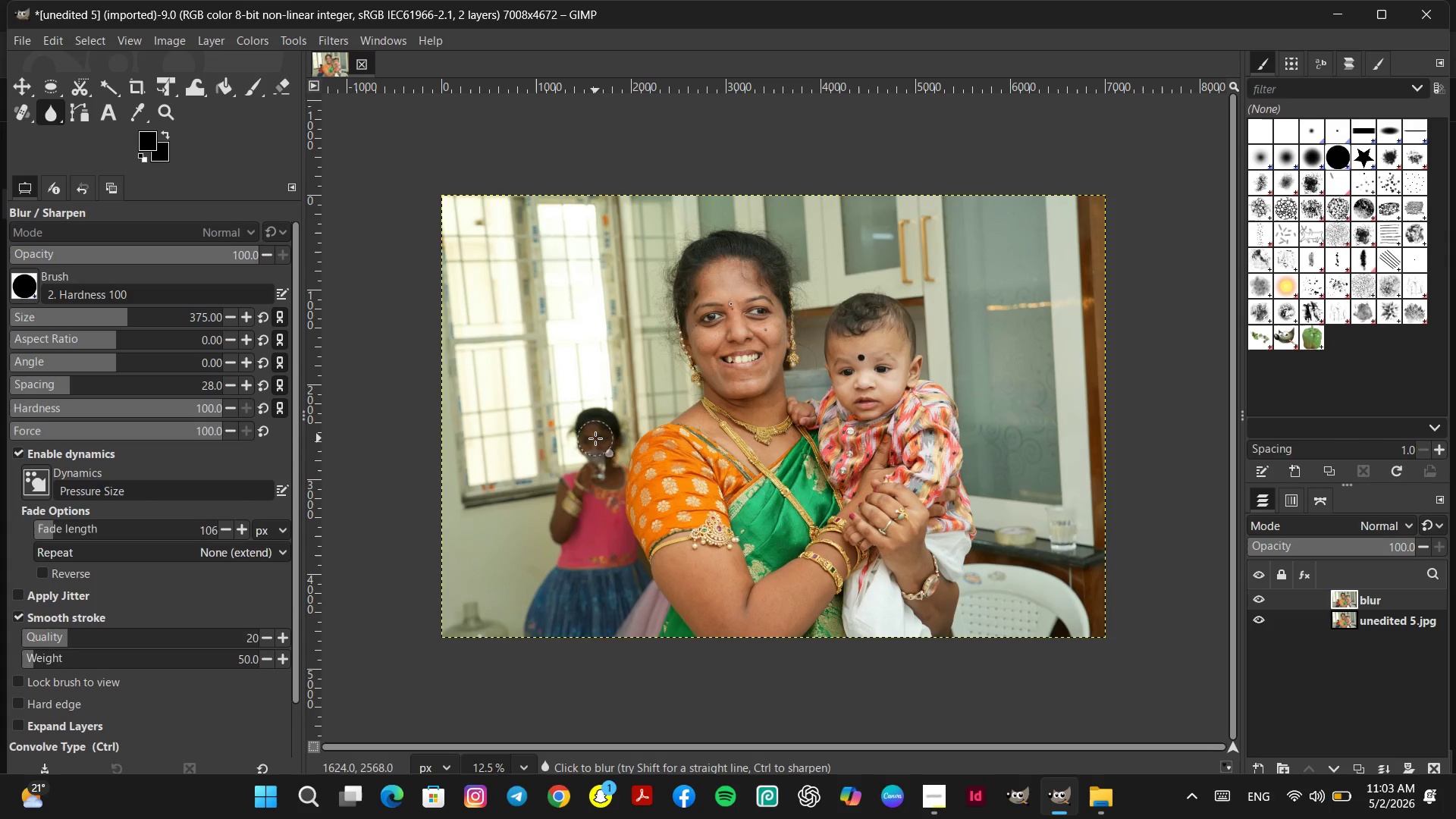 
left_click_drag(start_coordinate=[595, 438], to_coordinate=[600, 455])
 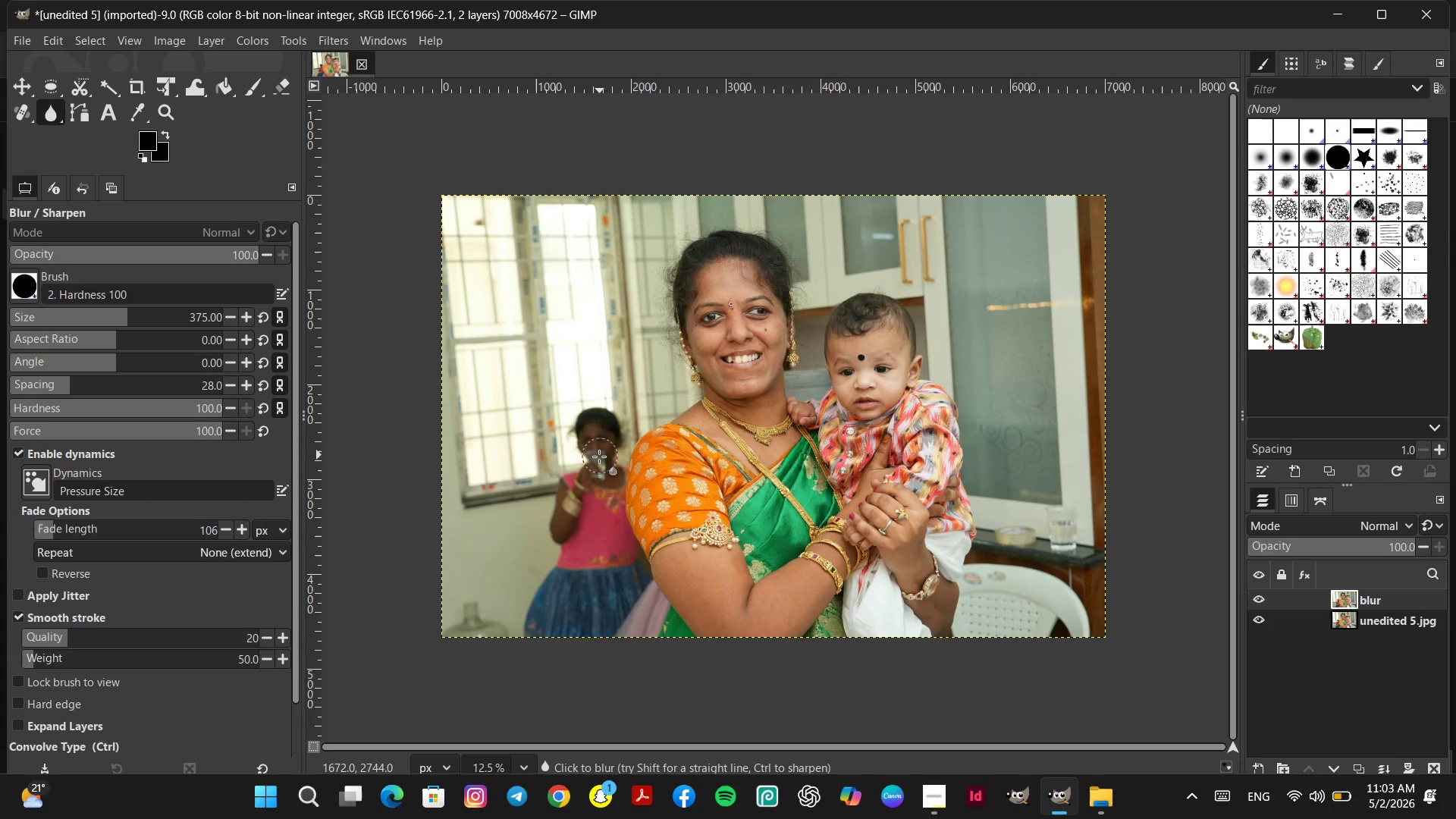 
left_click_drag(start_coordinate=[599, 457], to_coordinate=[598, 463])
 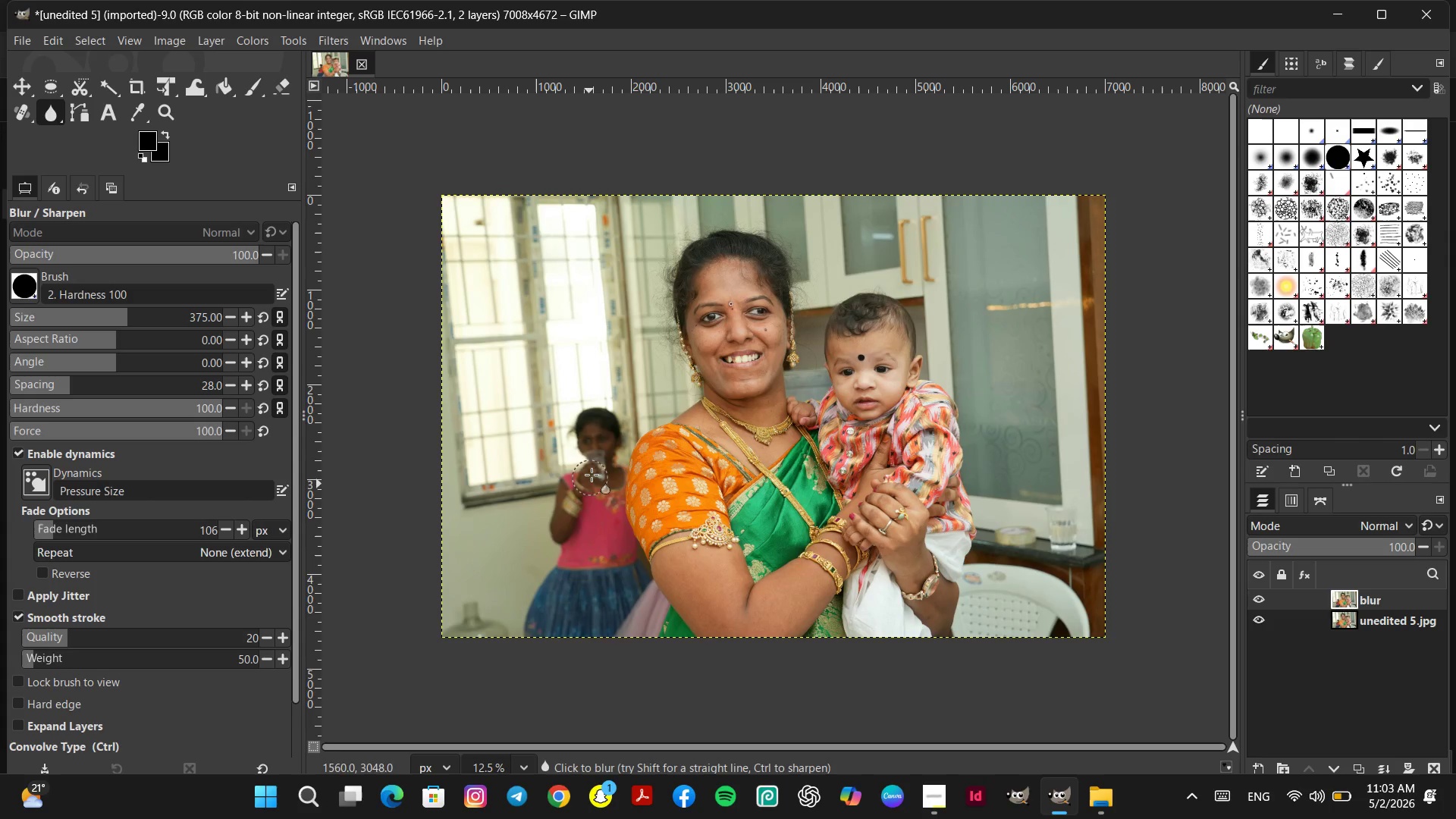 
left_click_drag(start_coordinate=[592, 475], to_coordinate=[595, 455])
 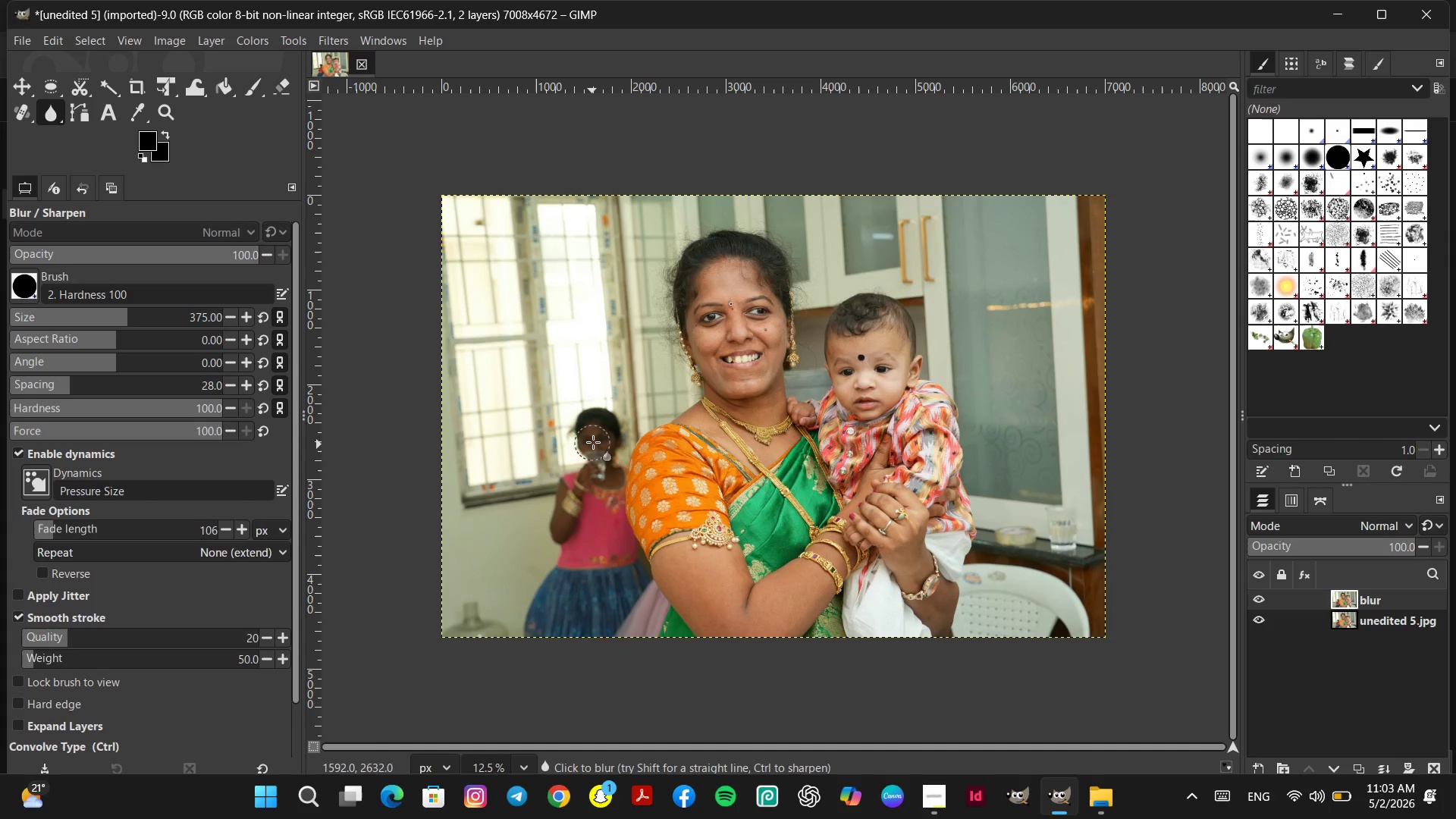 
left_click_drag(start_coordinate=[593, 442], to_coordinate=[591, 463])
 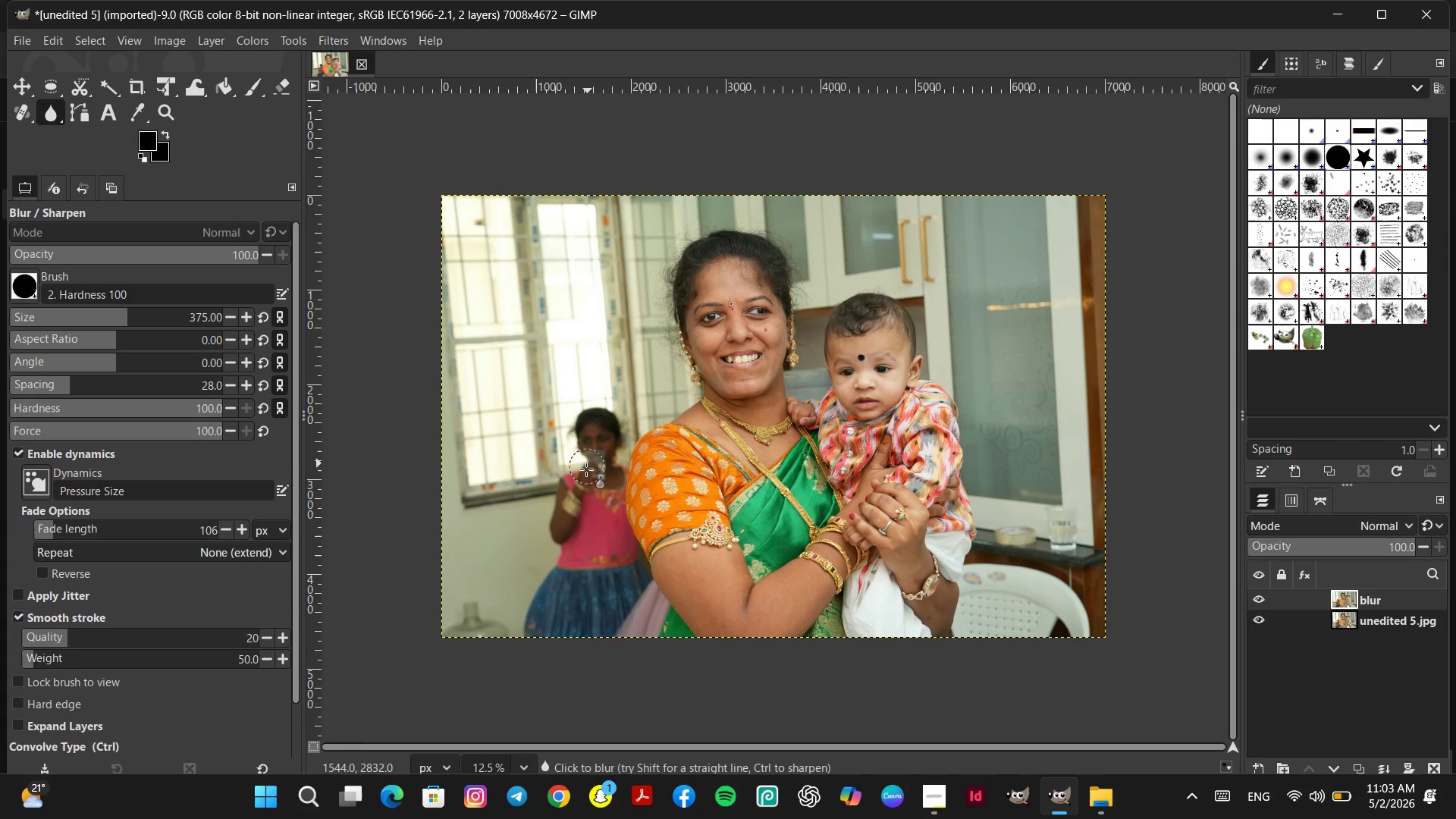 
left_click_drag(start_coordinate=[587, 466], to_coordinate=[577, 499])
 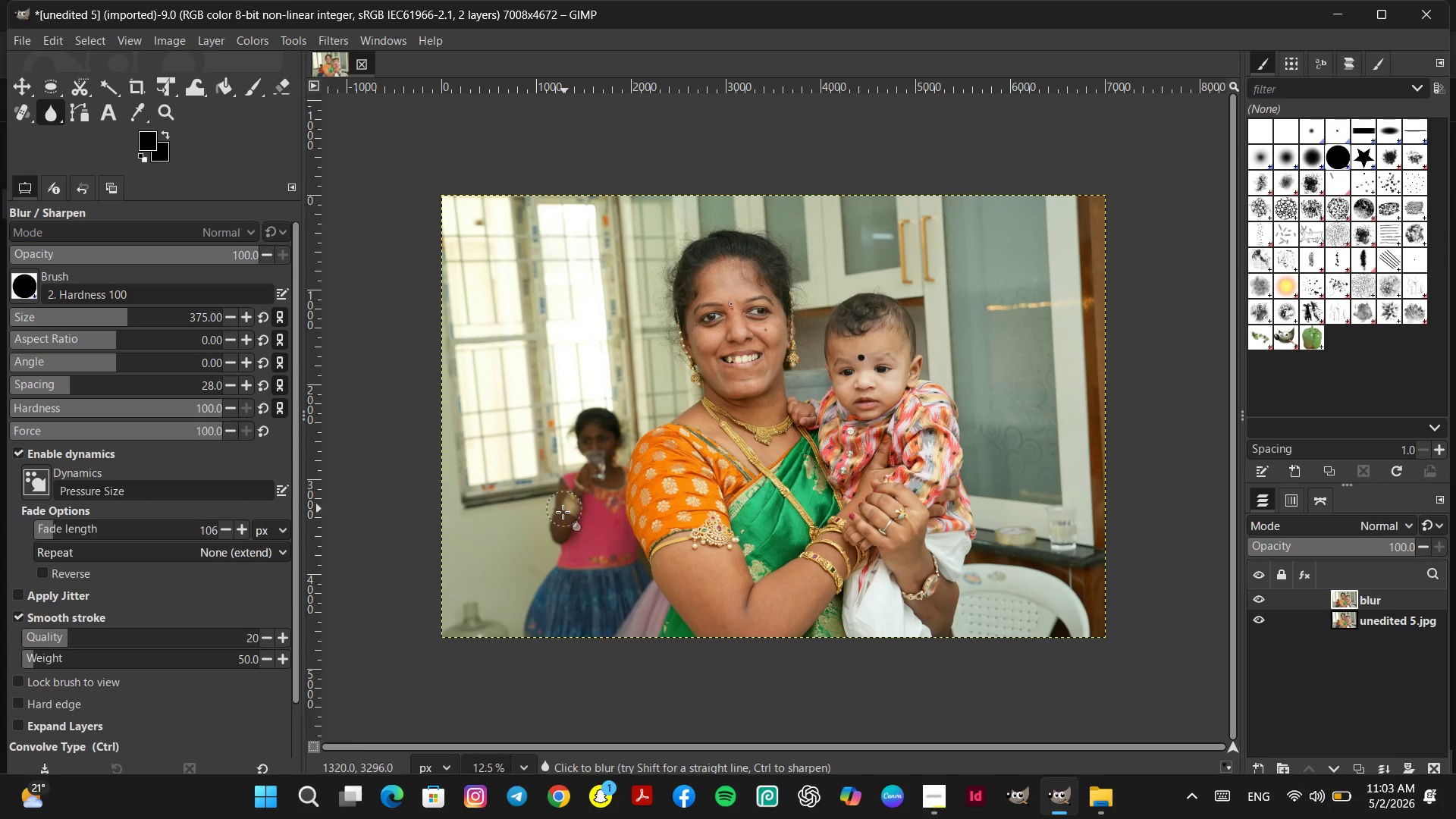 
left_click_drag(start_coordinate=[560, 516], to_coordinate=[573, 487])
 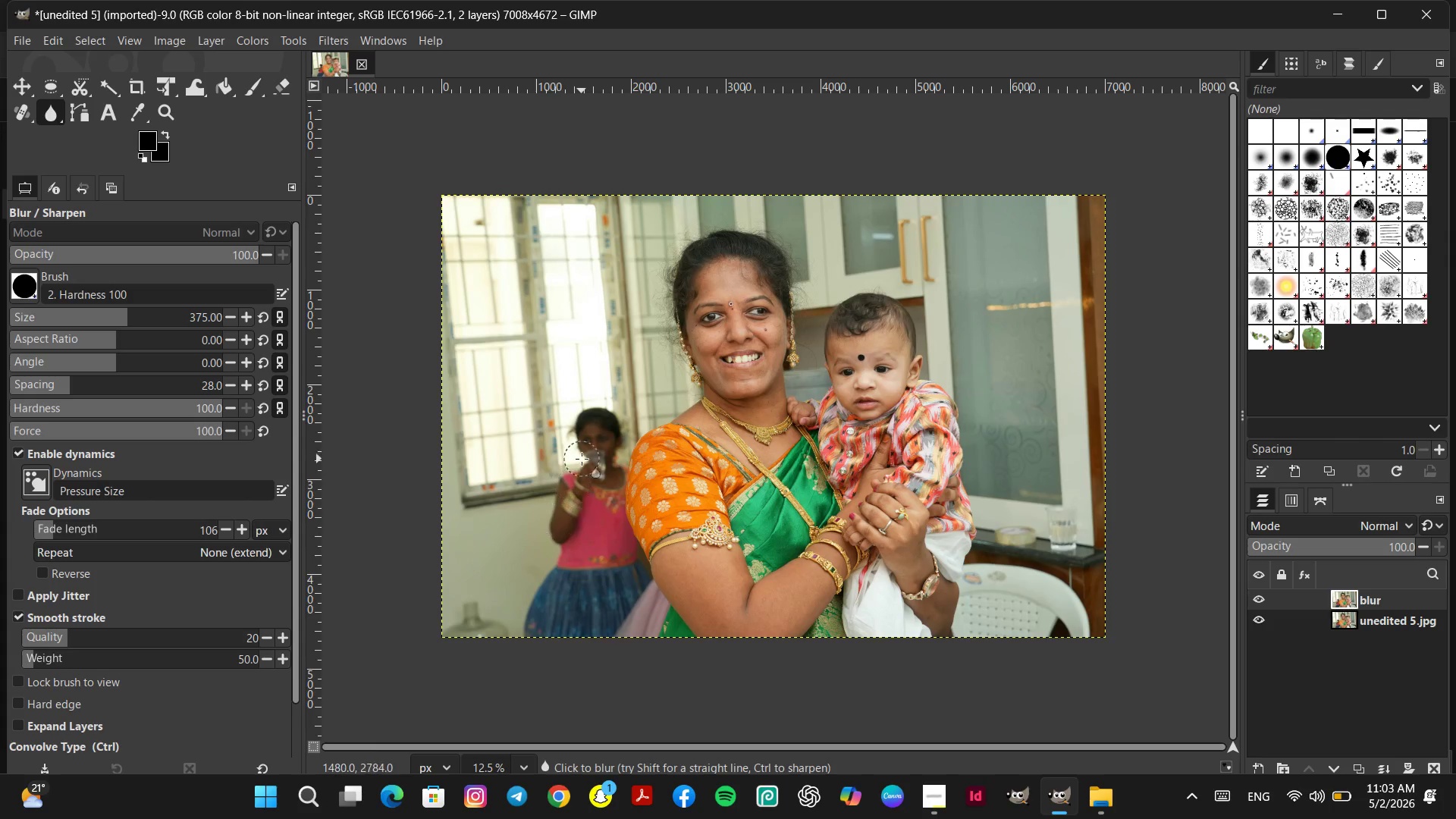 
left_click_drag(start_coordinate=[582, 459], to_coordinate=[582, 453])
 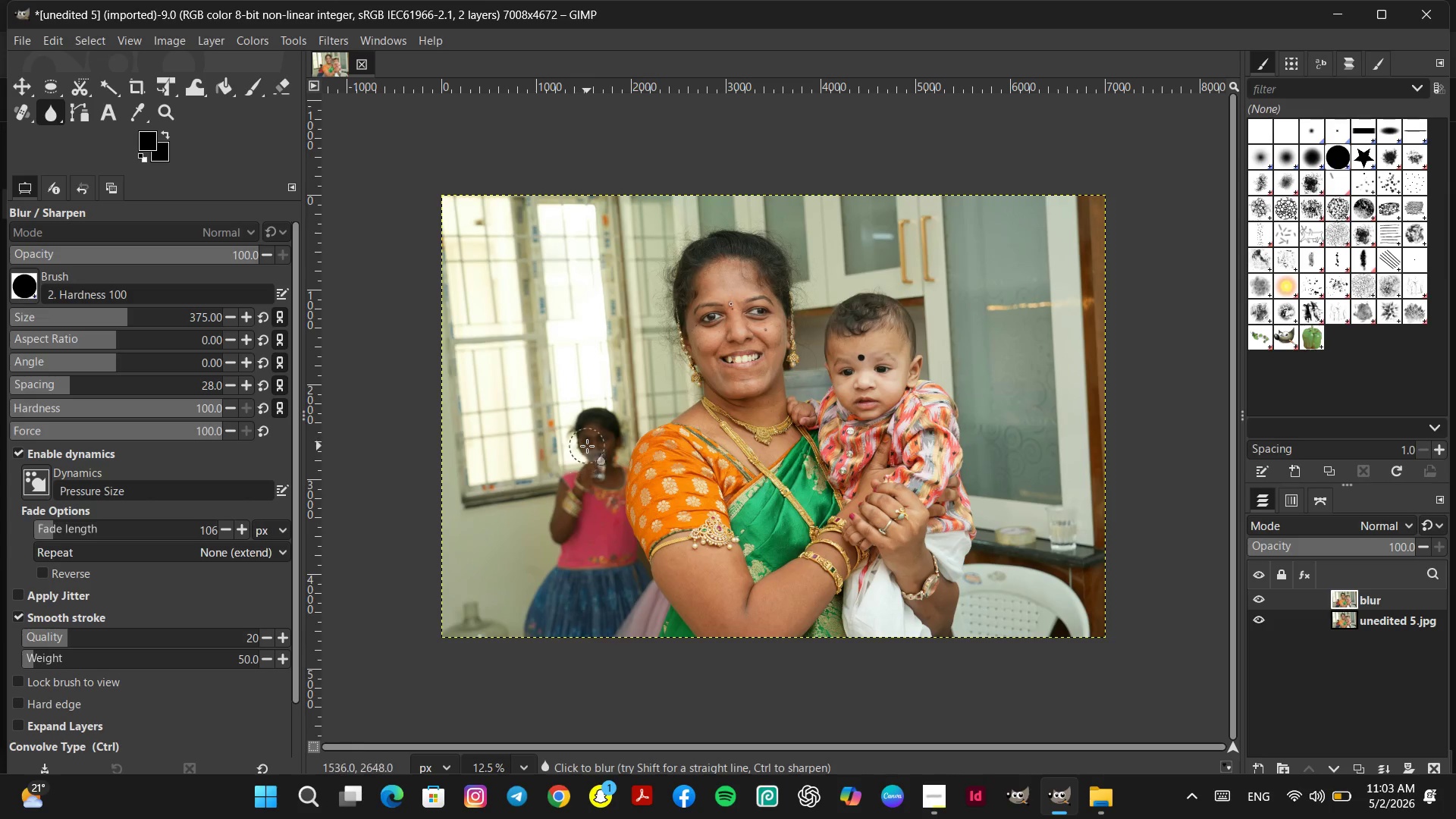 
triple_click([587, 446])
 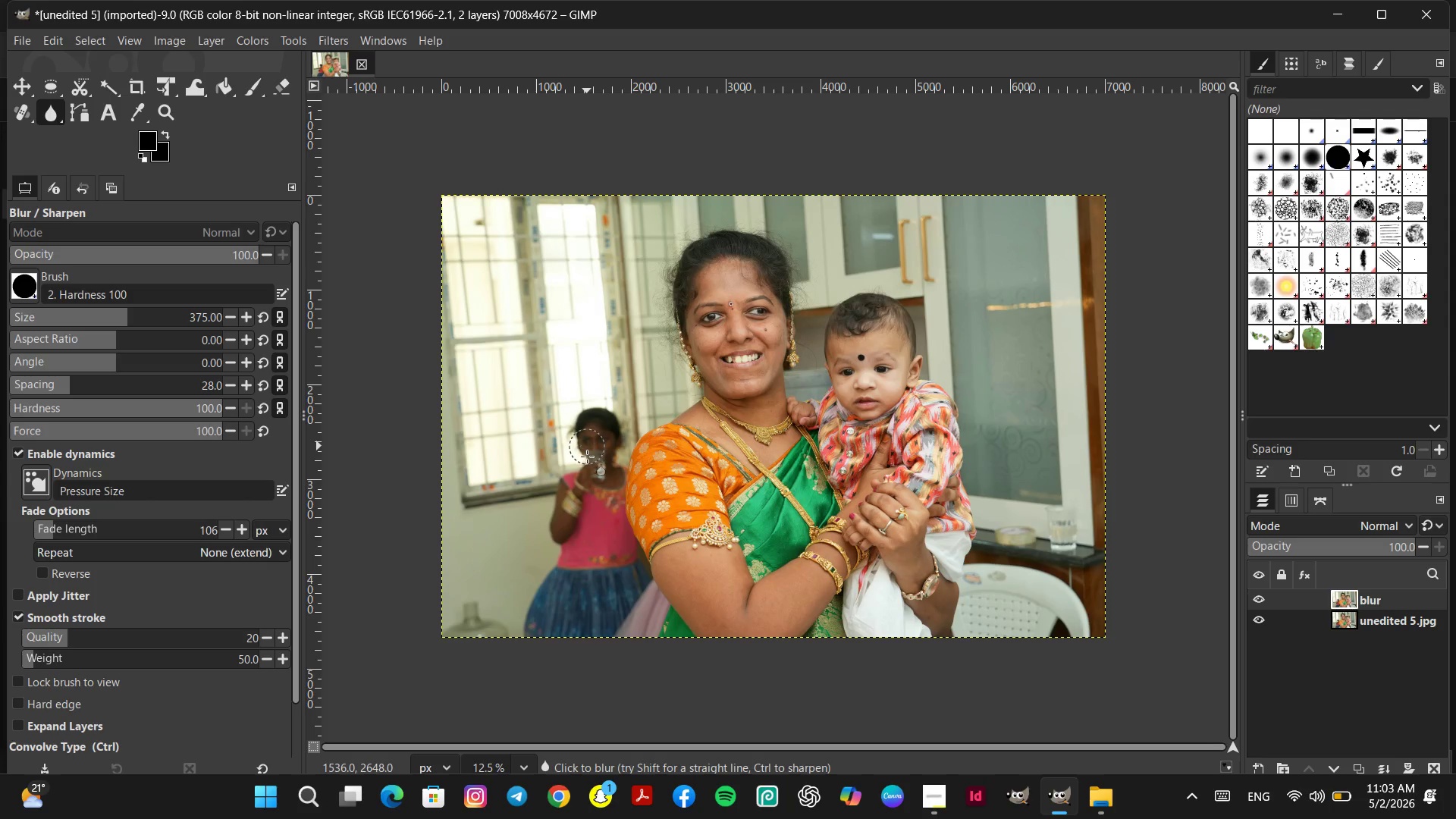 
left_click_drag(start_coordinate=[587, 451], to_coordinate=[585, 472])
 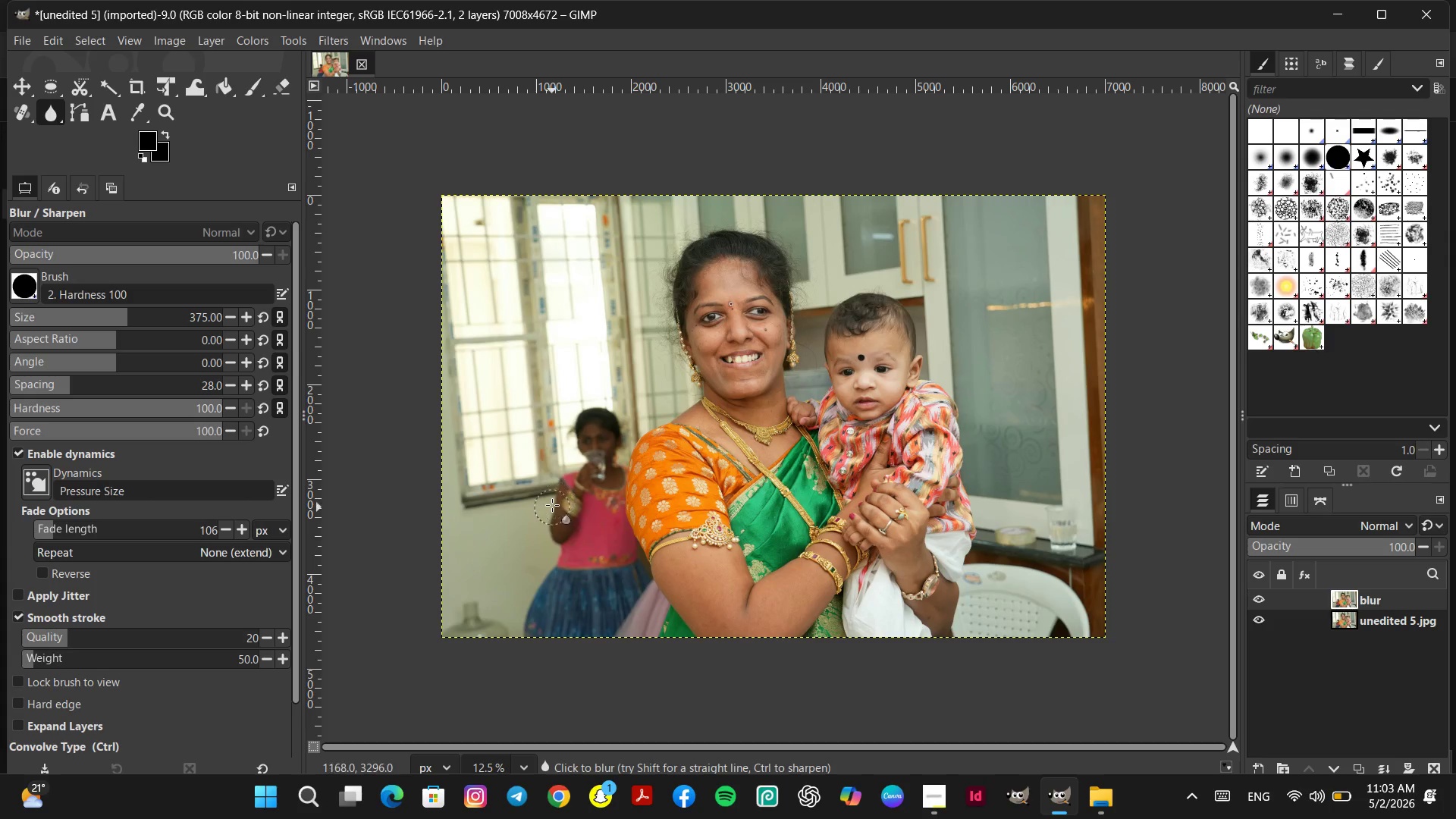 
left_click_drag(start_coordinate=[552, 505], to_coordinate=[568, 494])
 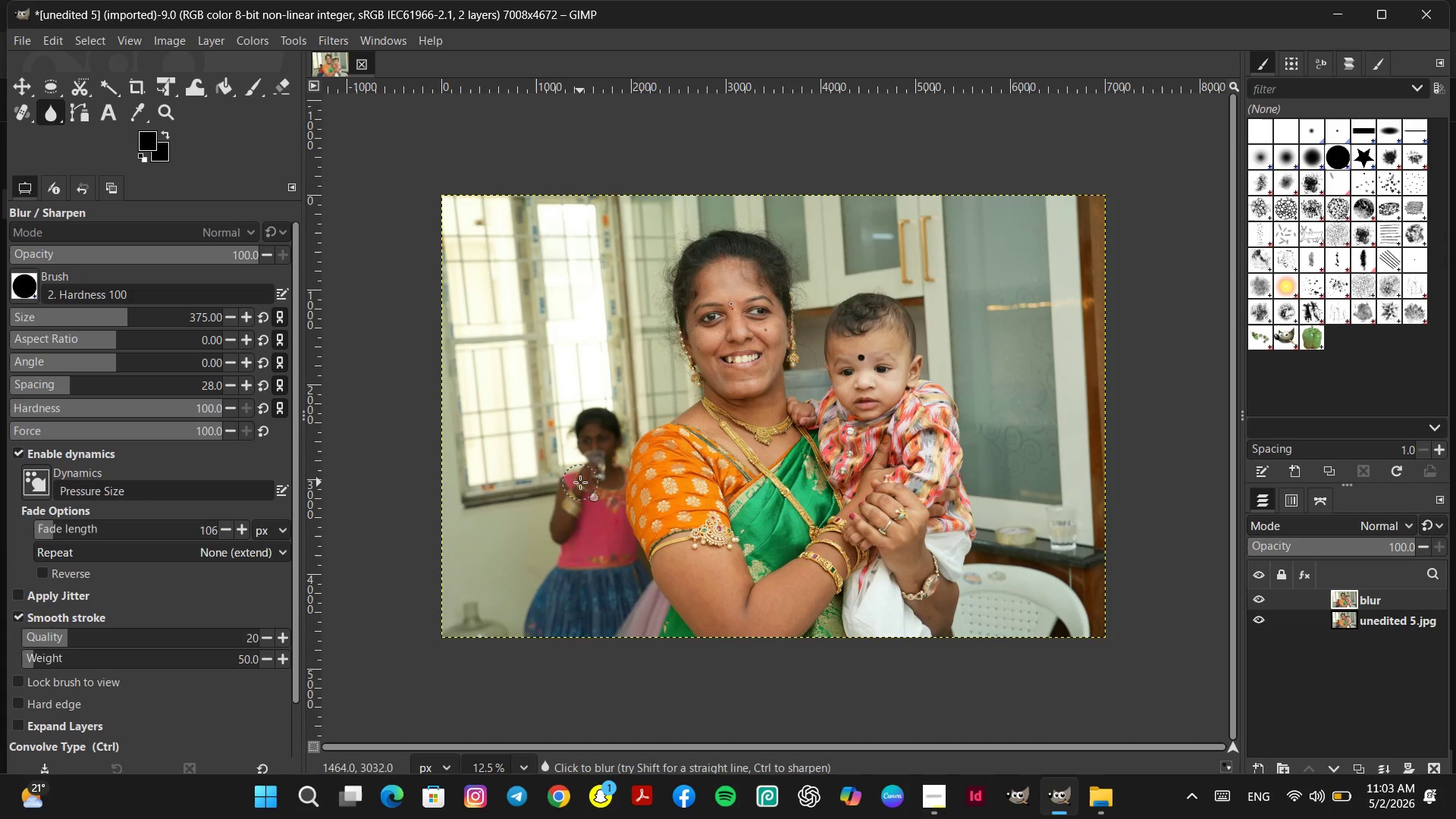 
left_click_drag(start_coordinate=[580, 482], to_coordinate=[586, 479])
 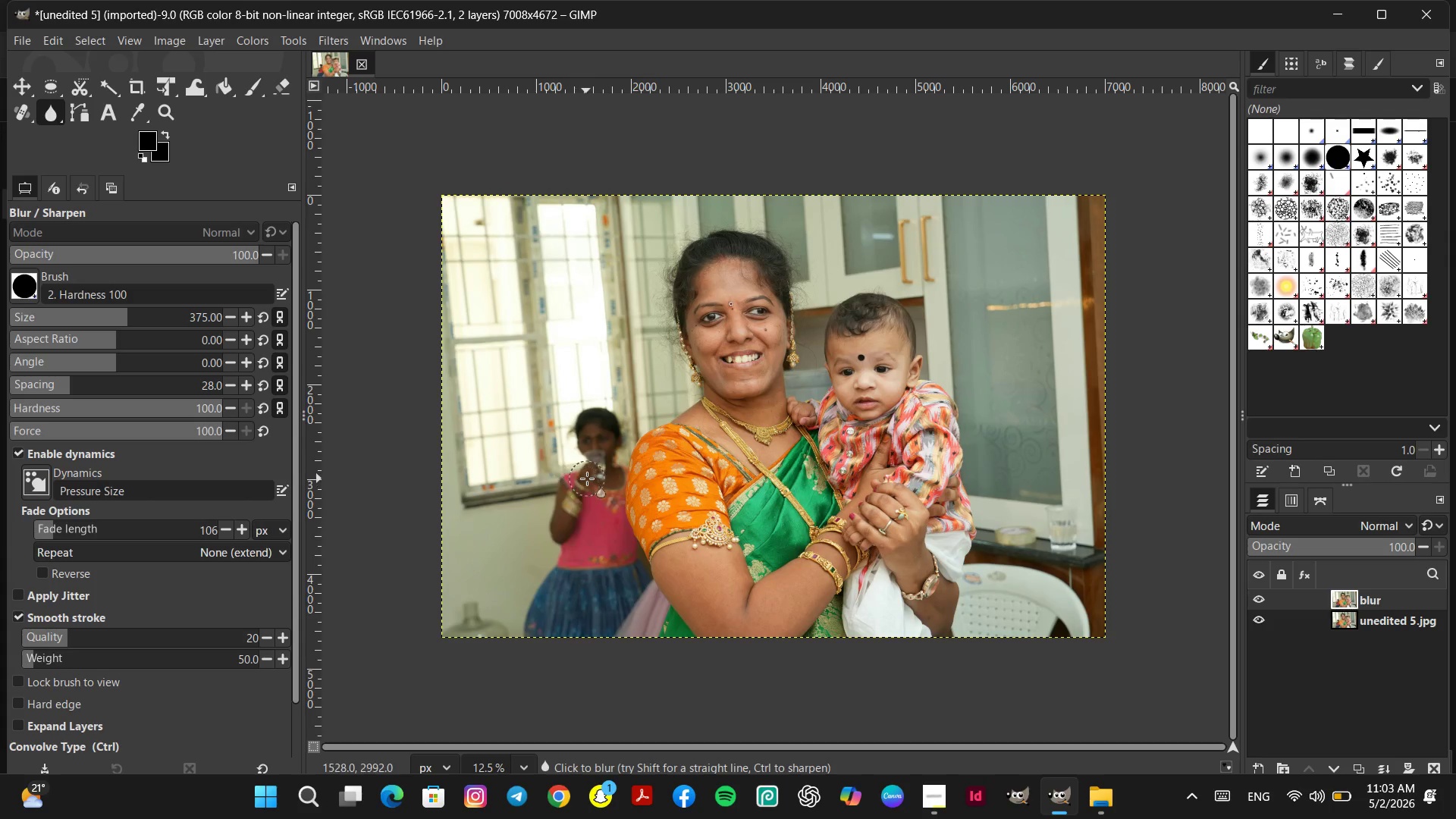 
triple_click([587, 479])
 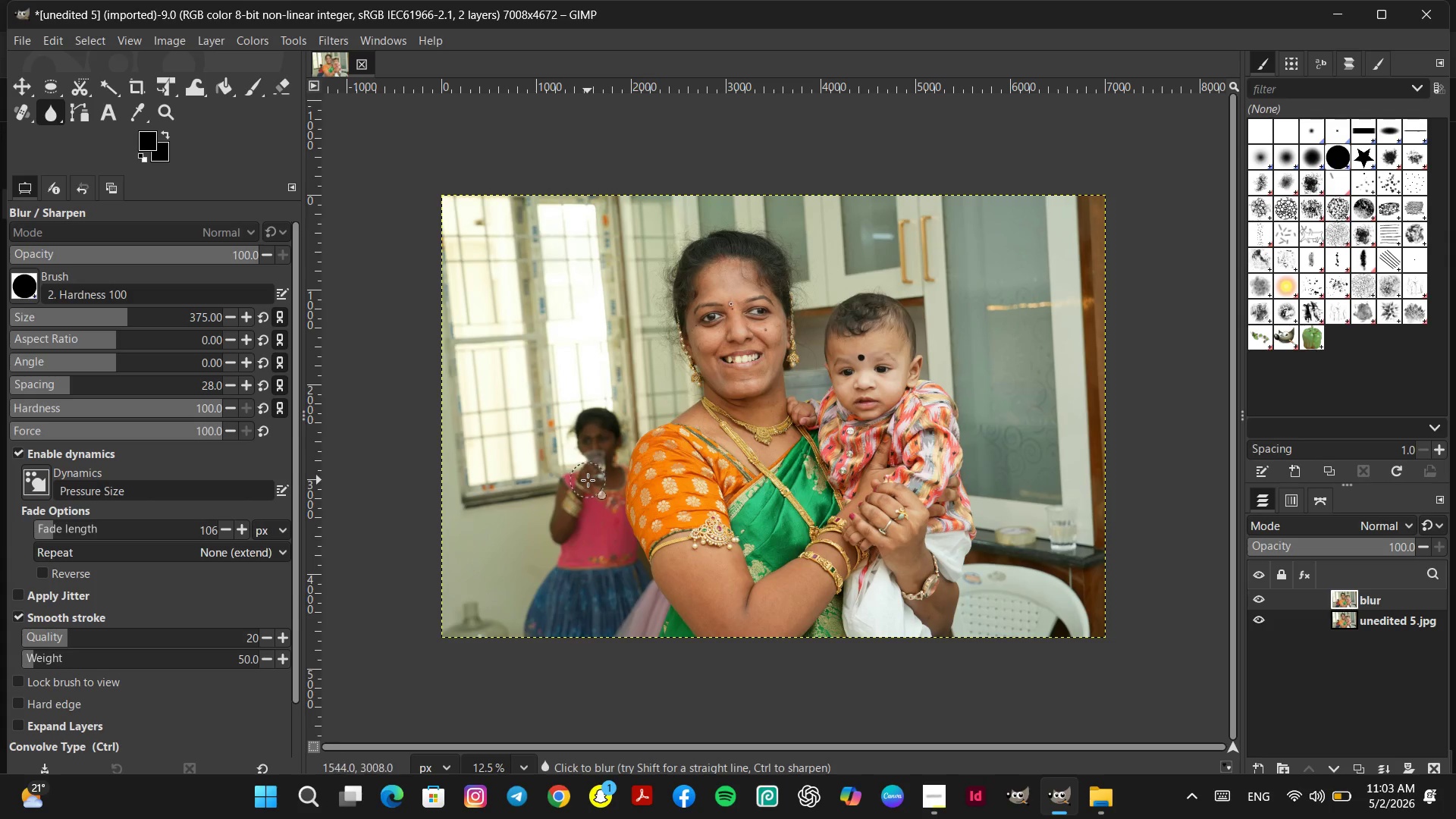 
left_click_drag(start_coordinate=[588, 481], to_coordinate=[592, 482])
 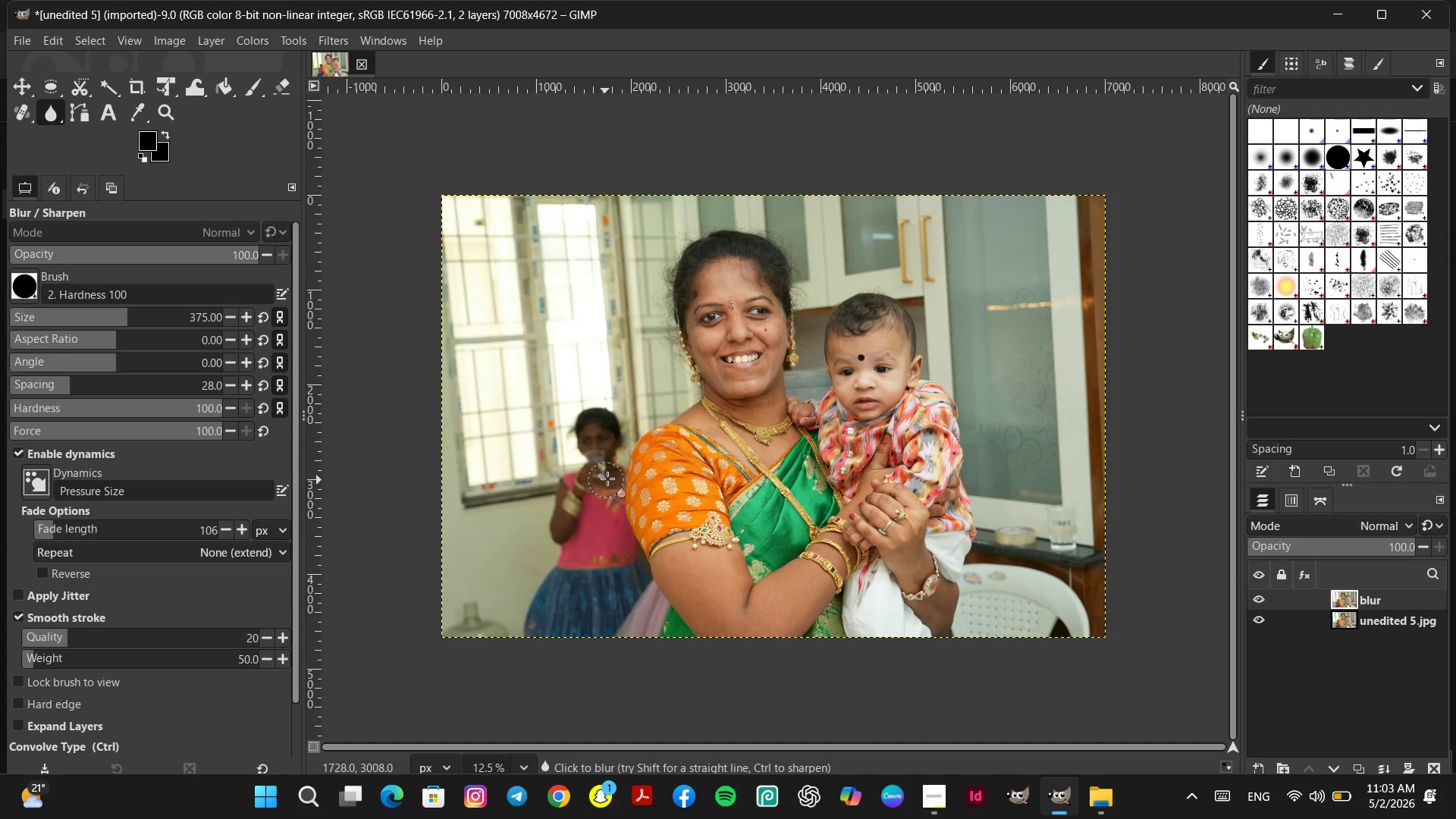 
triple_click([608, 478])
 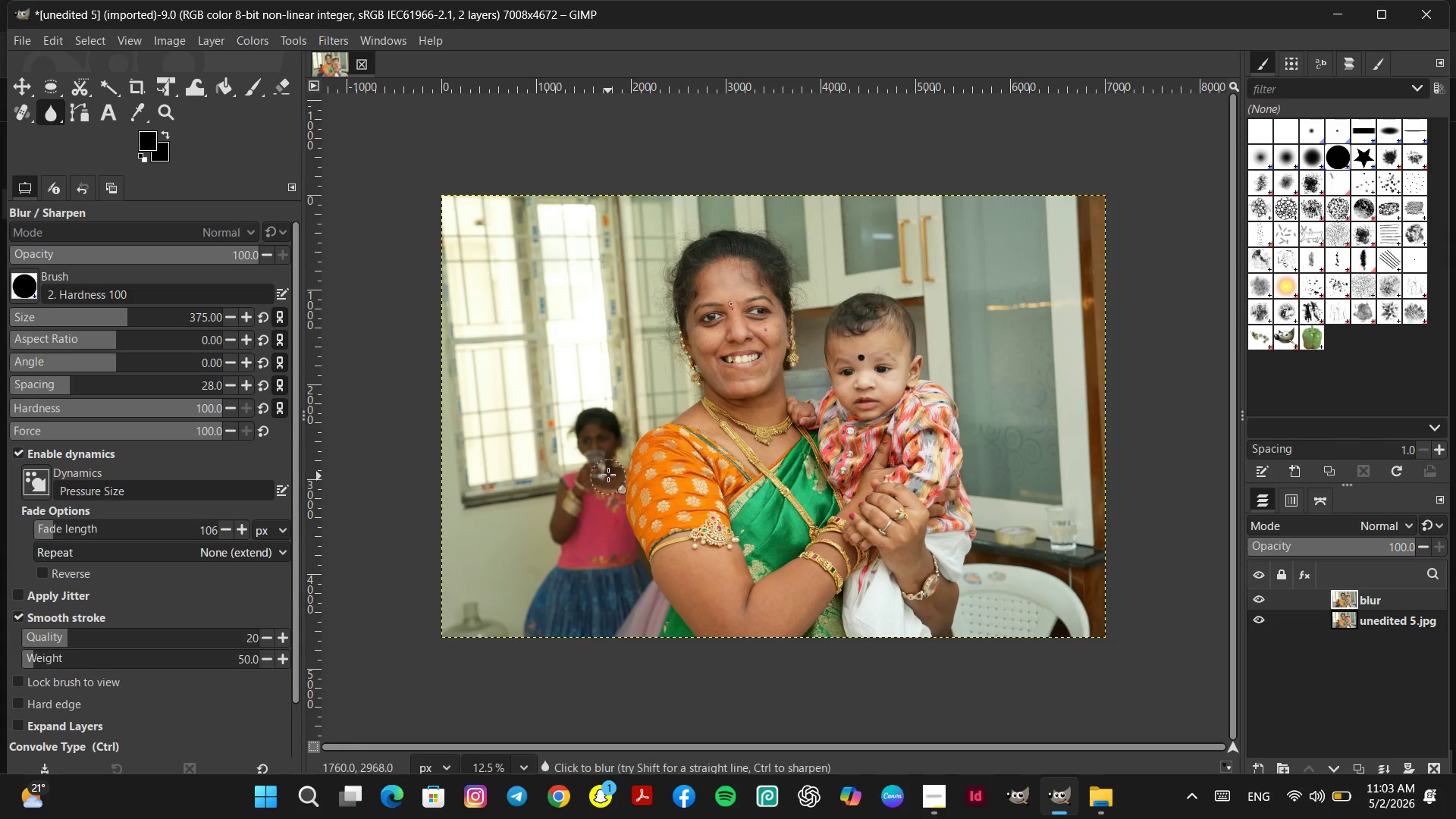 
triple_click([608, 474])
 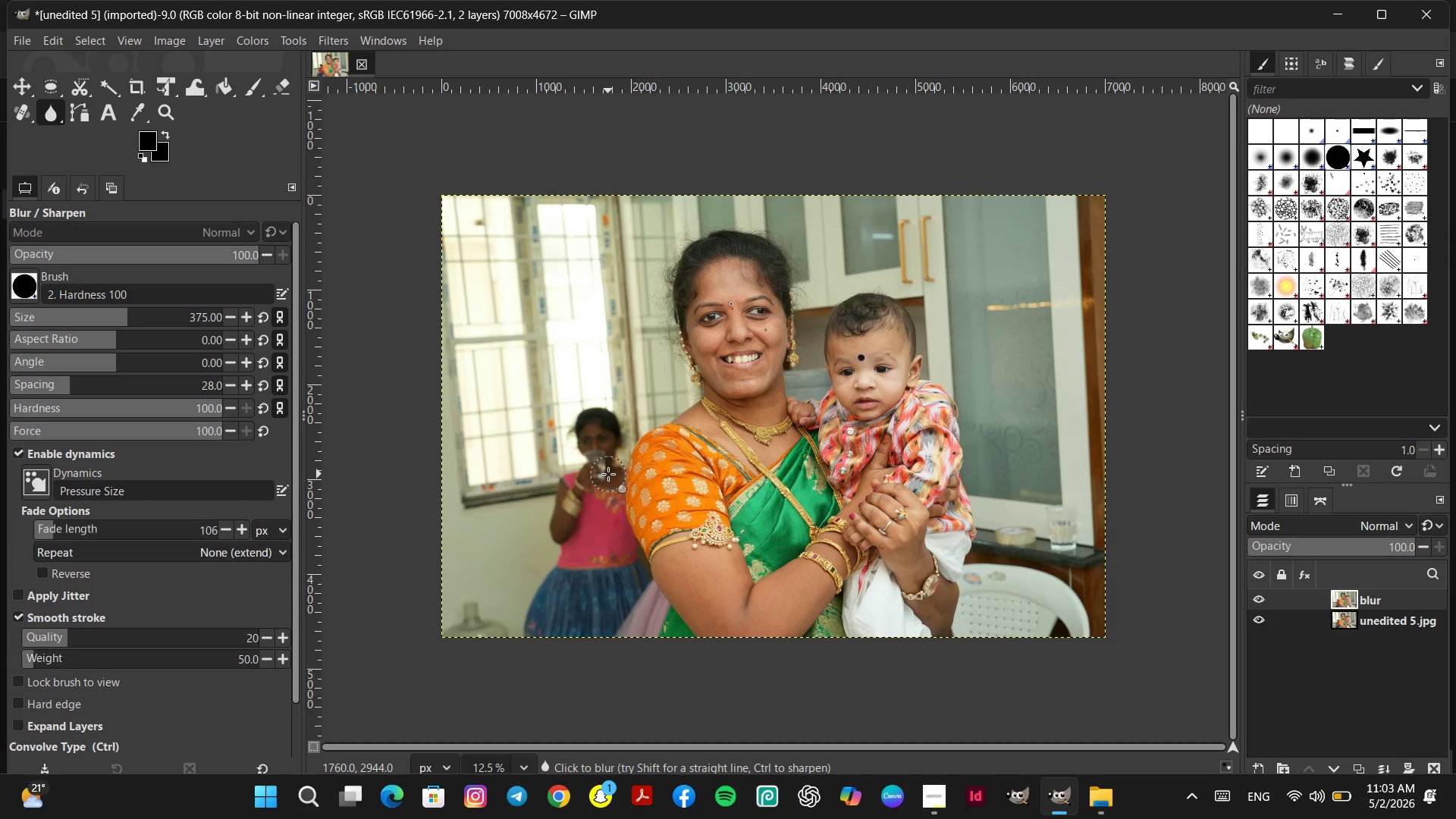 
left_click_drag(start_coordinate=[608, 474], to_coordinate=[581, 538])
 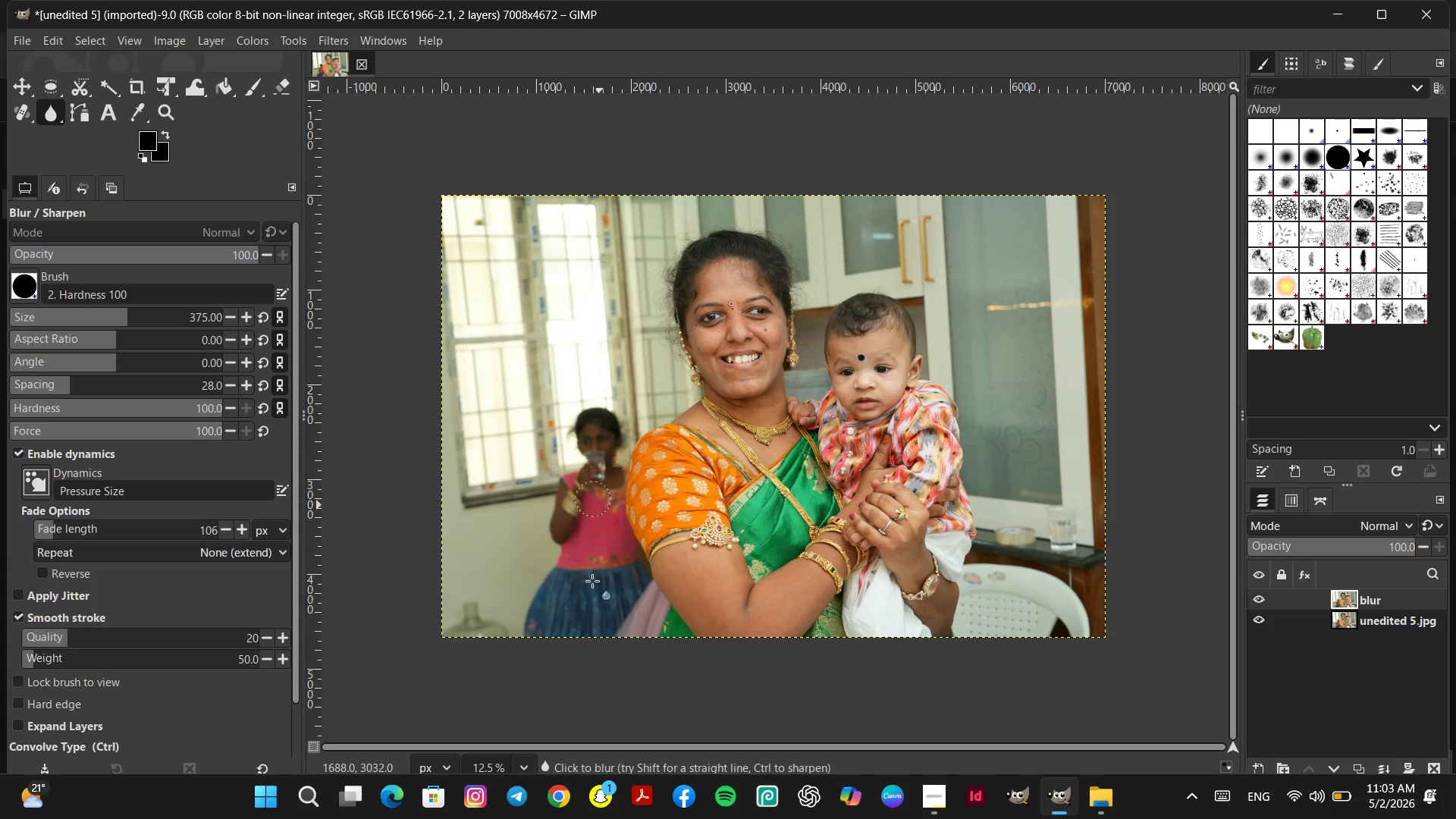 
left_click_drag(start_coordinate=[592, 581], to_coordinate=[597, 579])
 